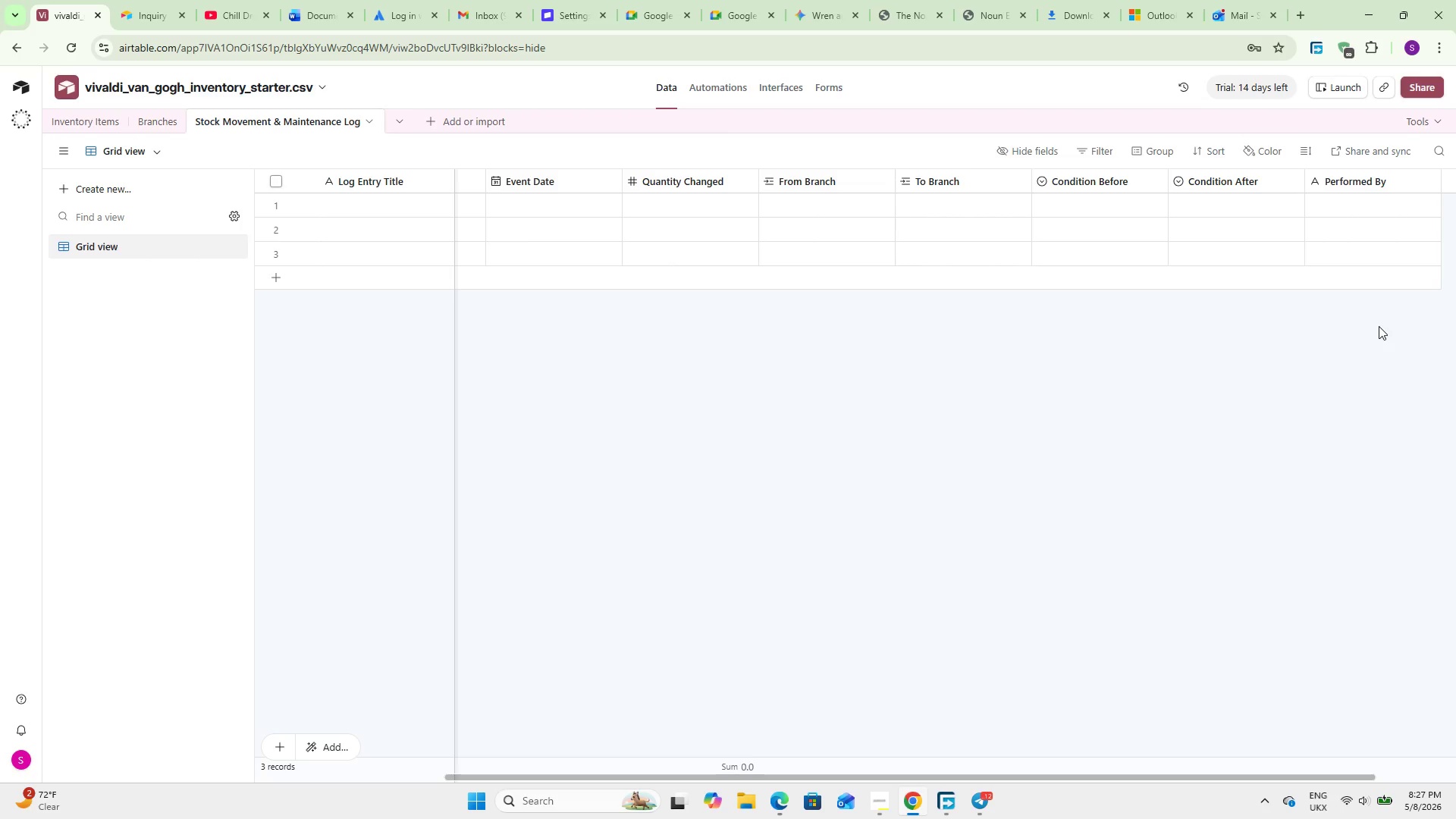 
scroll: coordinate [1174, 525], scroll_direction: down, amount: 10.0
 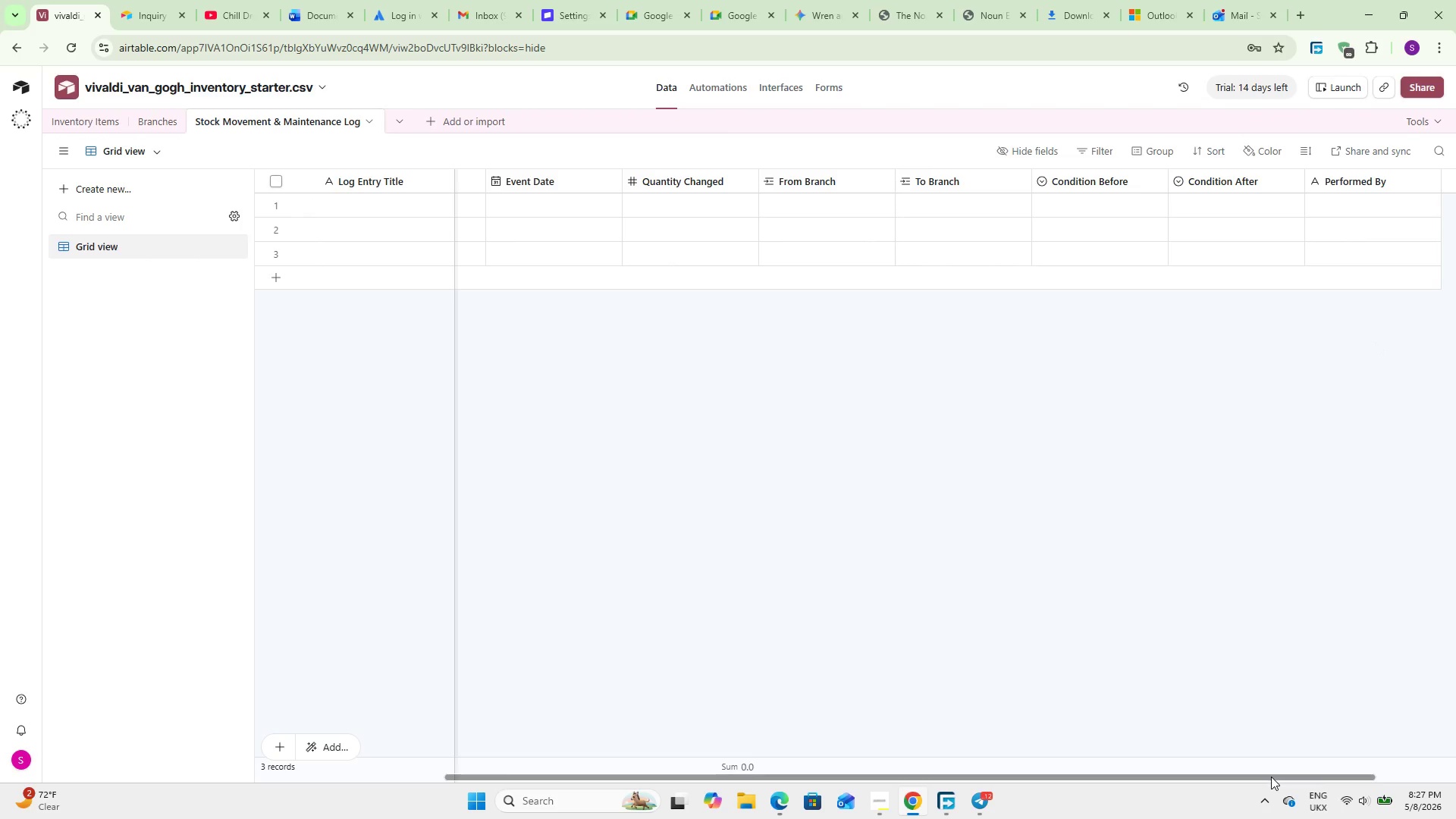 
left_click_drag(start_coordinate=[1271, 777], to_coordinate=[1434, 767])
 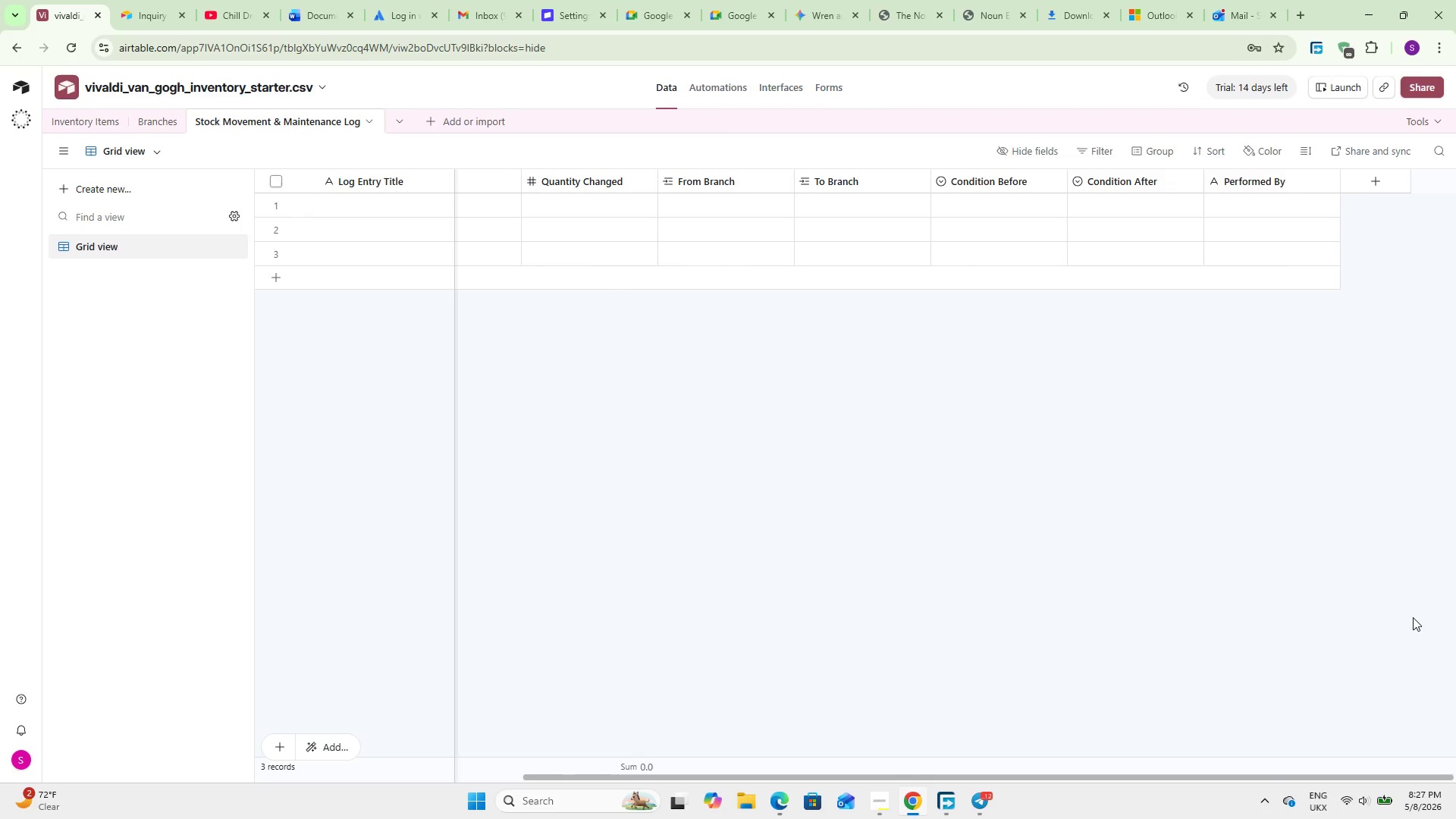 
wait(9.92)
 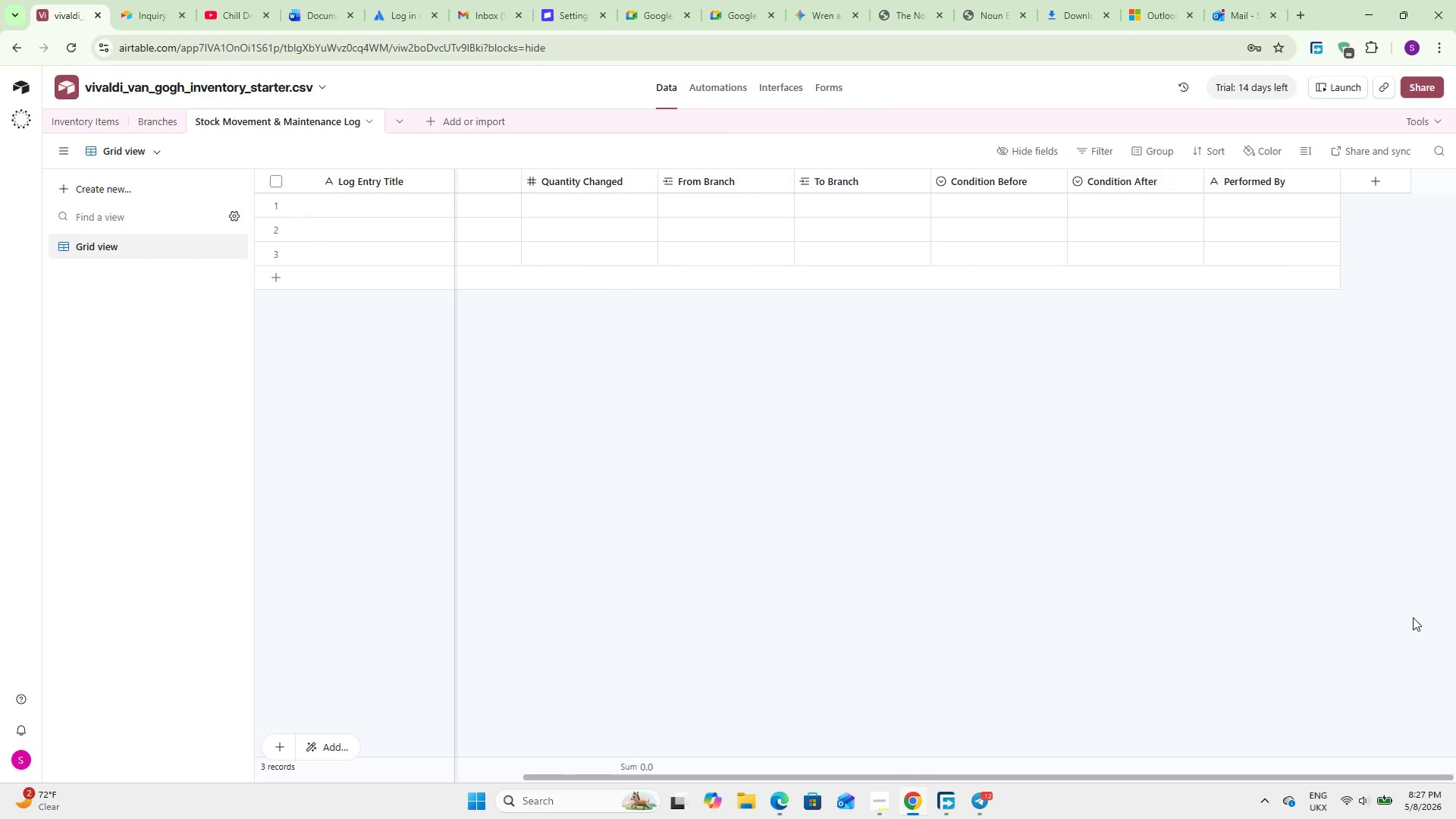 
left_click([1383, 172])
 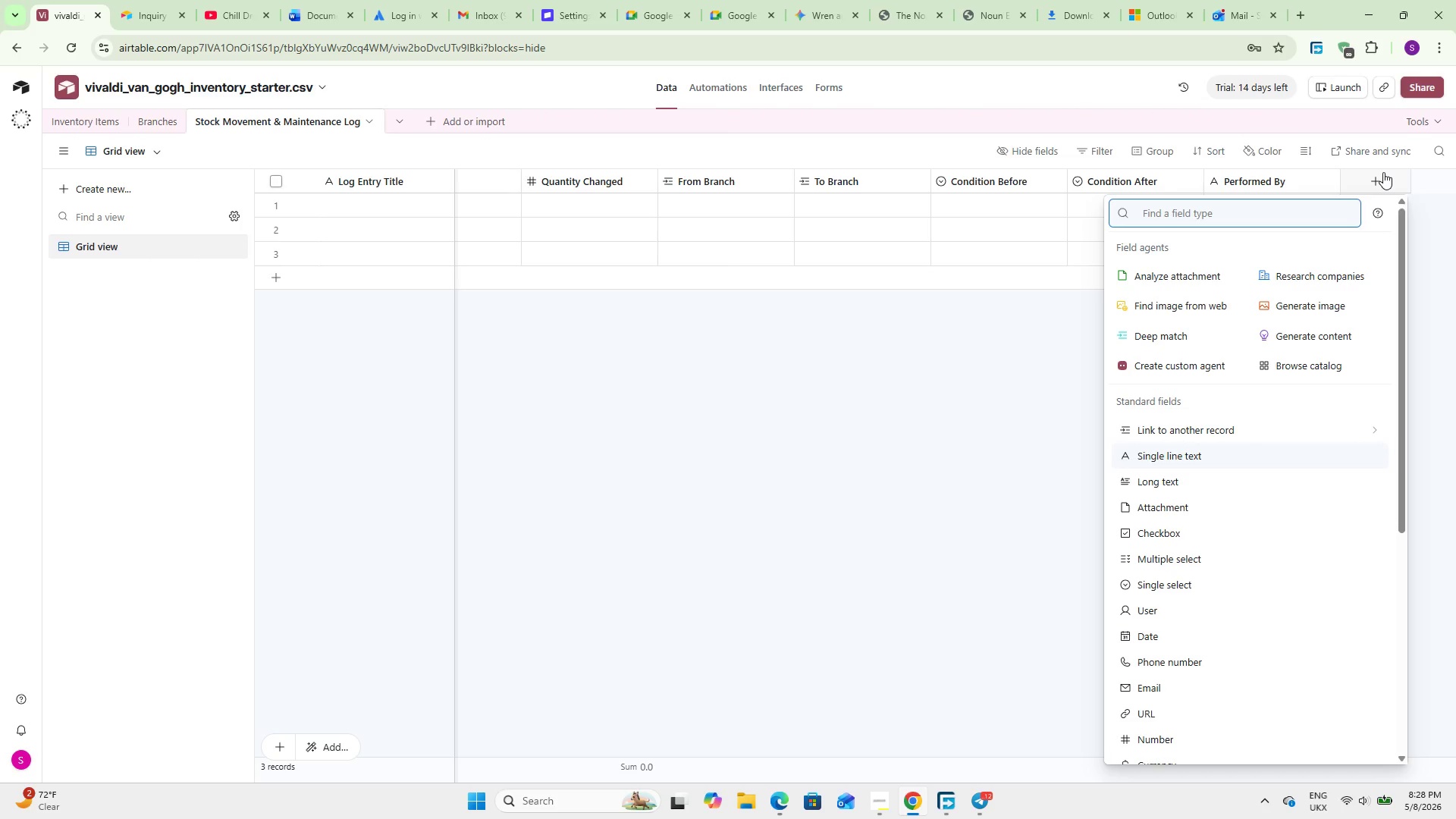 
wait(6.83)
 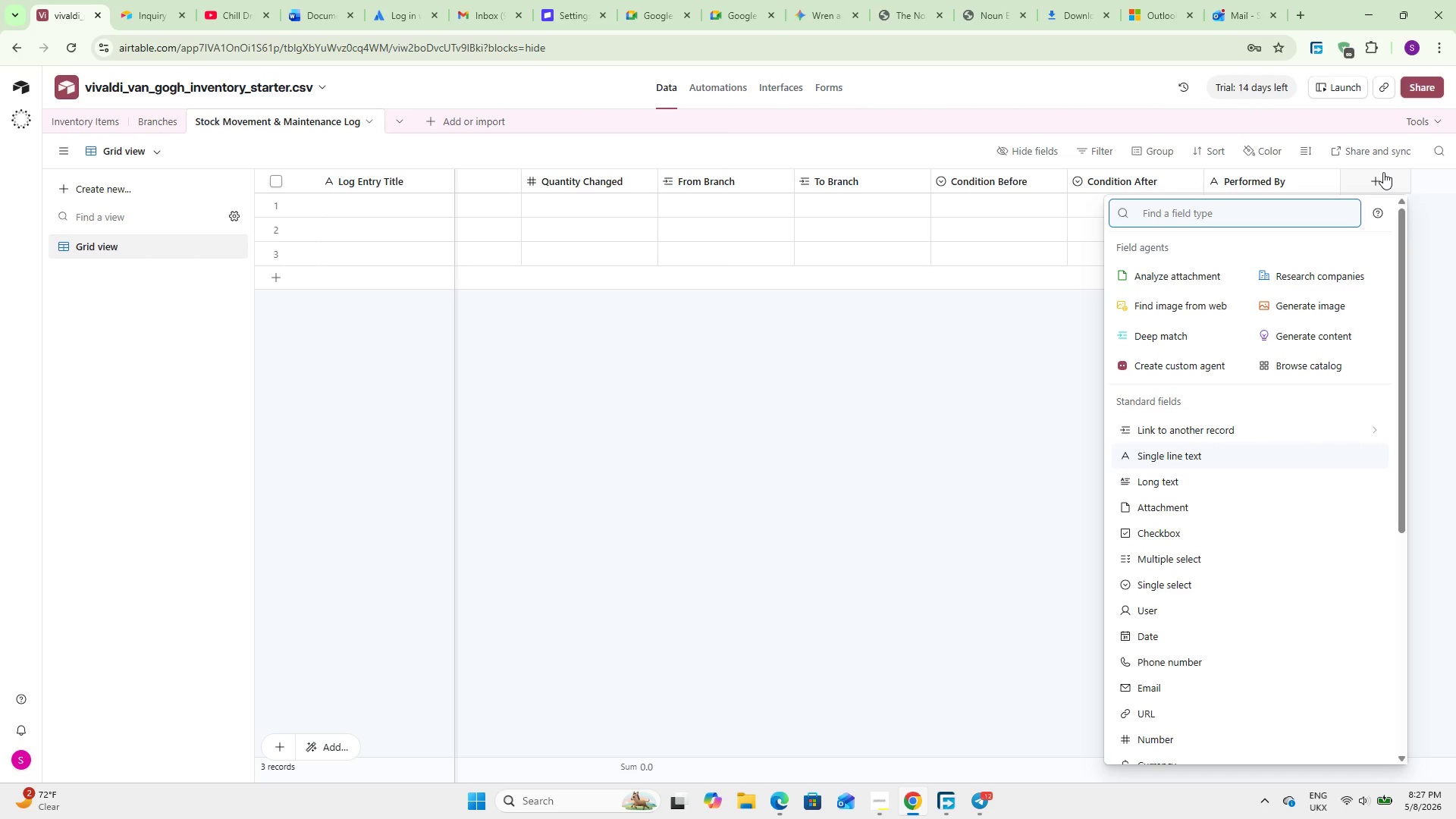 
type(long)
 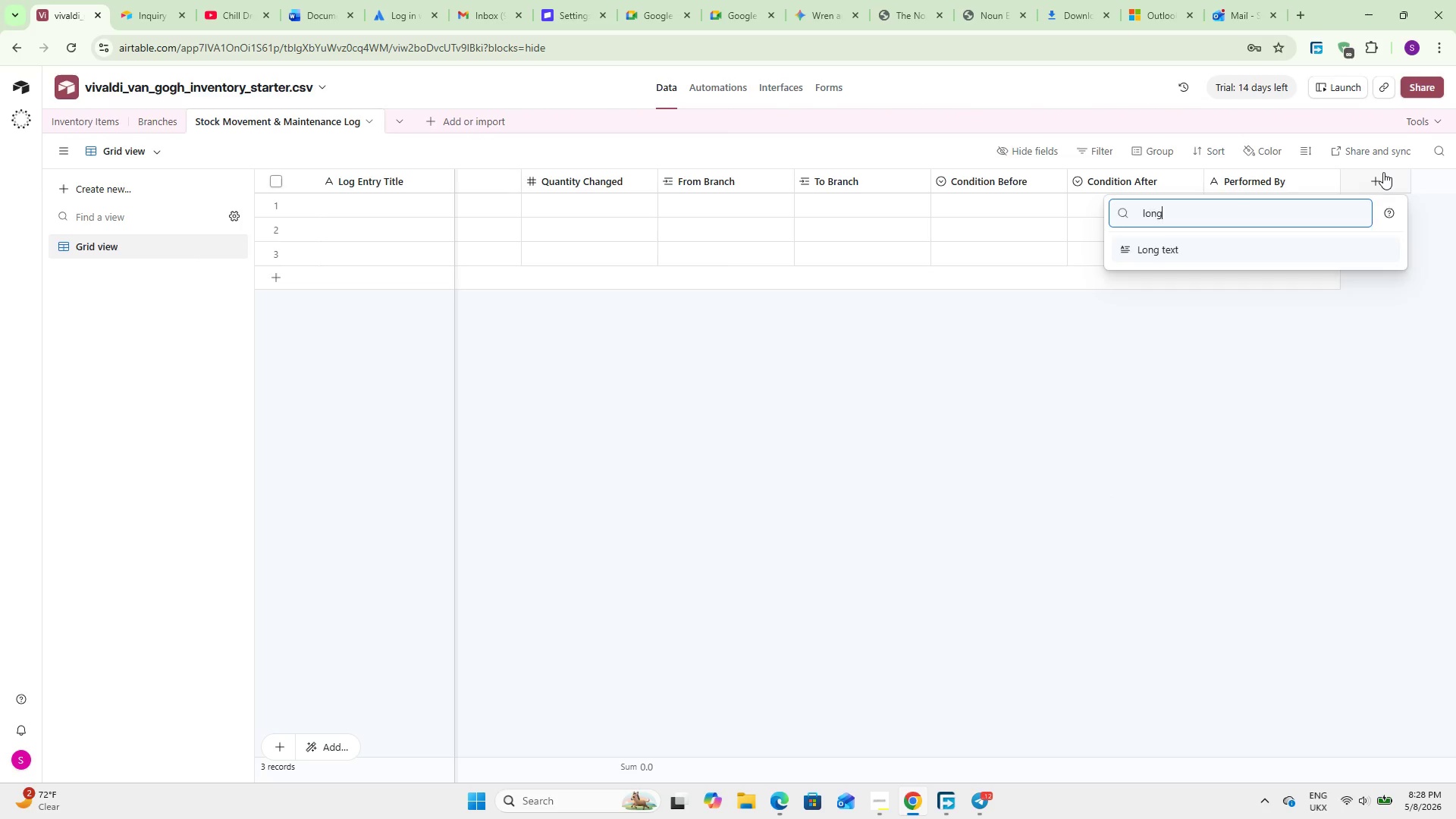 
key(Enter)
 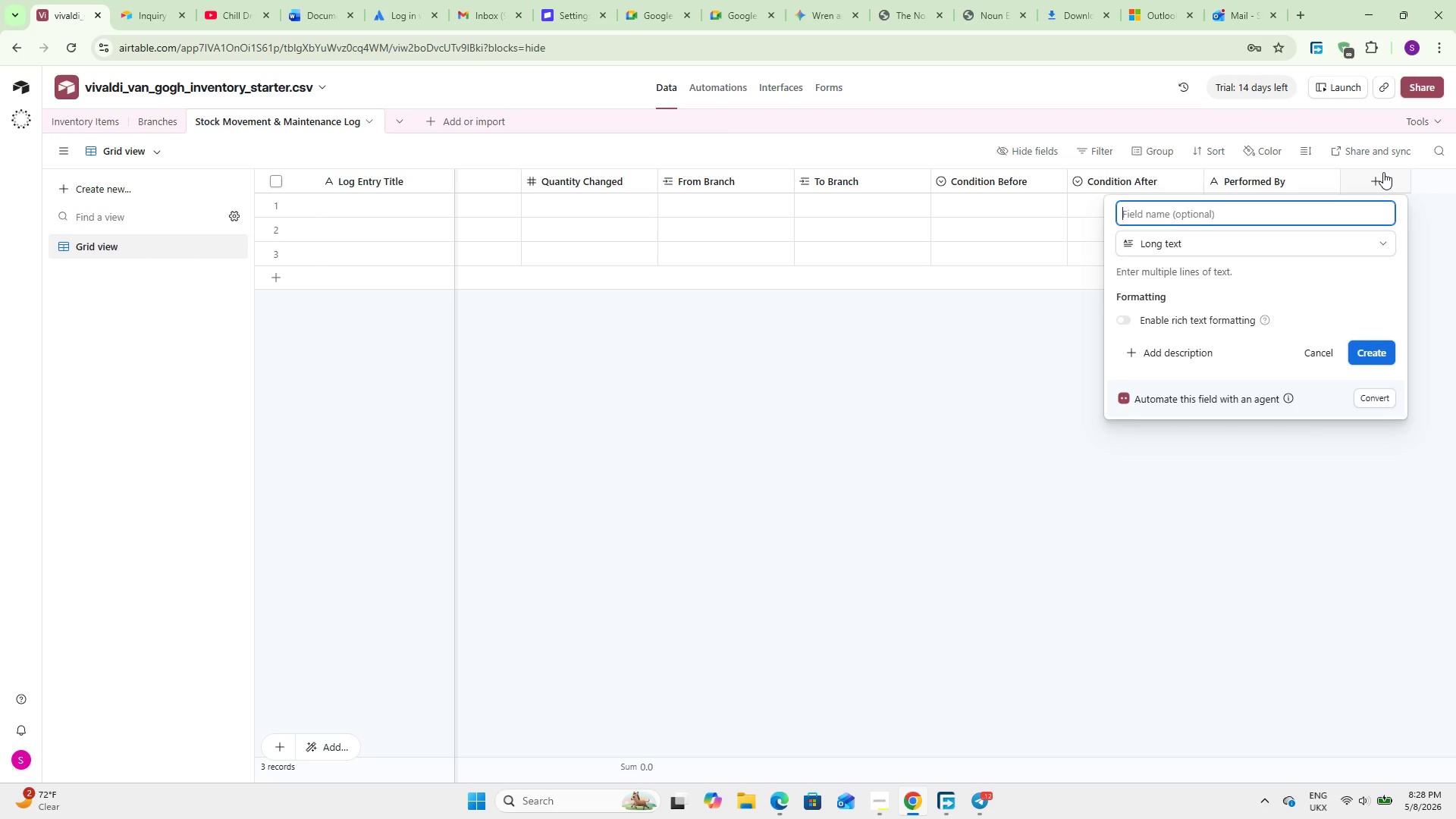 
type(Notes/ Details)
 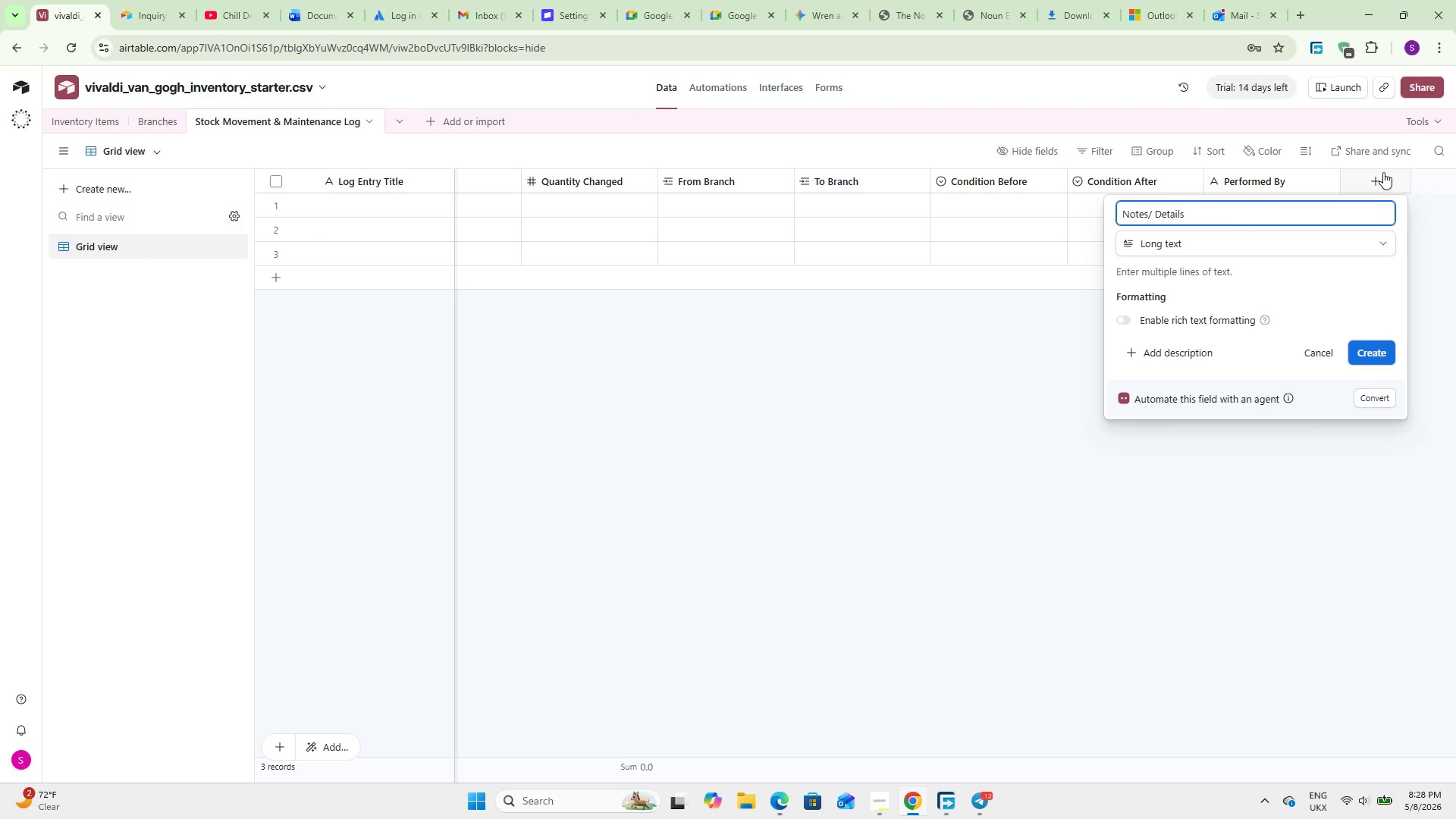 
left_click([1196, 322])
 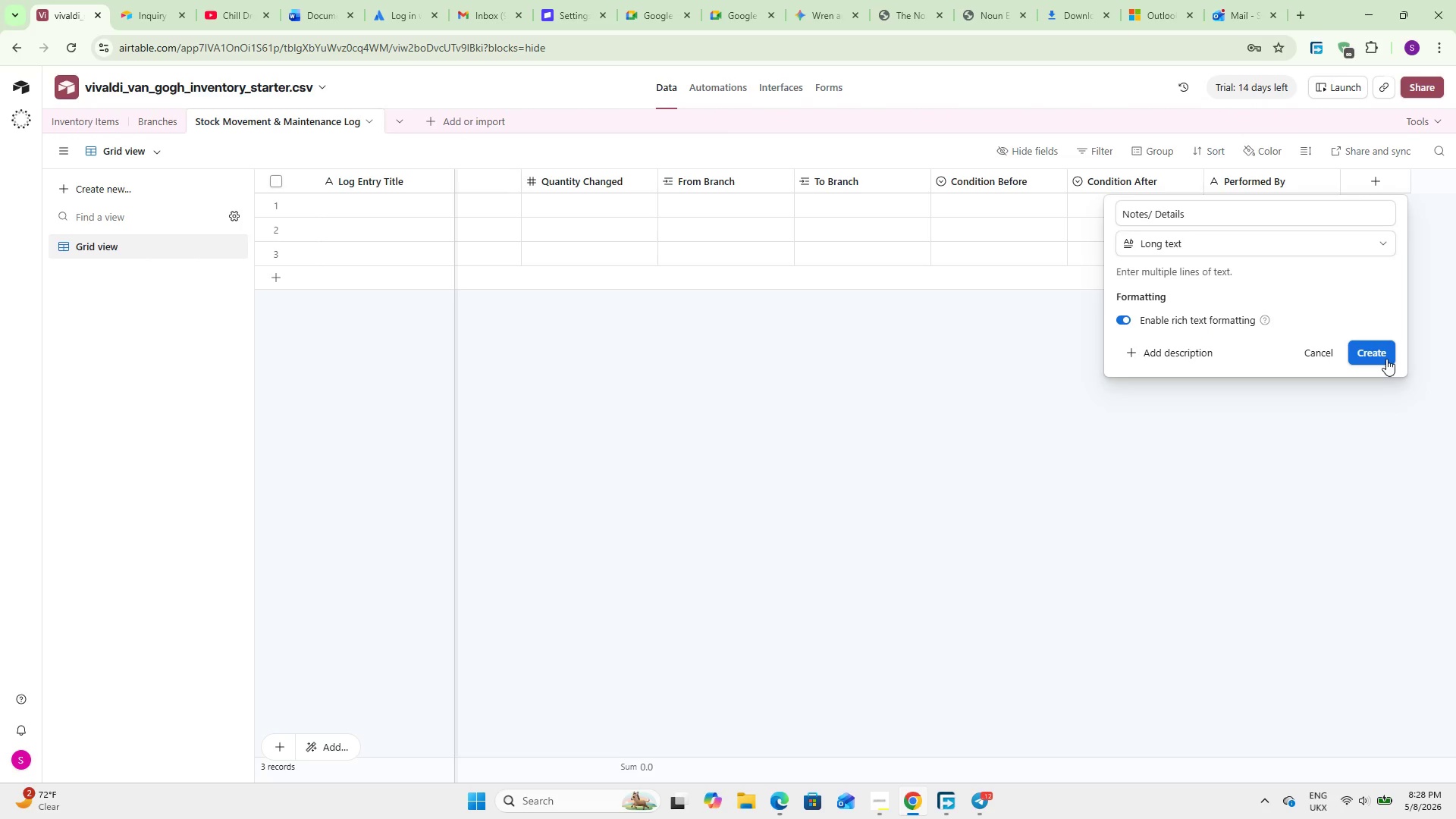 
left_click([1387, 359])
 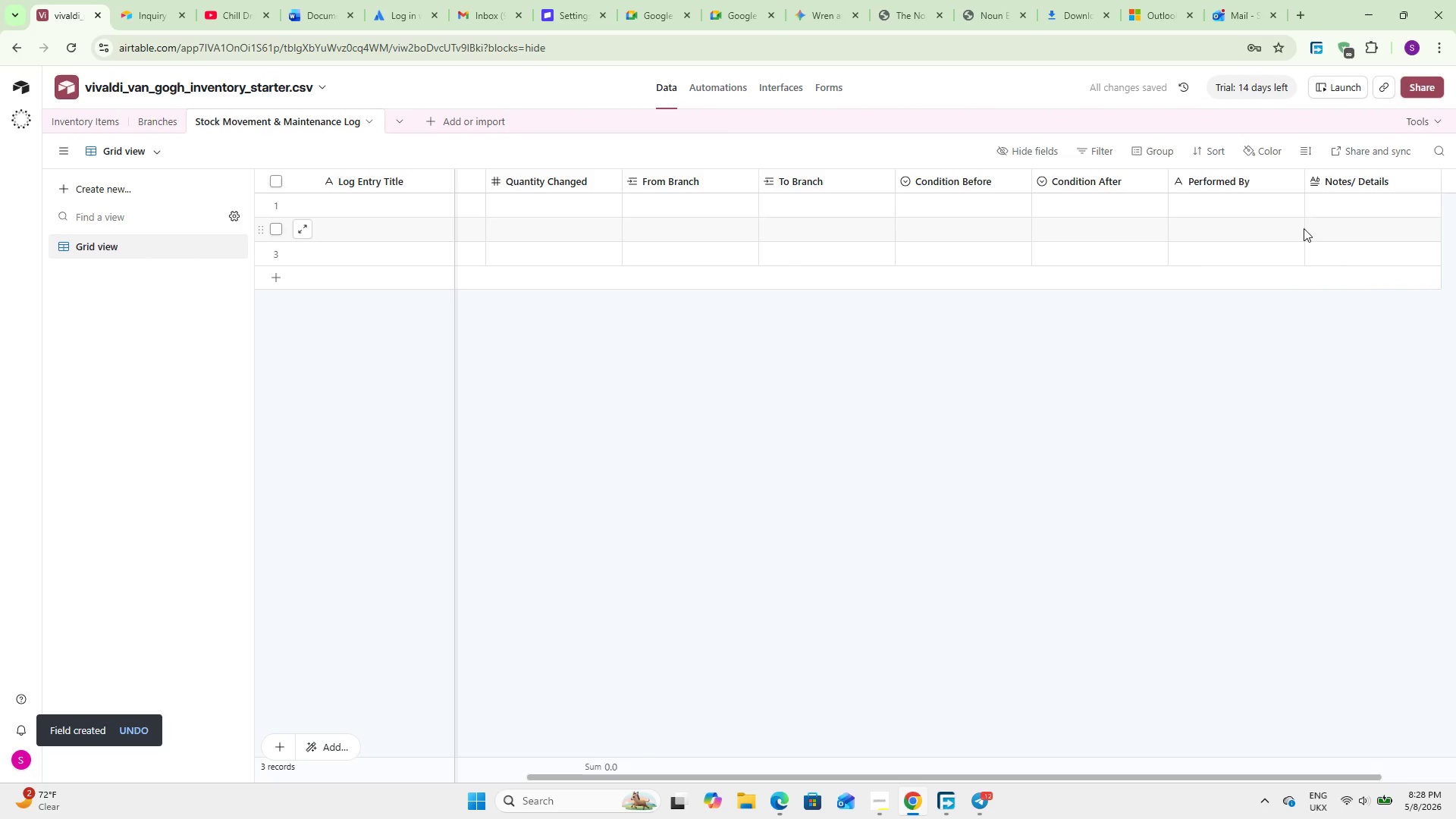 
wait(5.03)
 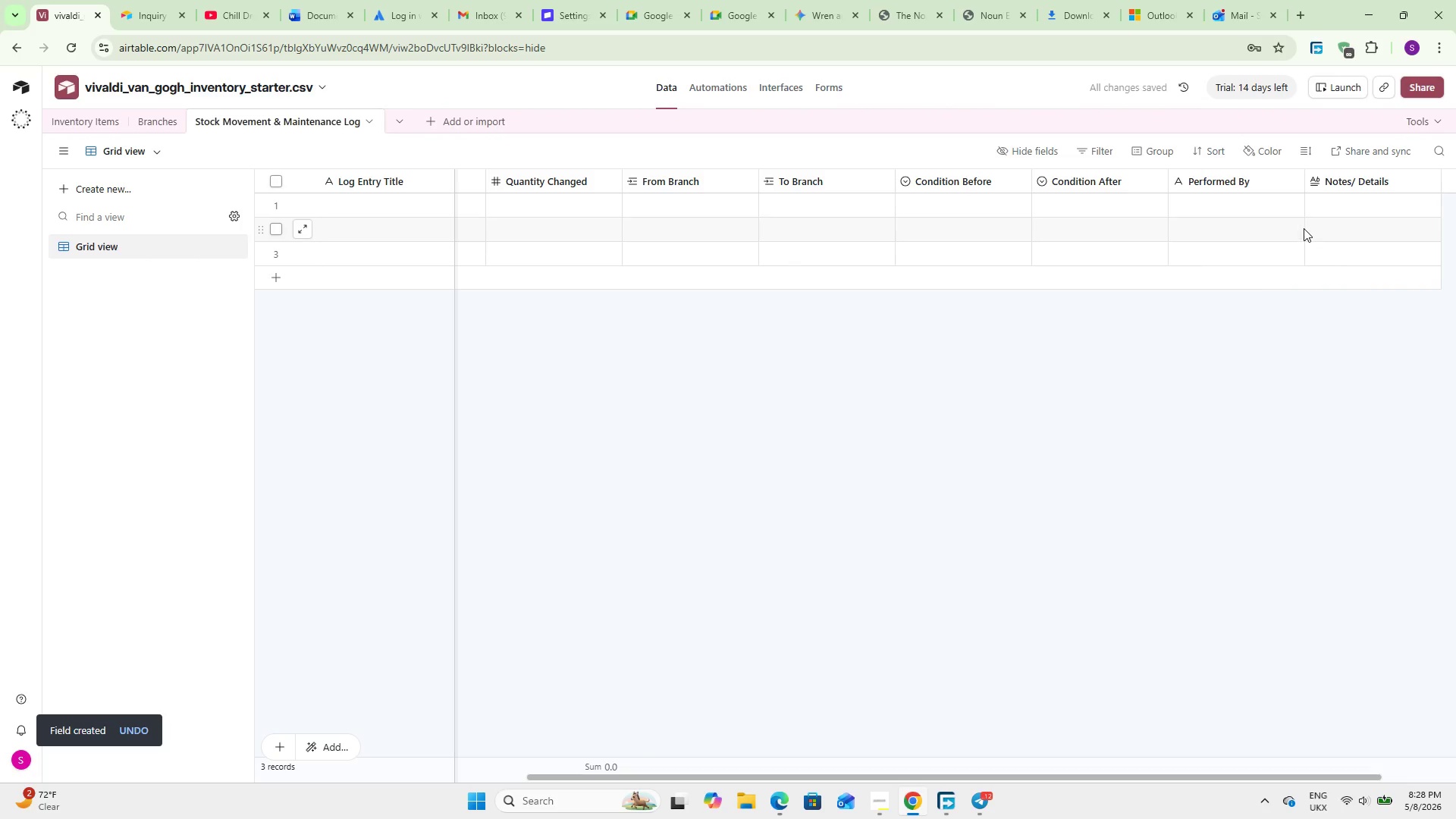 
hold_key(key=ShiftLeft, duration=0.75)
scroll: coordinate [1310, 228], scroll_direction: down, amount: 5.0
 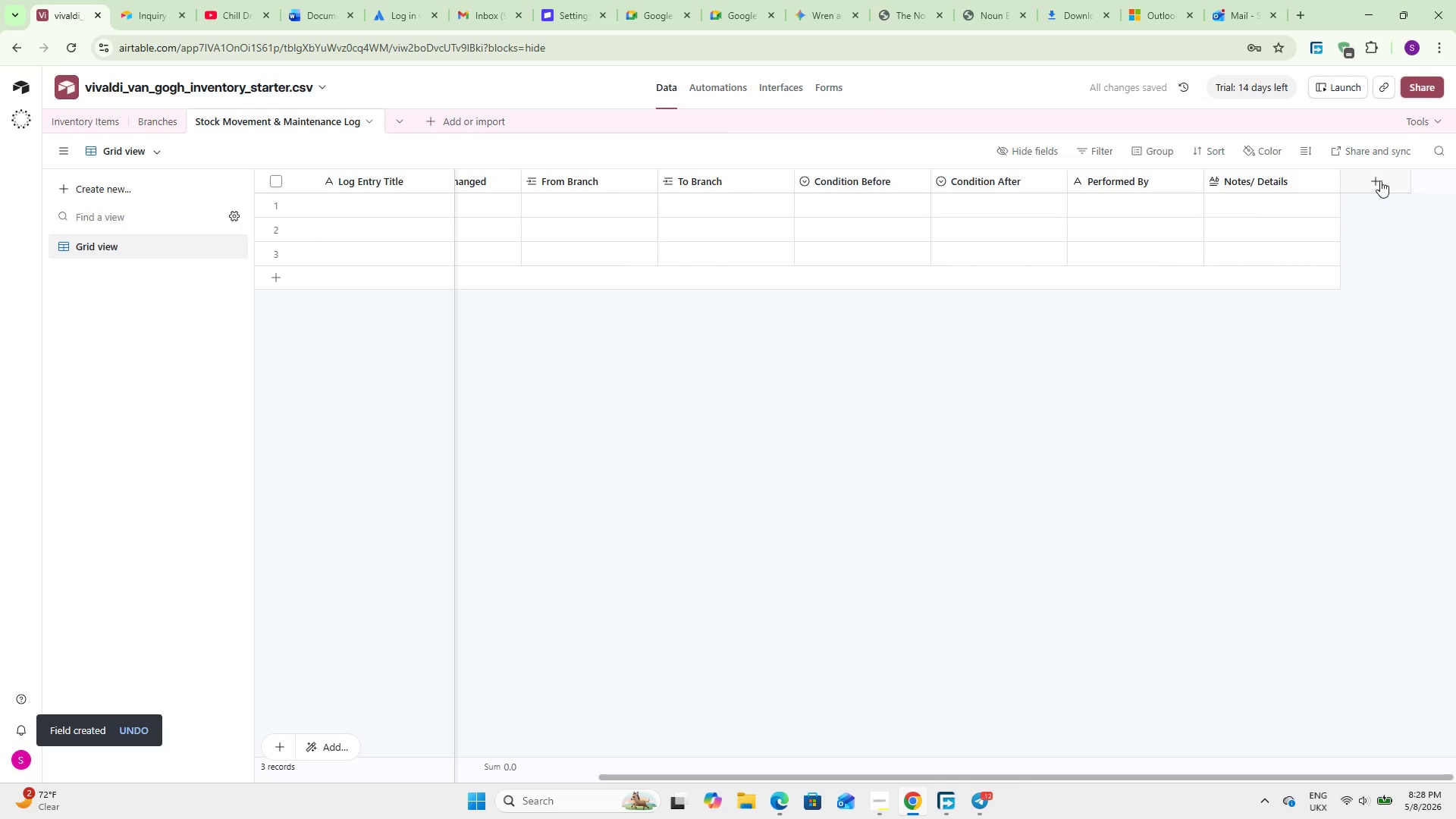 
left_click([1382, 179])
 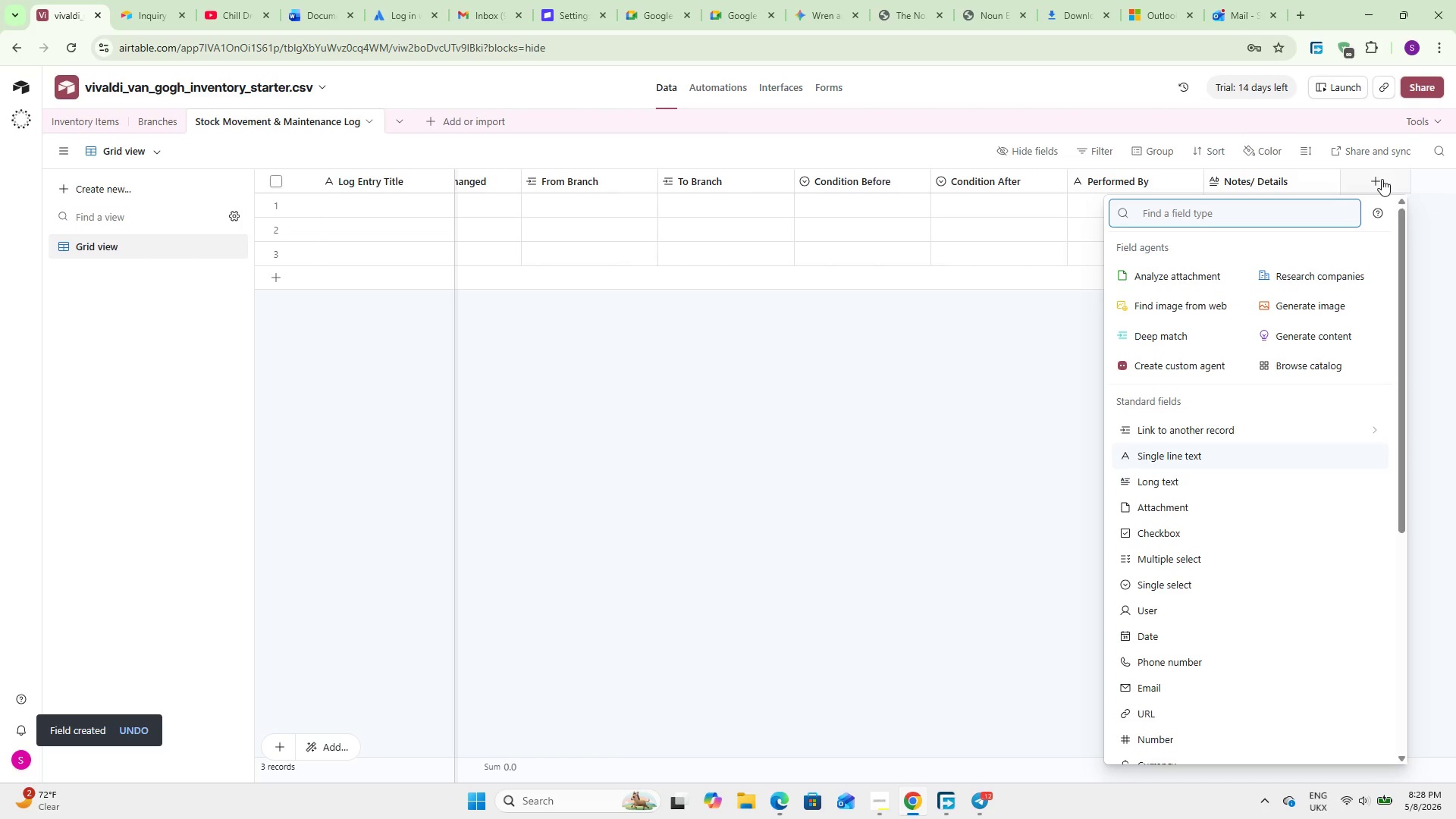 
type(Curr)
 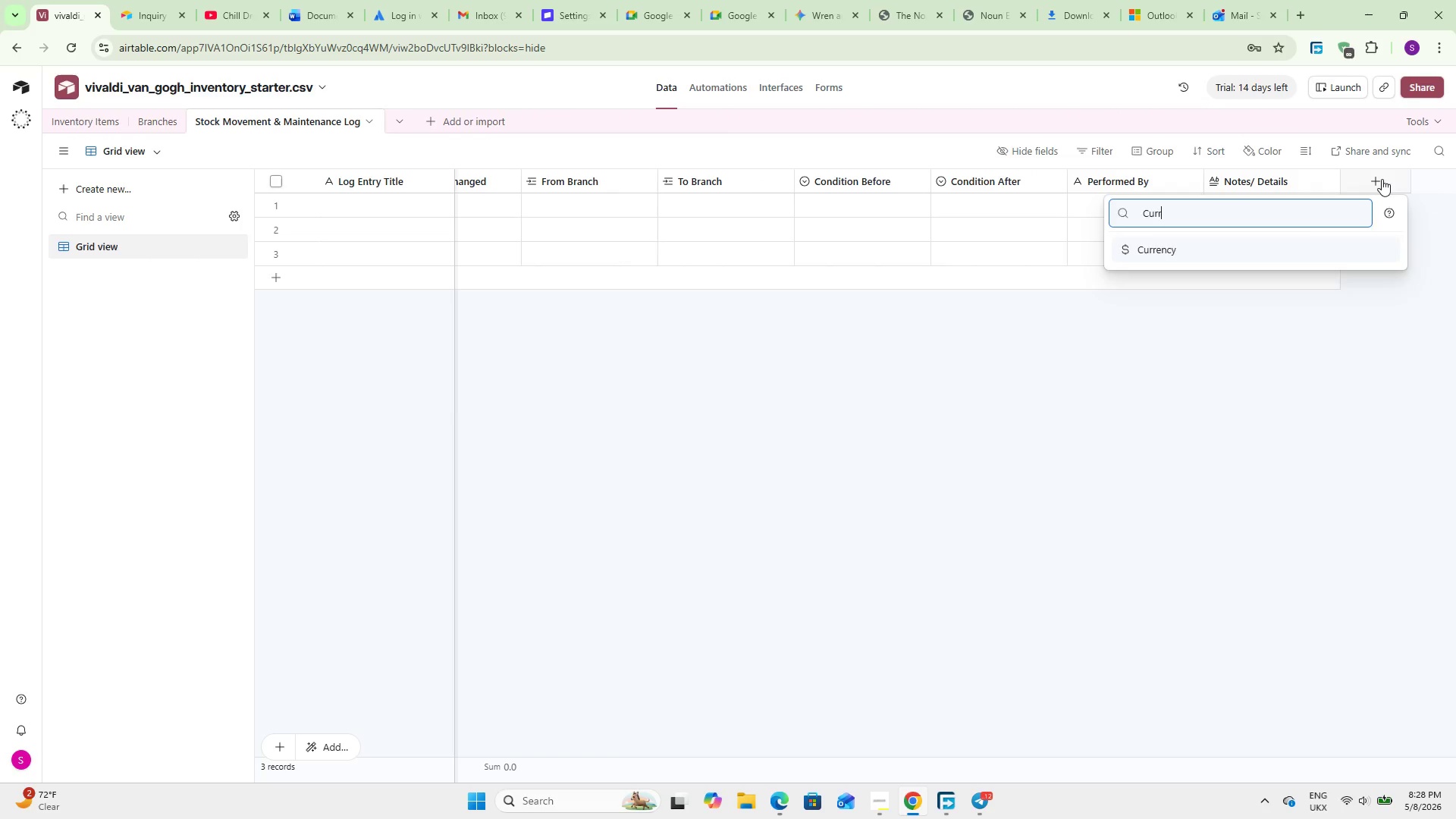 
key(Enter)
 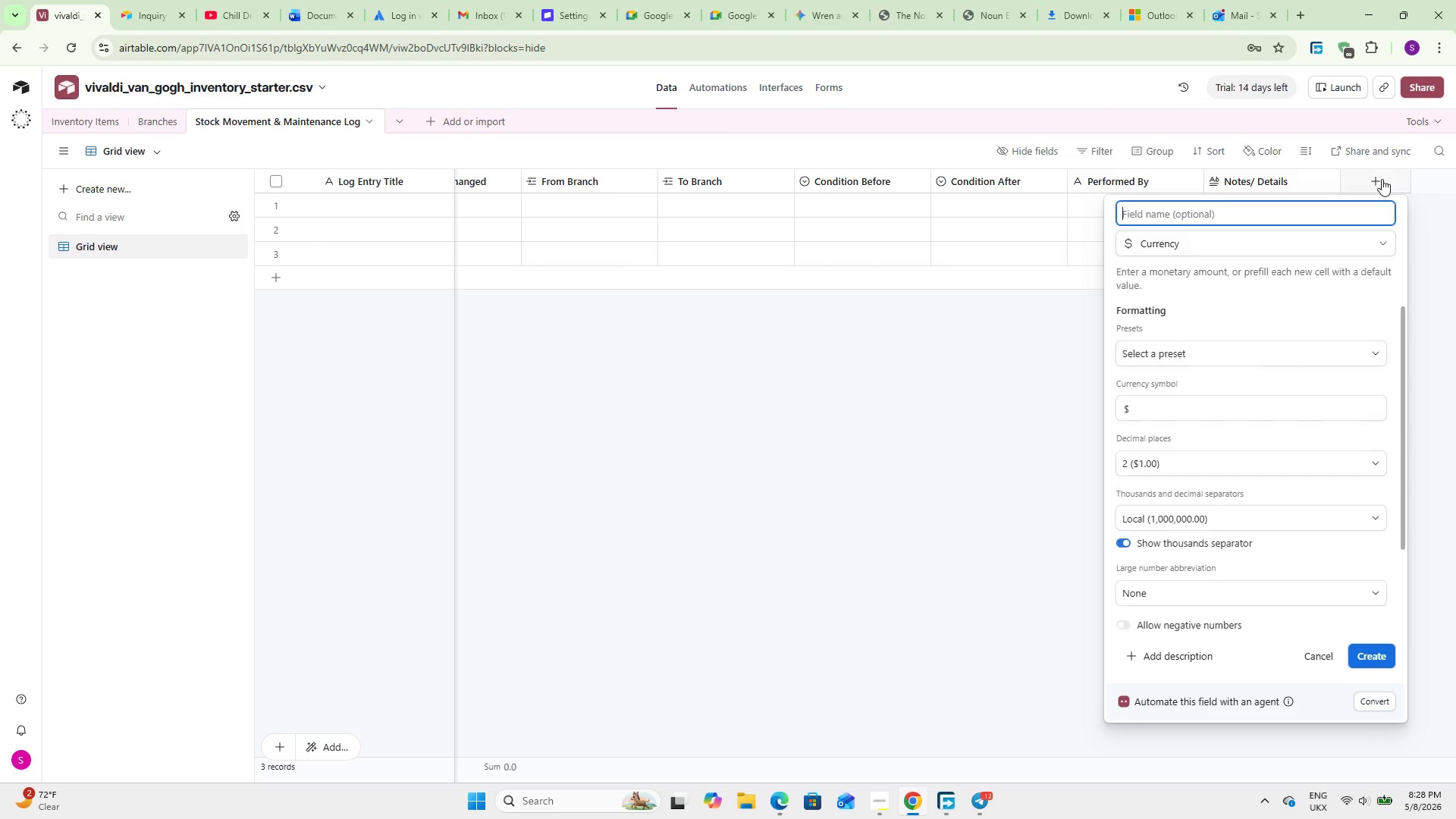 
type(Repair Cost)
 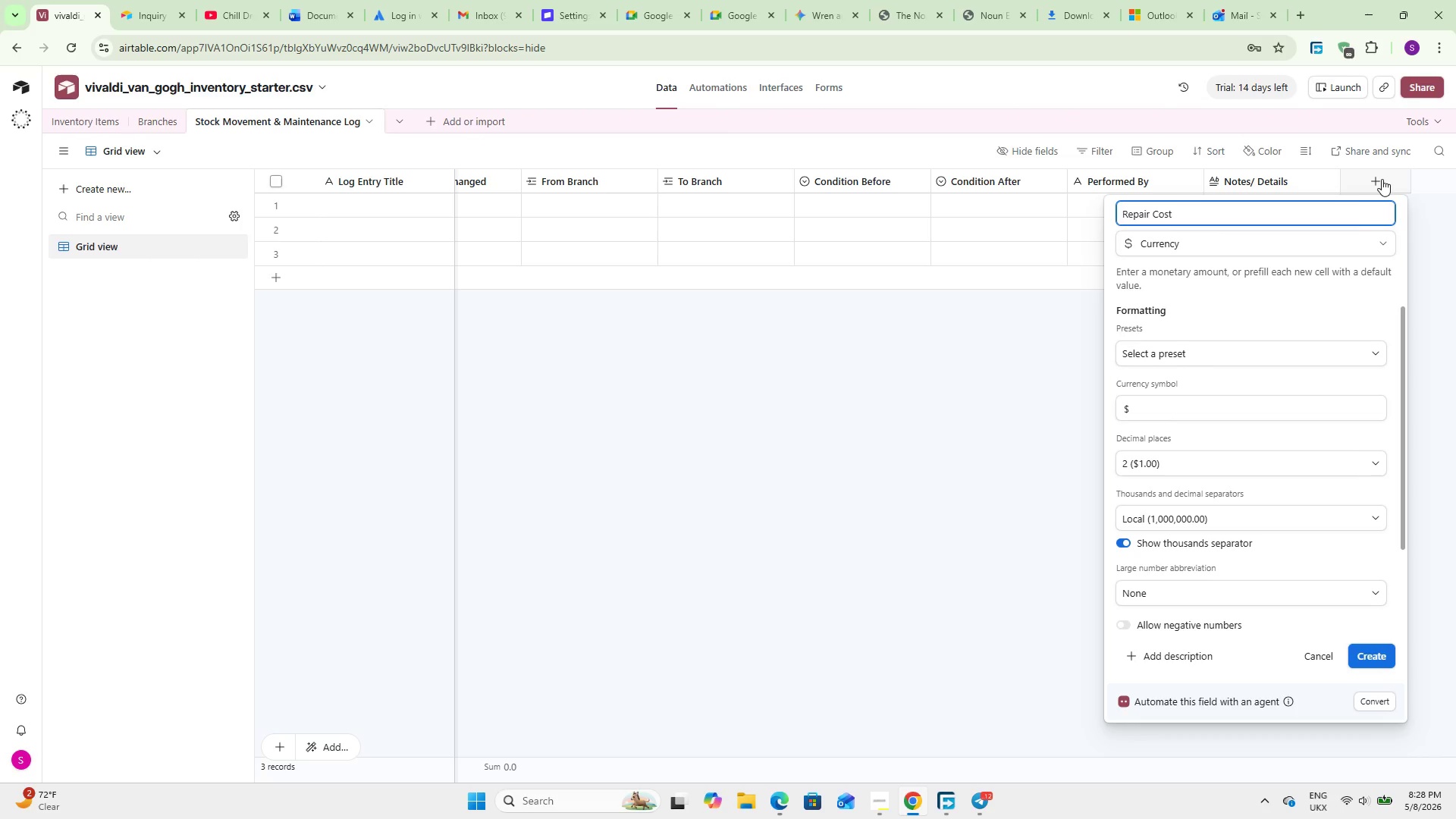 
left_click([1383, 663])
 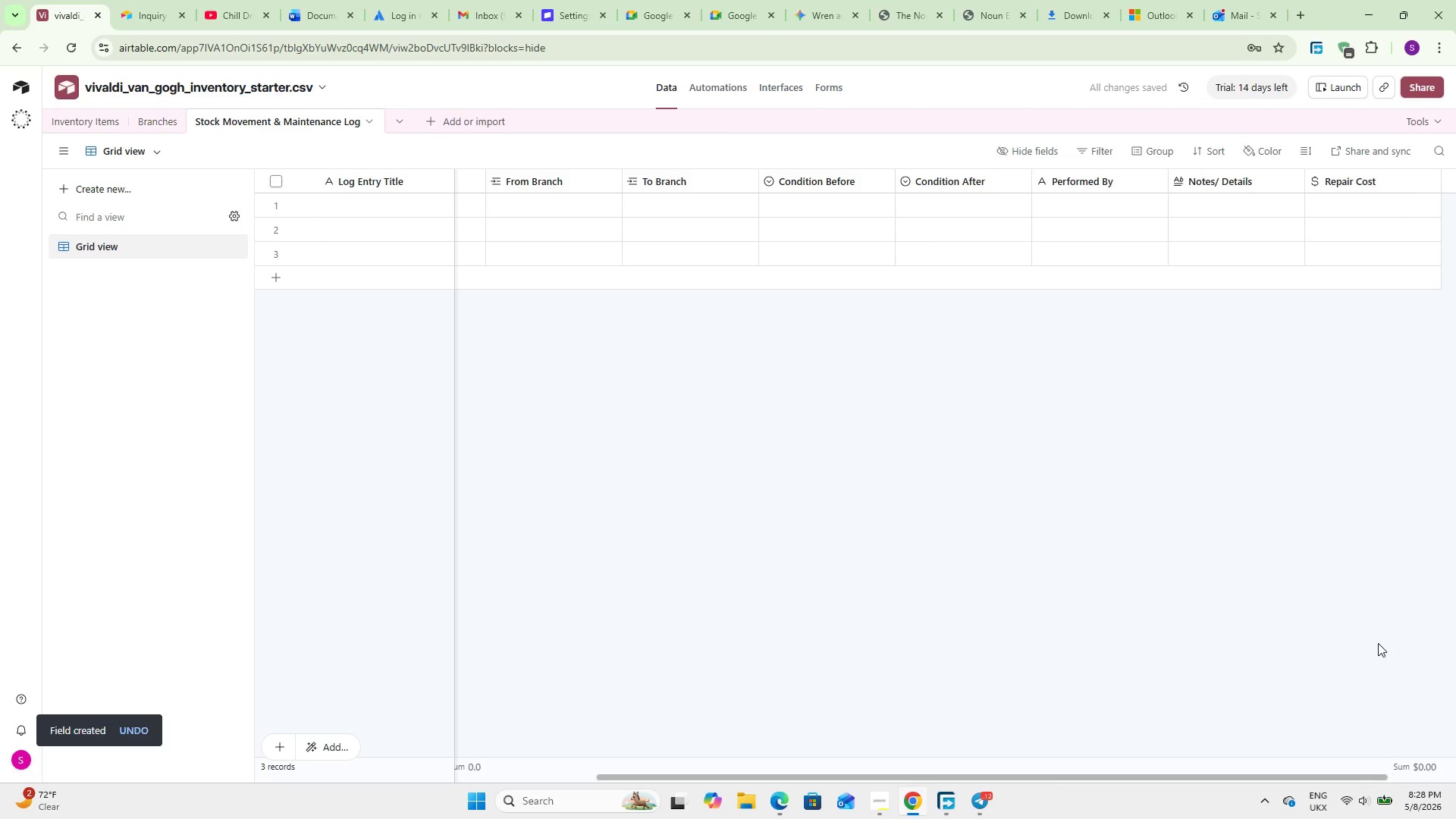 
wait(5.8)
 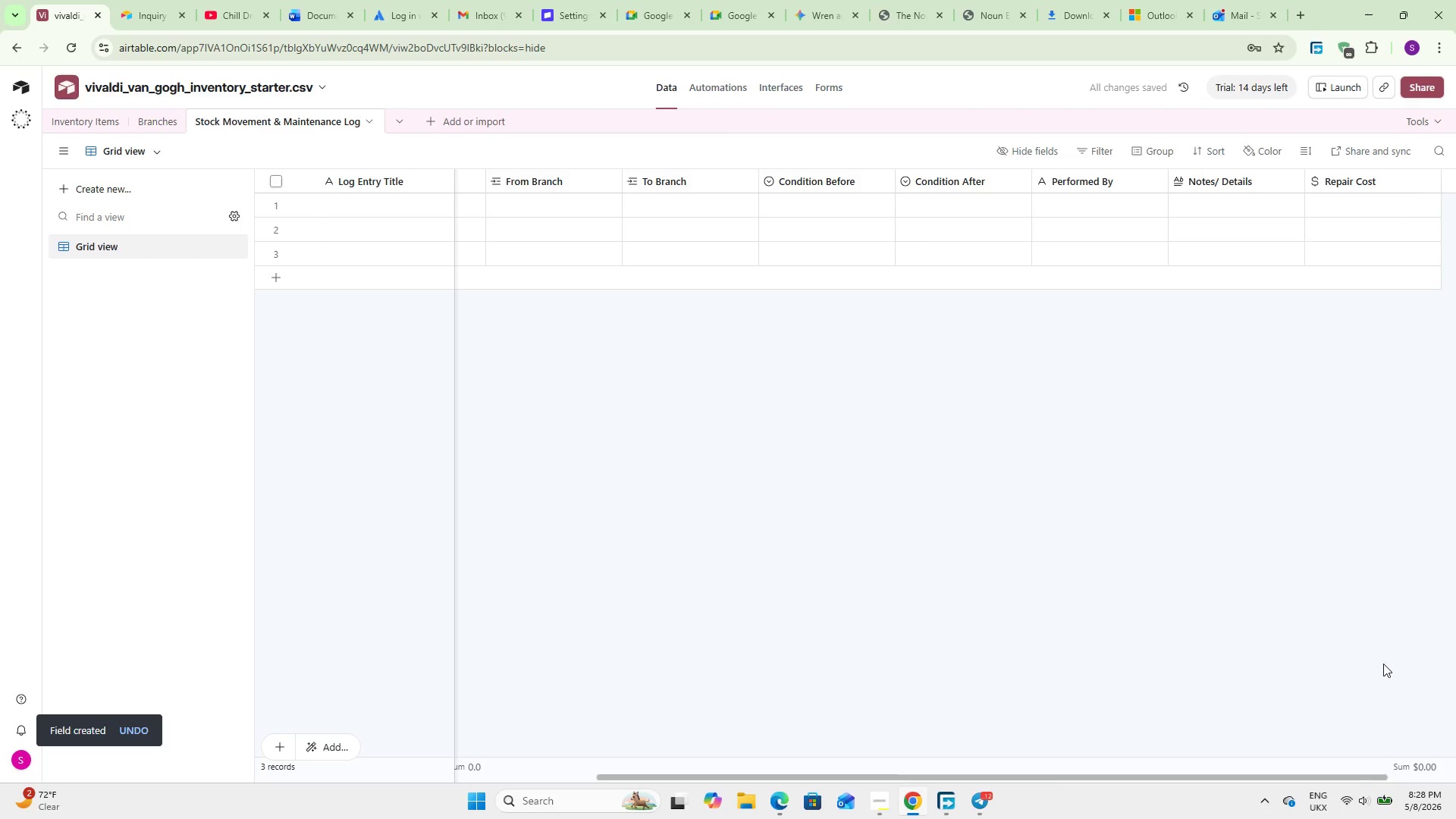 
scroll: coordinate [1241, 636], scroll_direction: down, amount: 8.0
 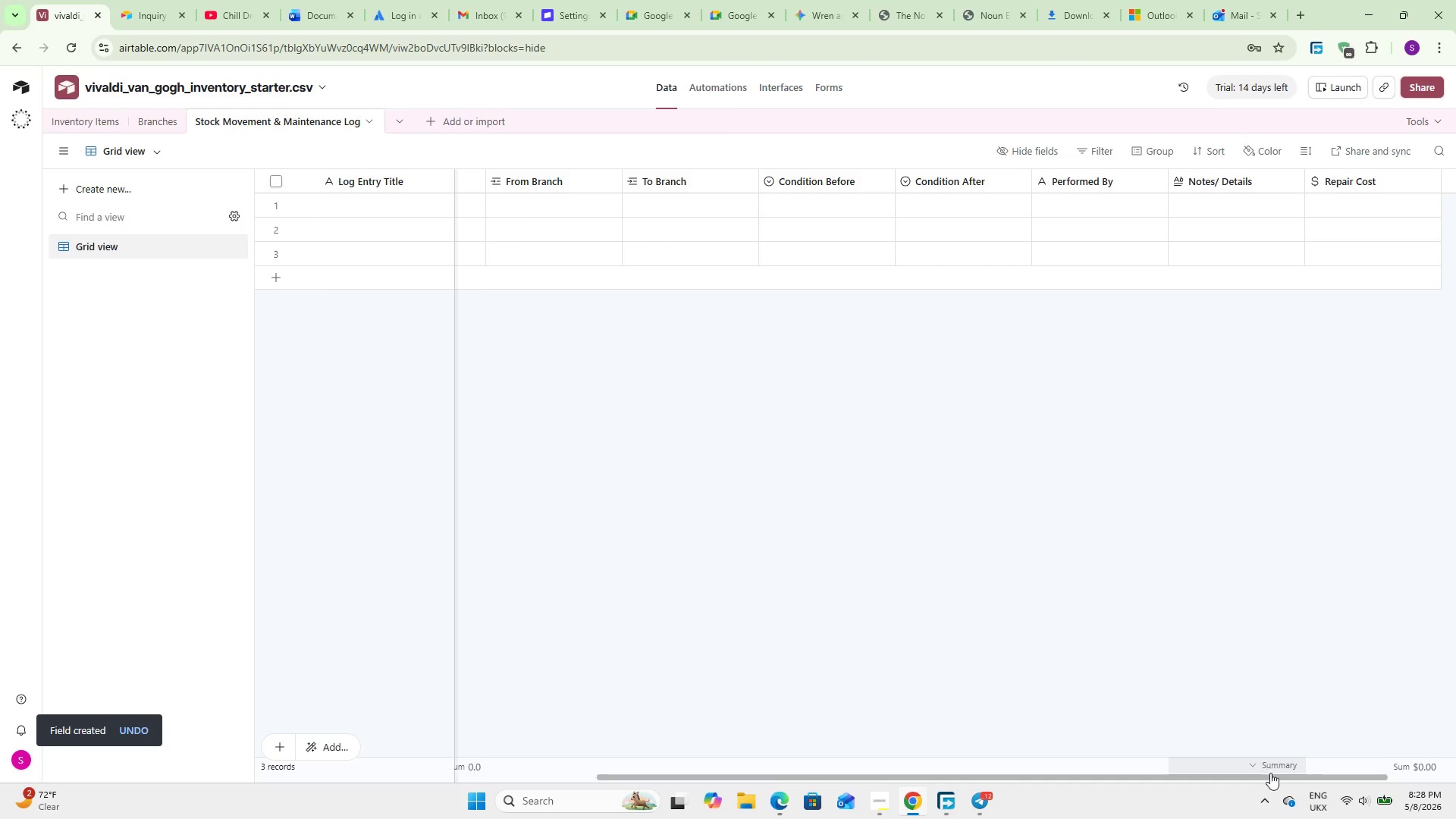 
left_click_drag(start_coordinate=[1270, 774], to_coordinate=[1407, 758])
 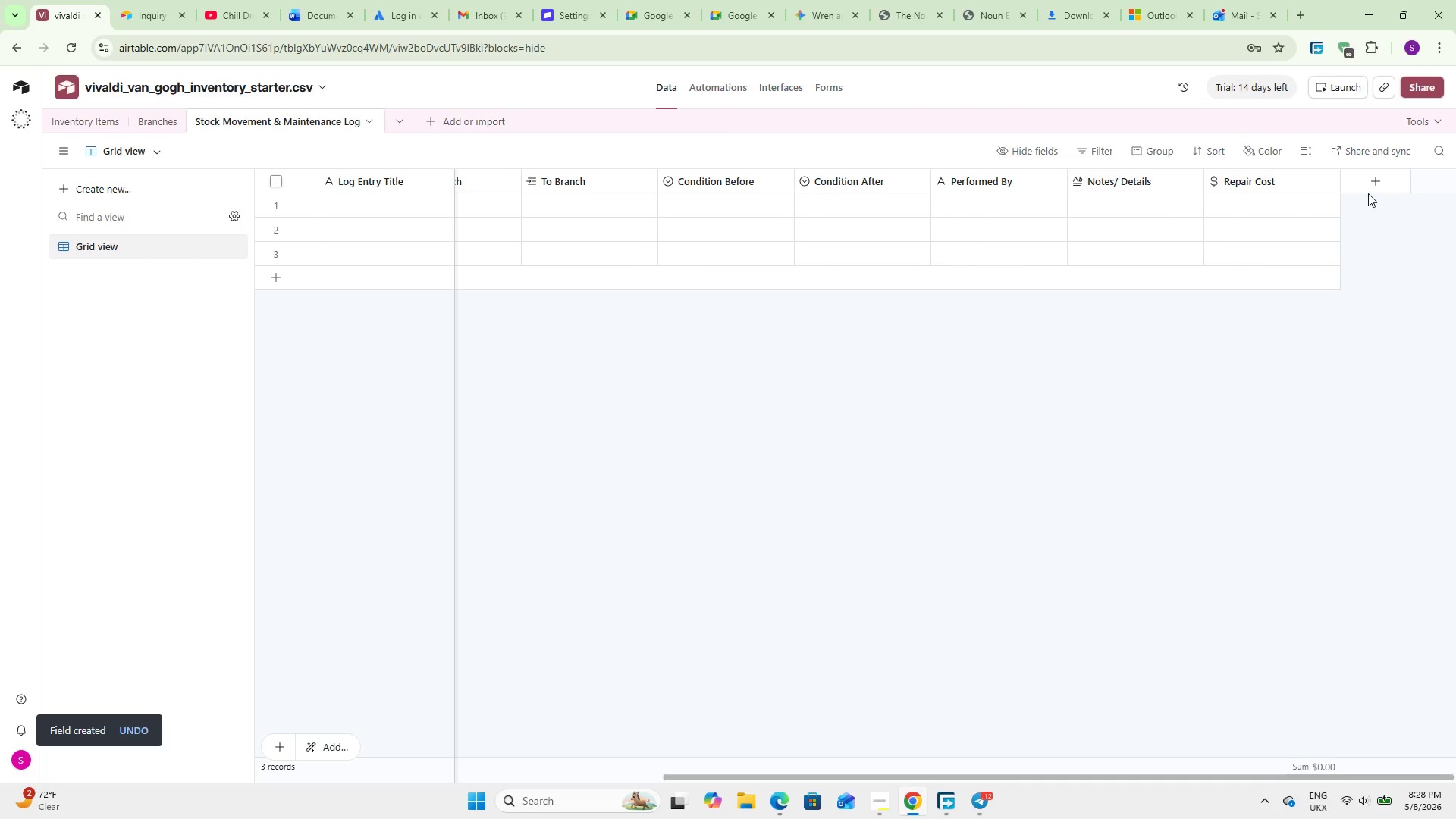 
left_click([1373, 175])
 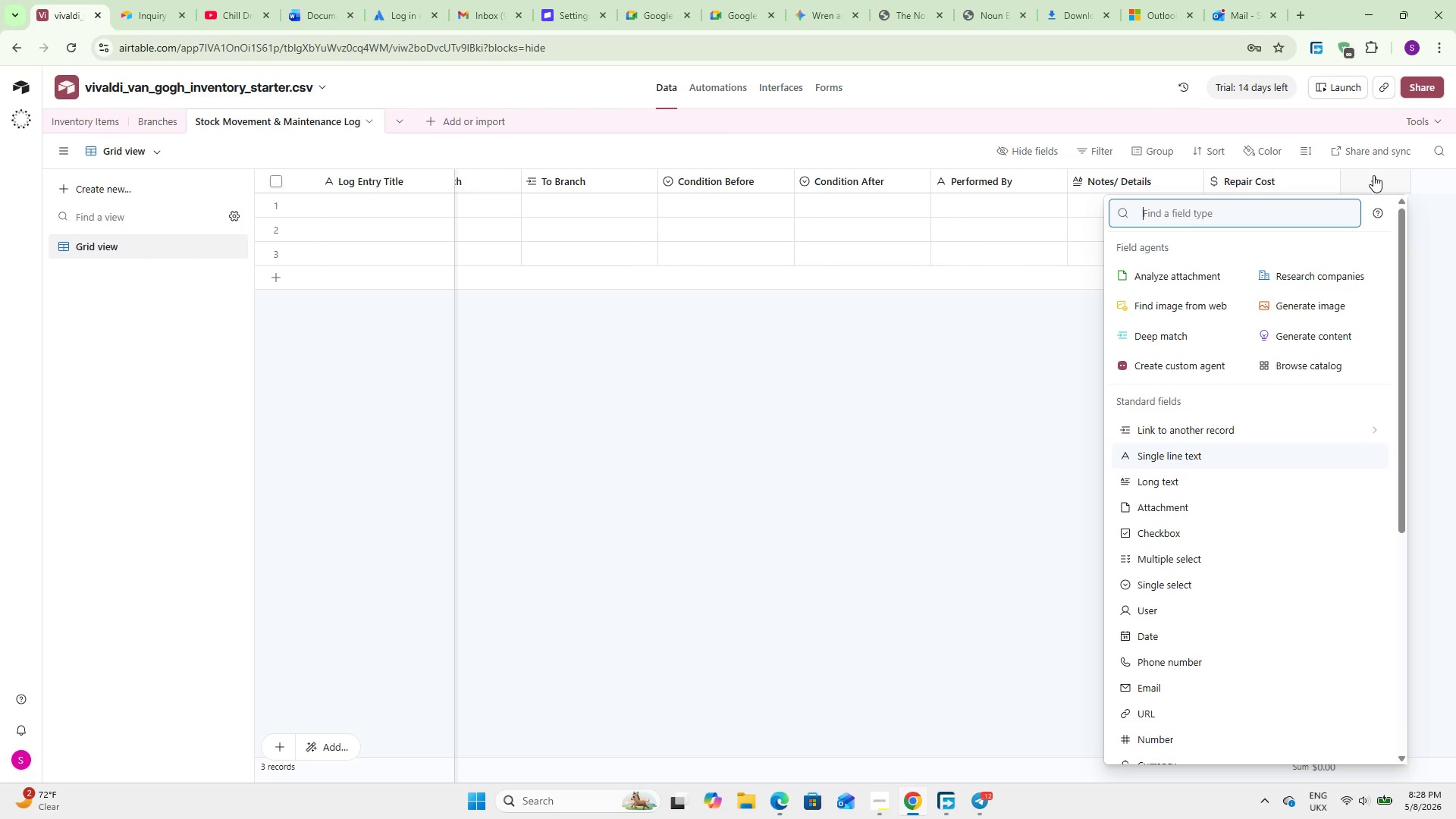 
type(Chec)
 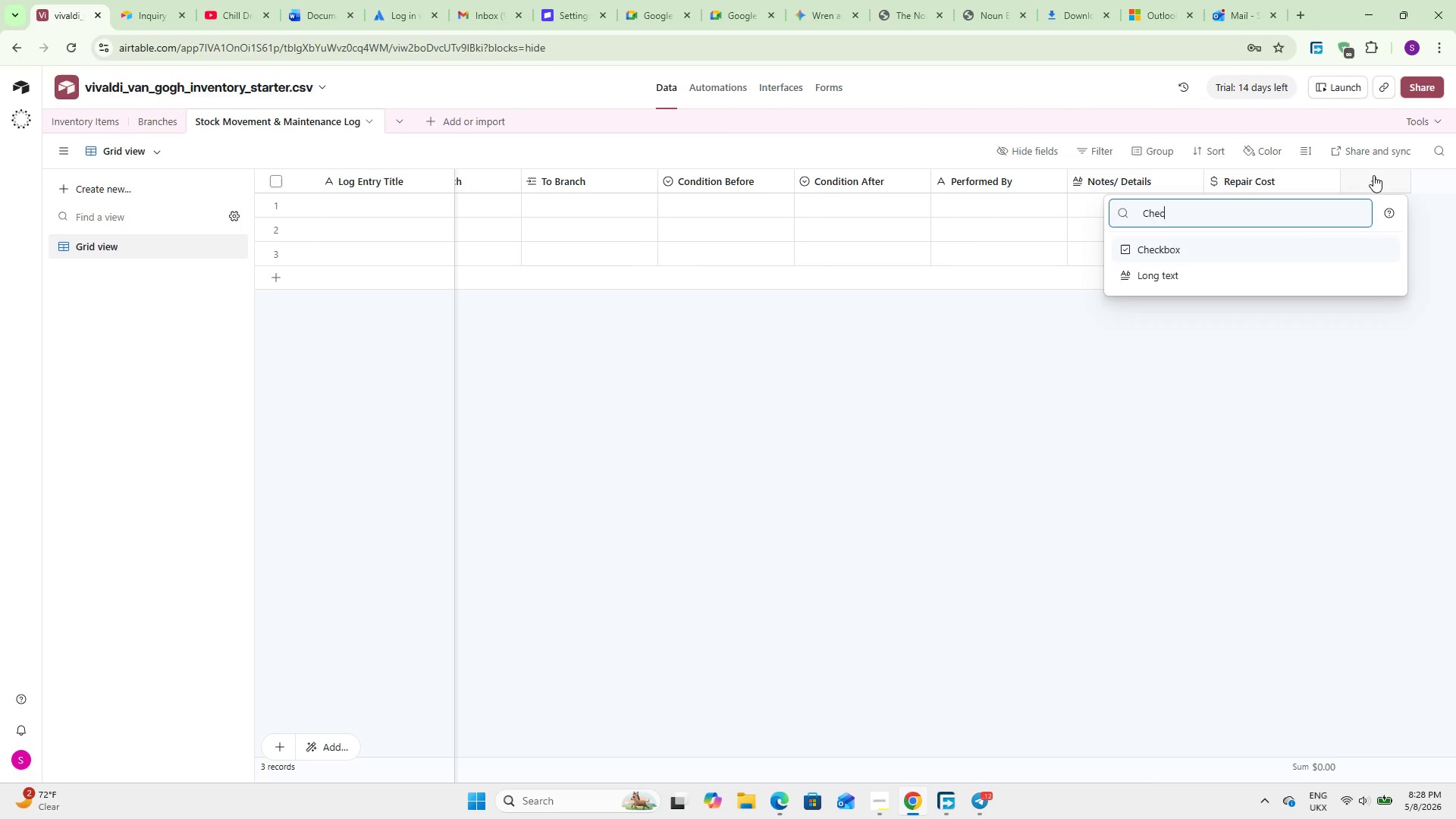 
key(Enter)
 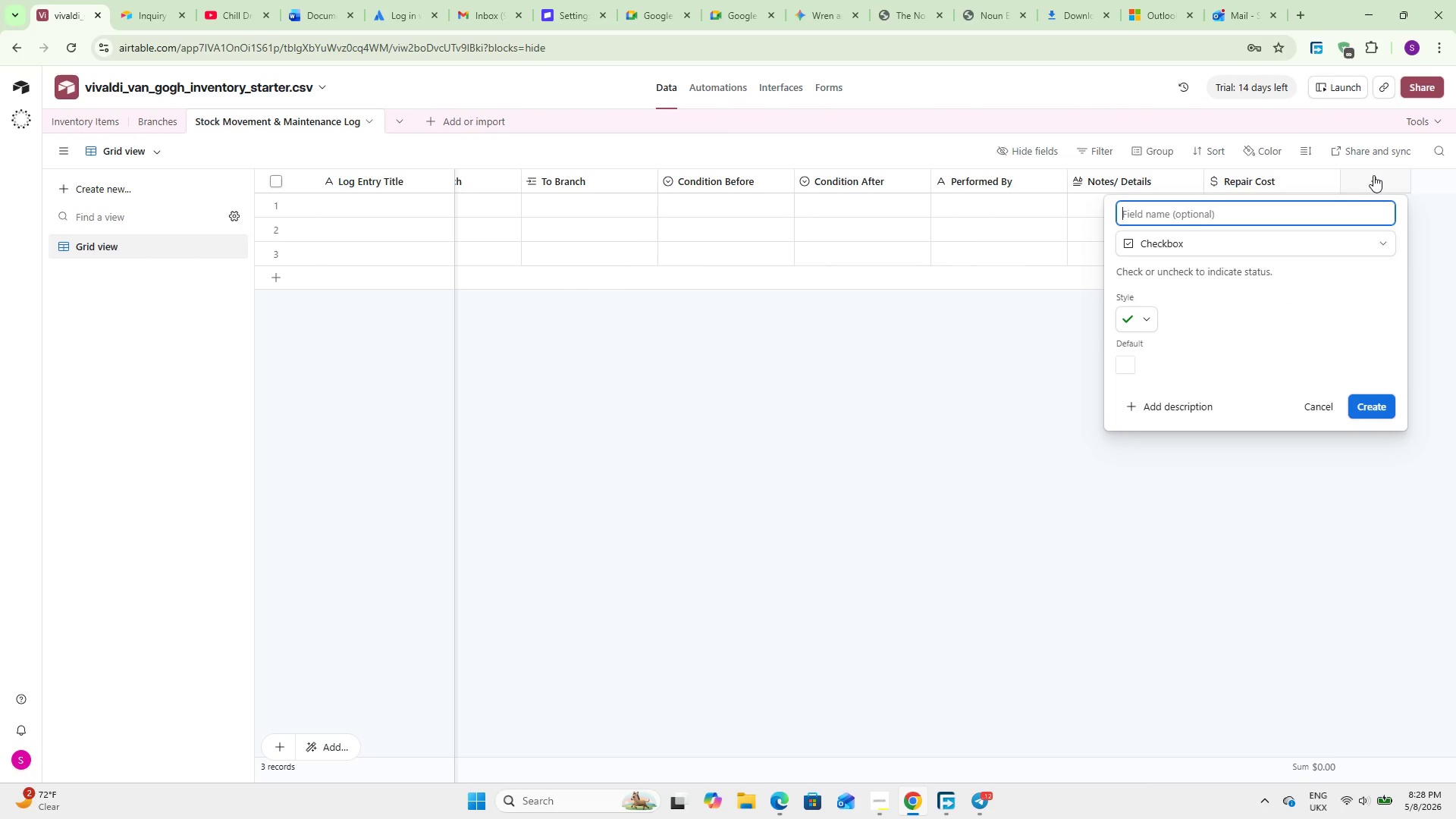 
type(Resolved ?)
 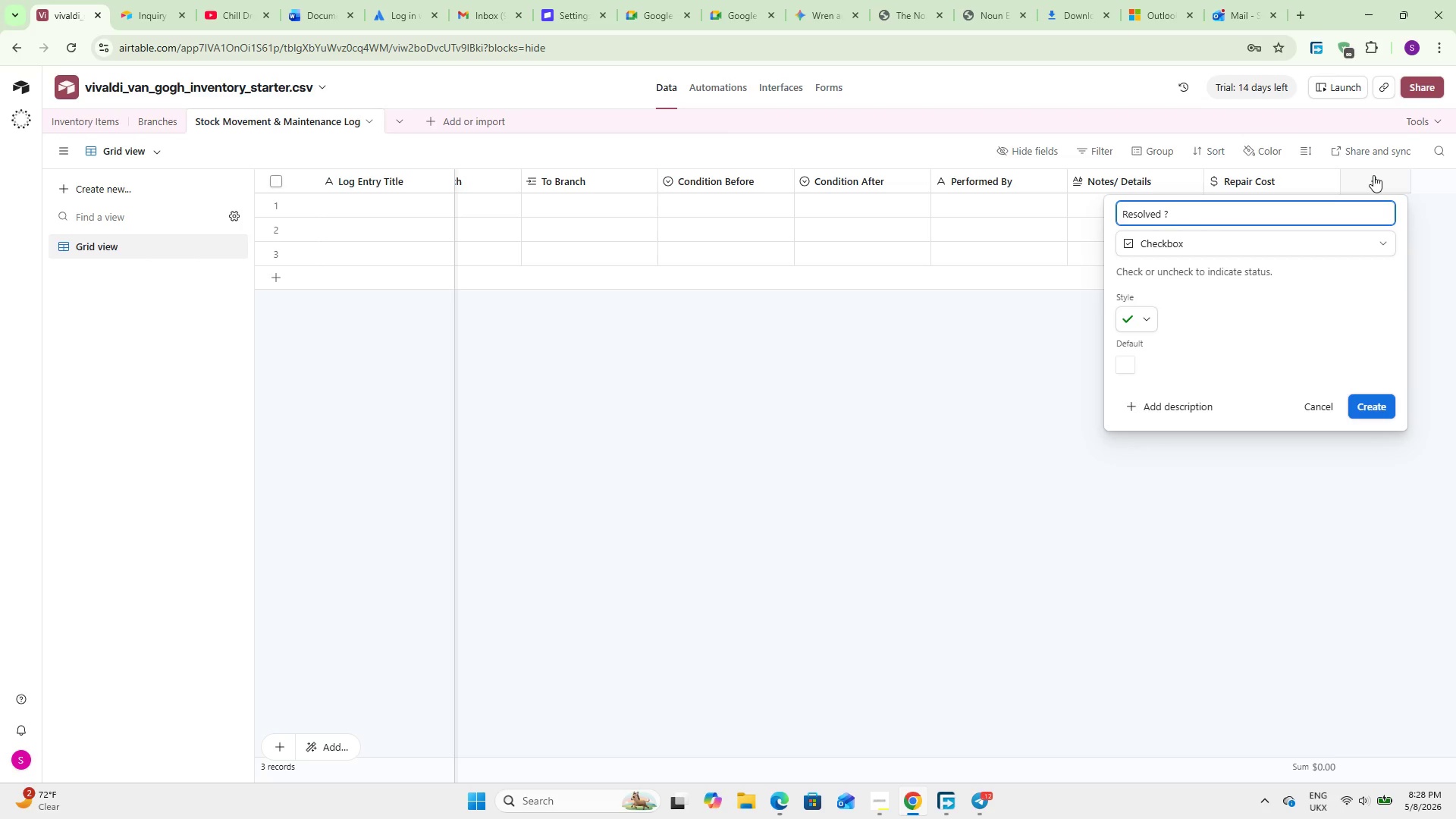 
left_click([1381, 402])
 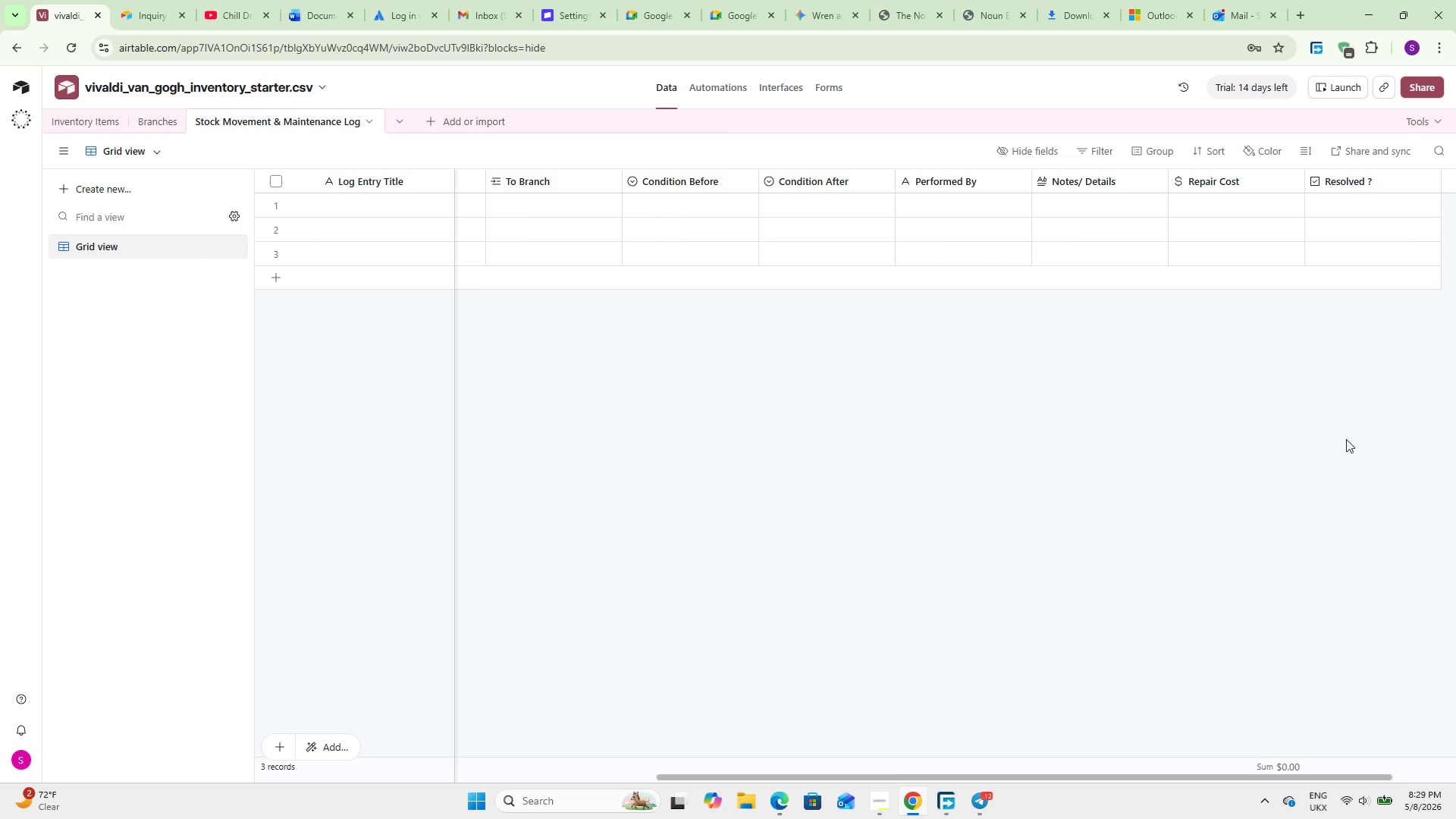 
wait(45.02)
 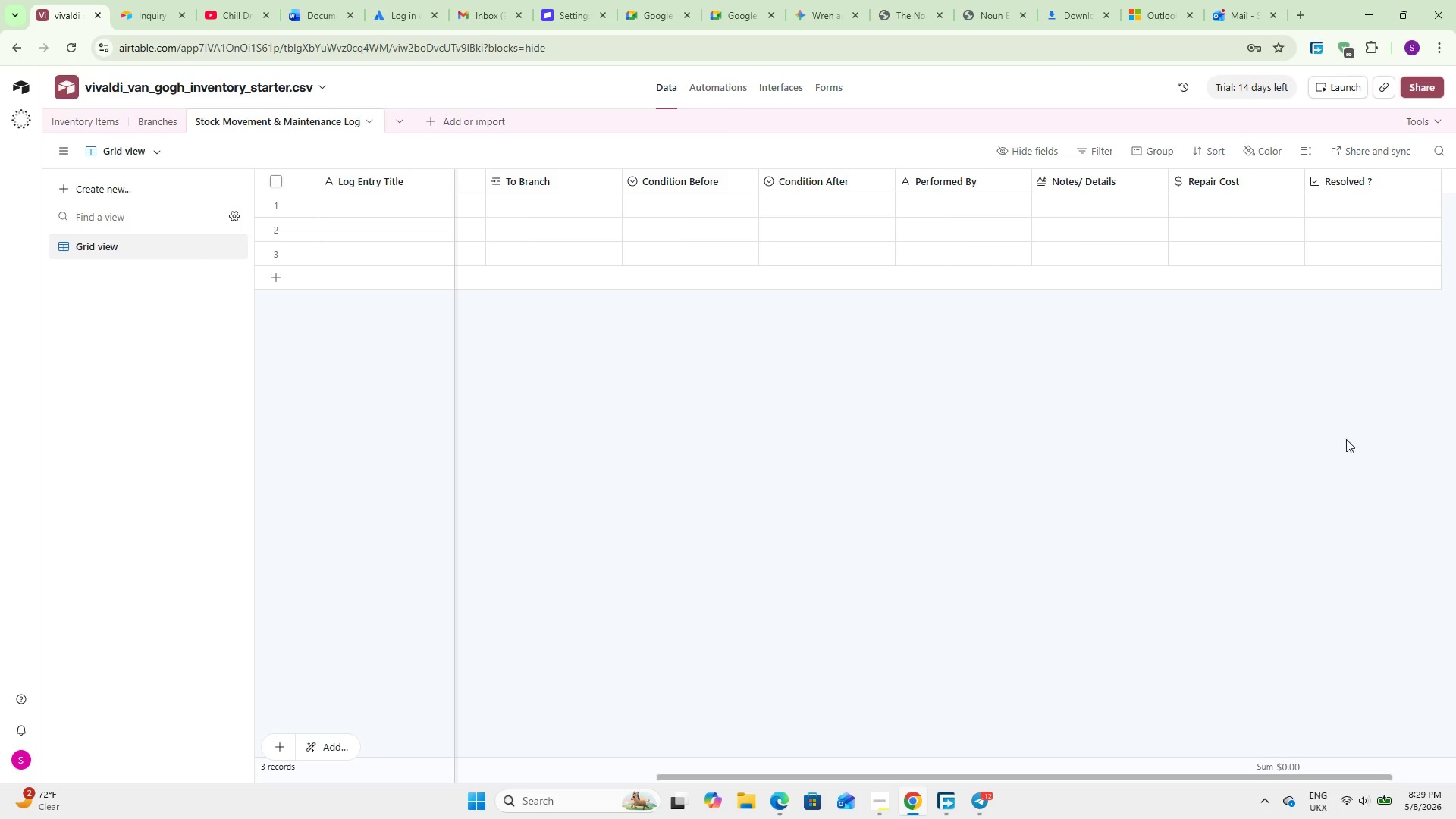 
double_click([391, 207])
 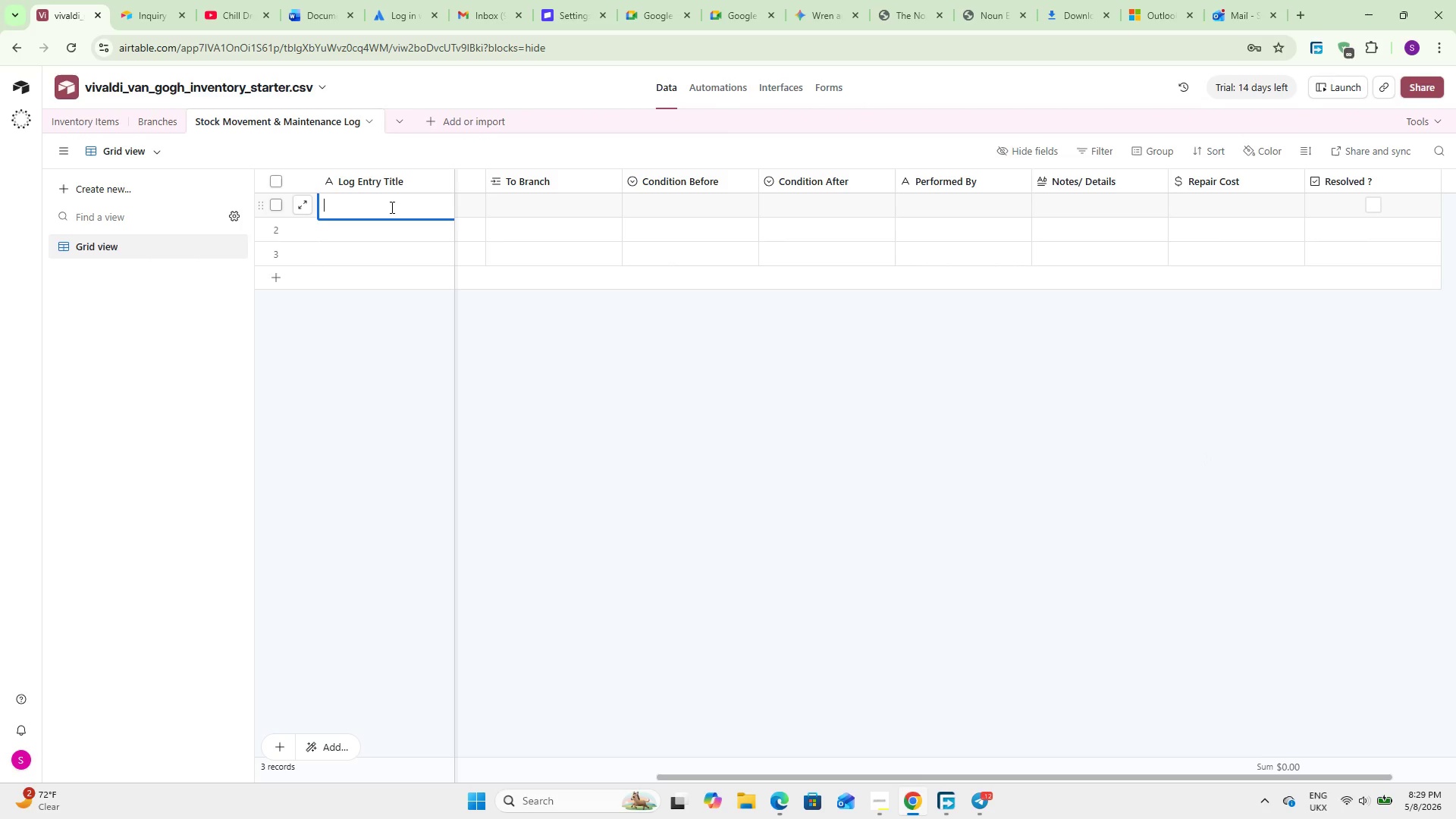 
type(Arc)
key(Backspace)
key(Backspace)
type(crylic Paint Sets North -<)
key(Backspace)
type(> S)
key(Backspace)
type(South)
 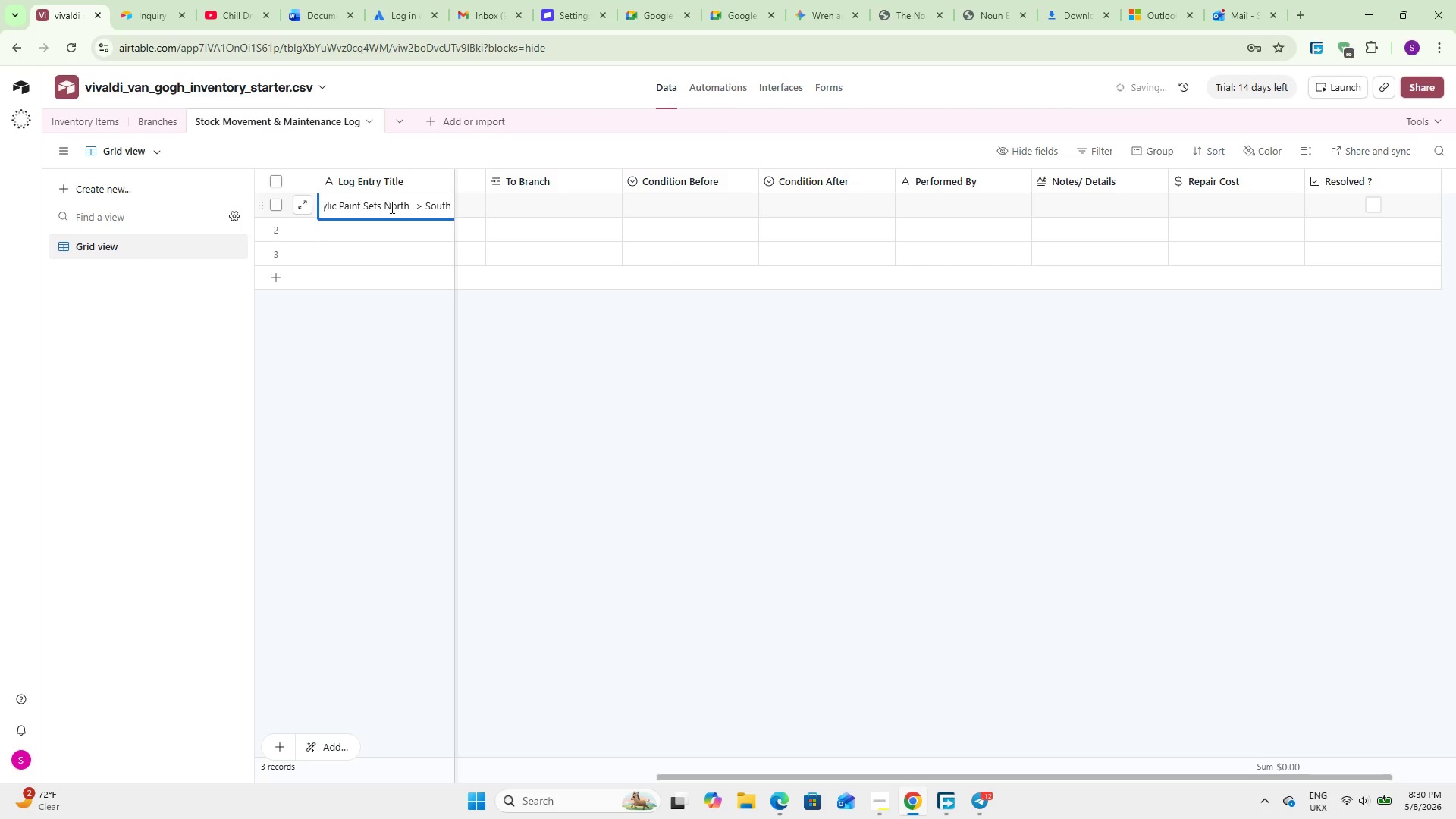 
left_click([537, 515])
 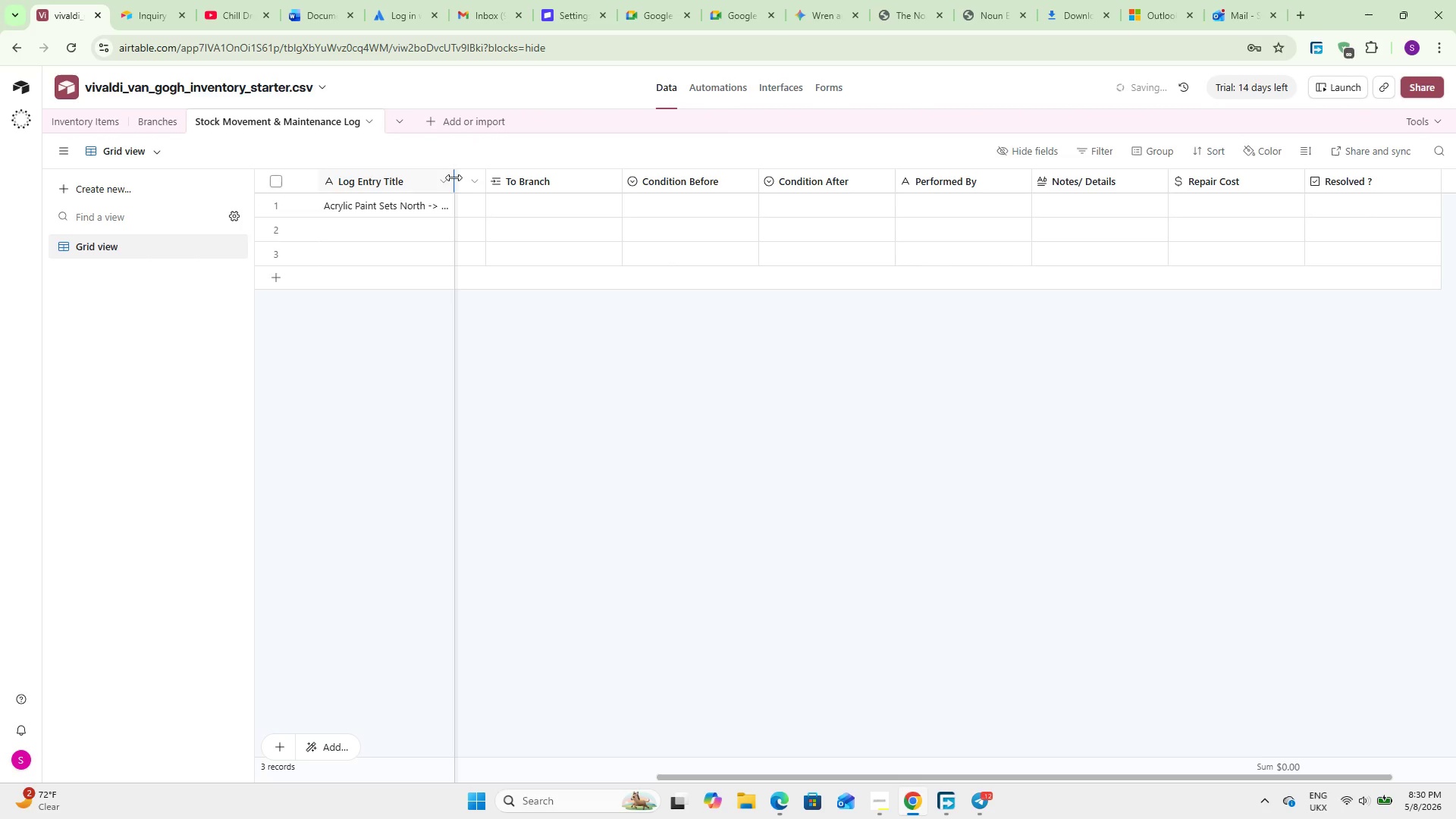 
left_click_drag(start_coordinate=[453, 177], to_coordinate=[507, 179])
 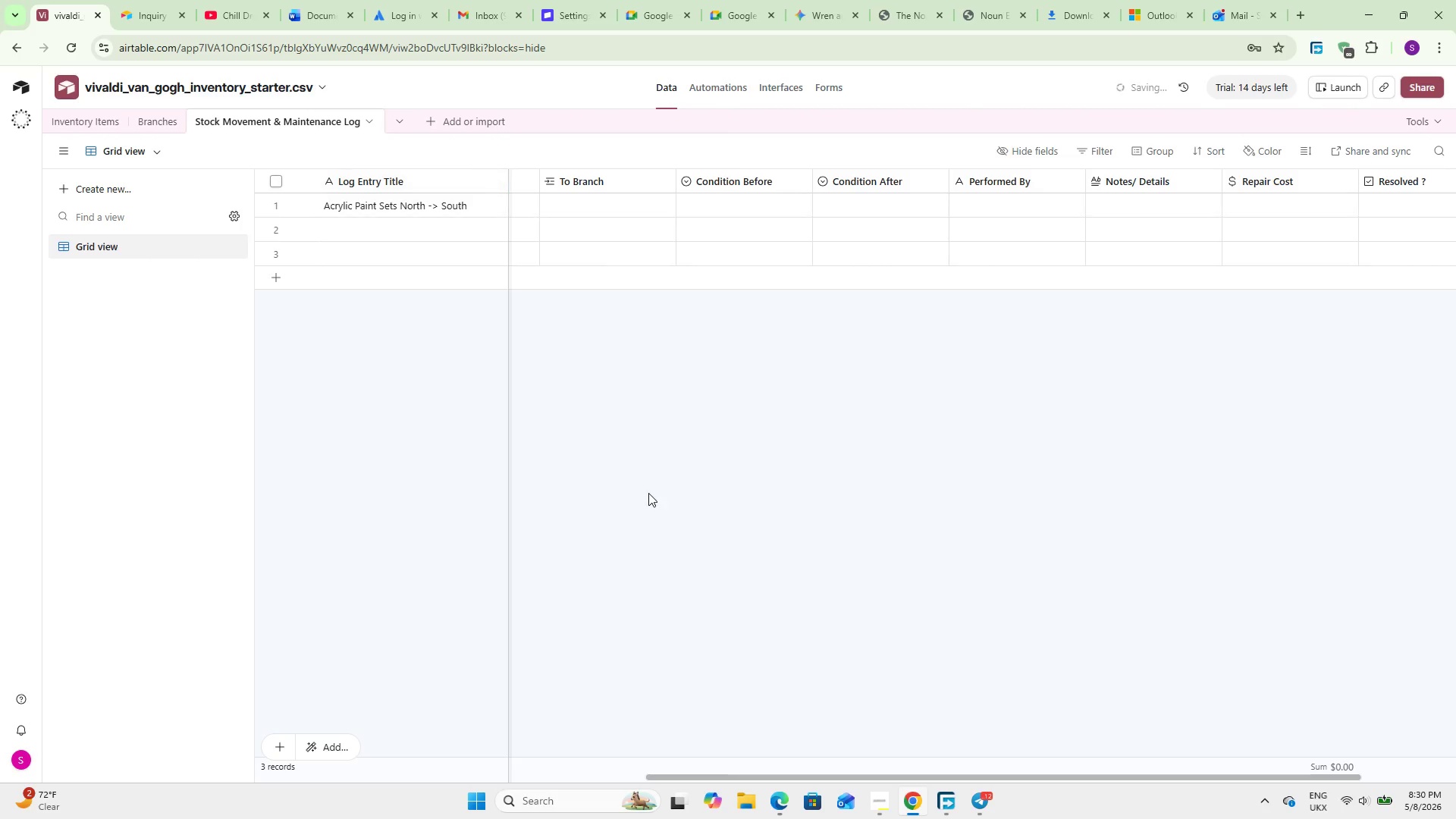 
left_click([648, 493])
 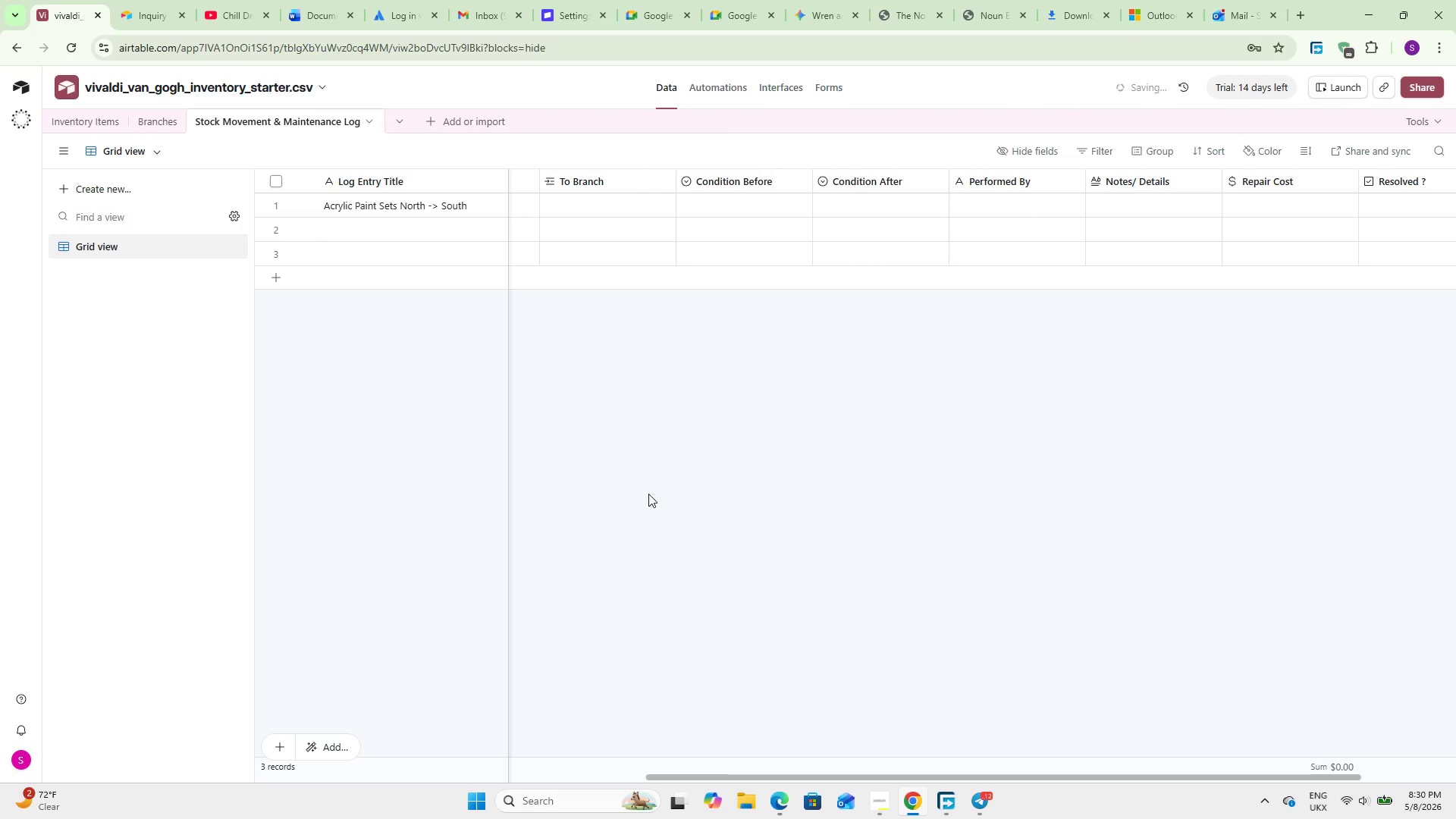 
scroll: coordinate [648, 494], scroll_direction: down, amount: 6.0
 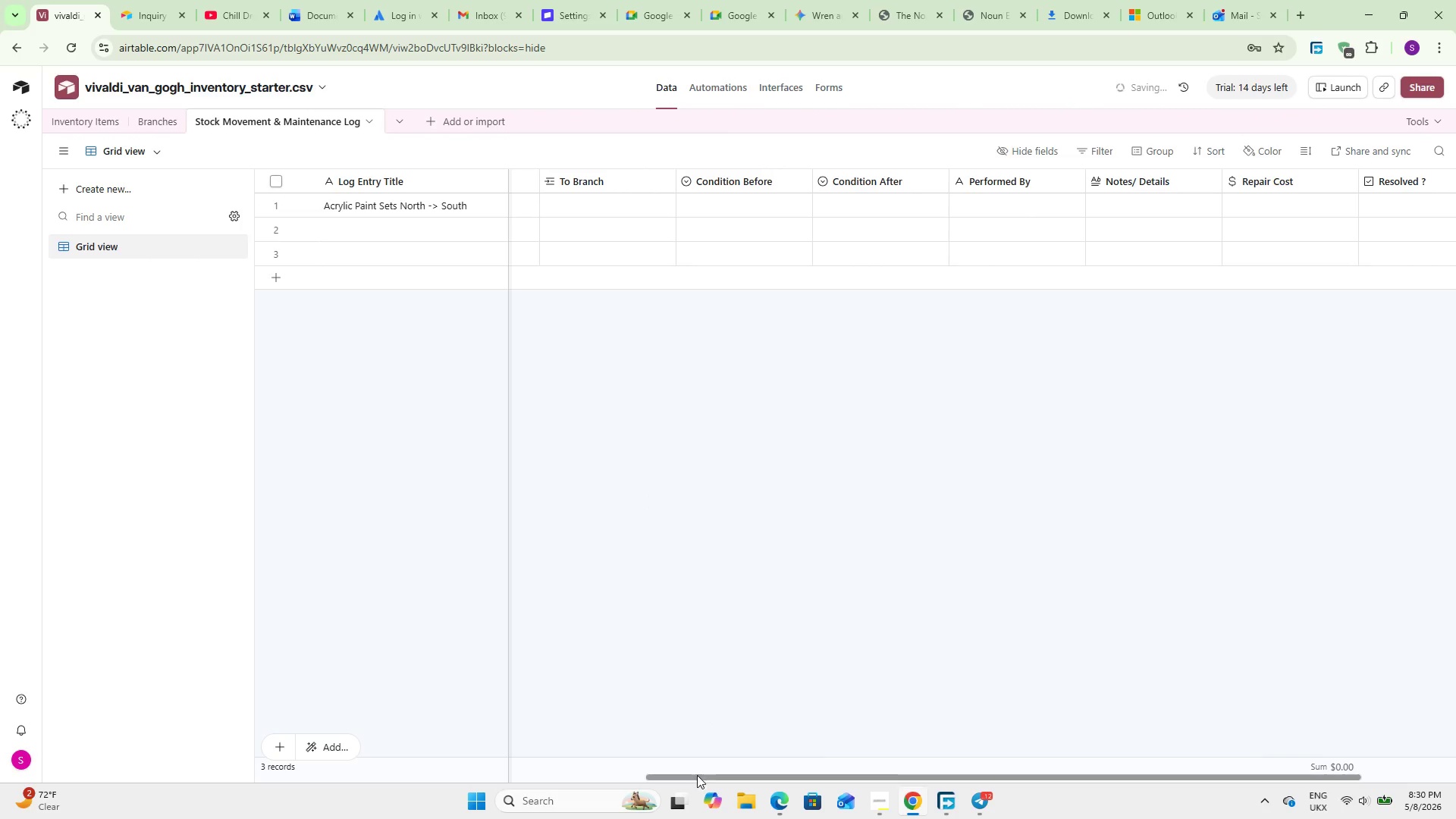 
left_click_drag(start_coordinate=[692, 777], to_coordinate=[539, 764])
 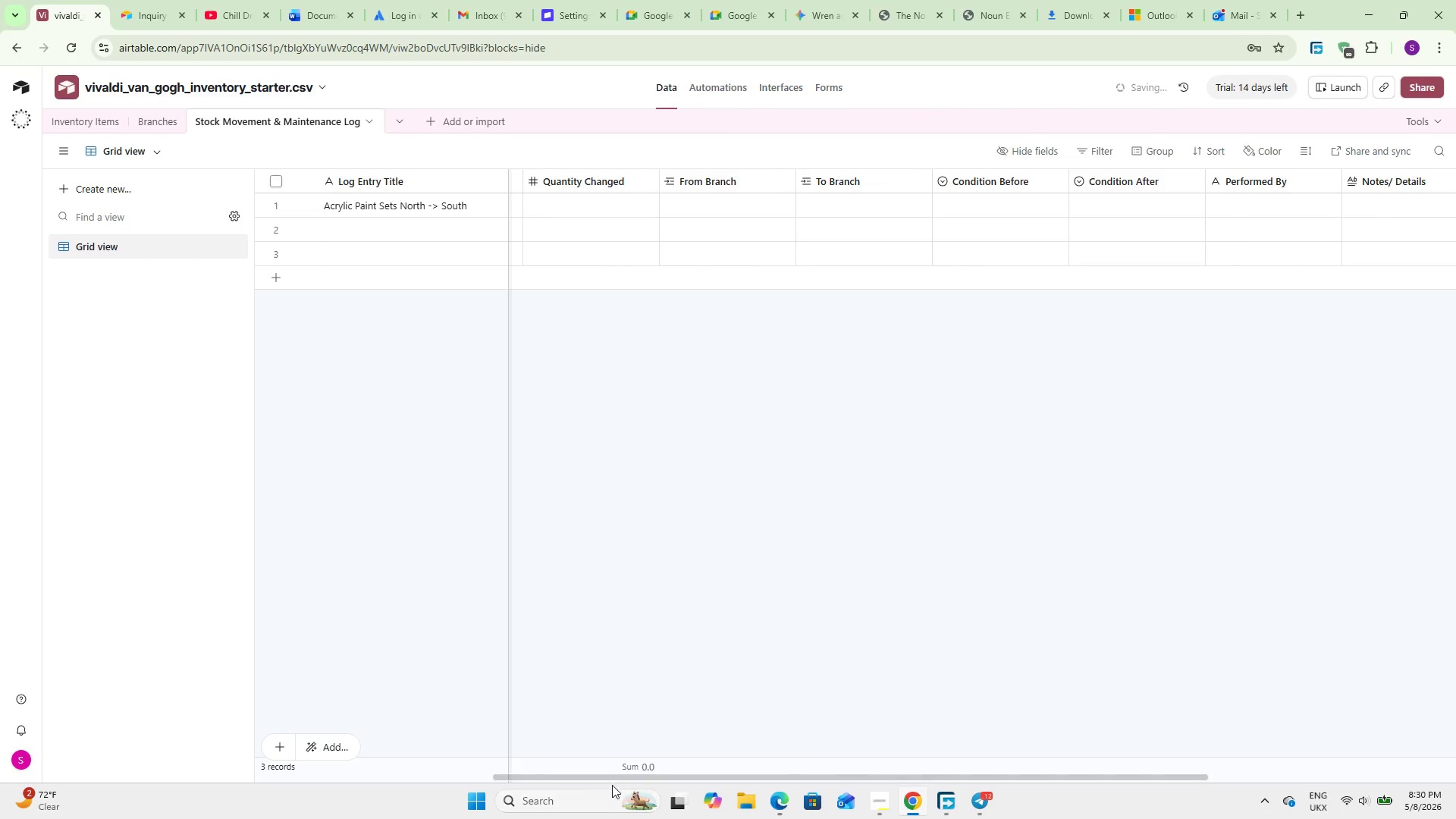 
left_click_drag(start_coordinate=[611, 779], to_coordinate=[235, 746])
 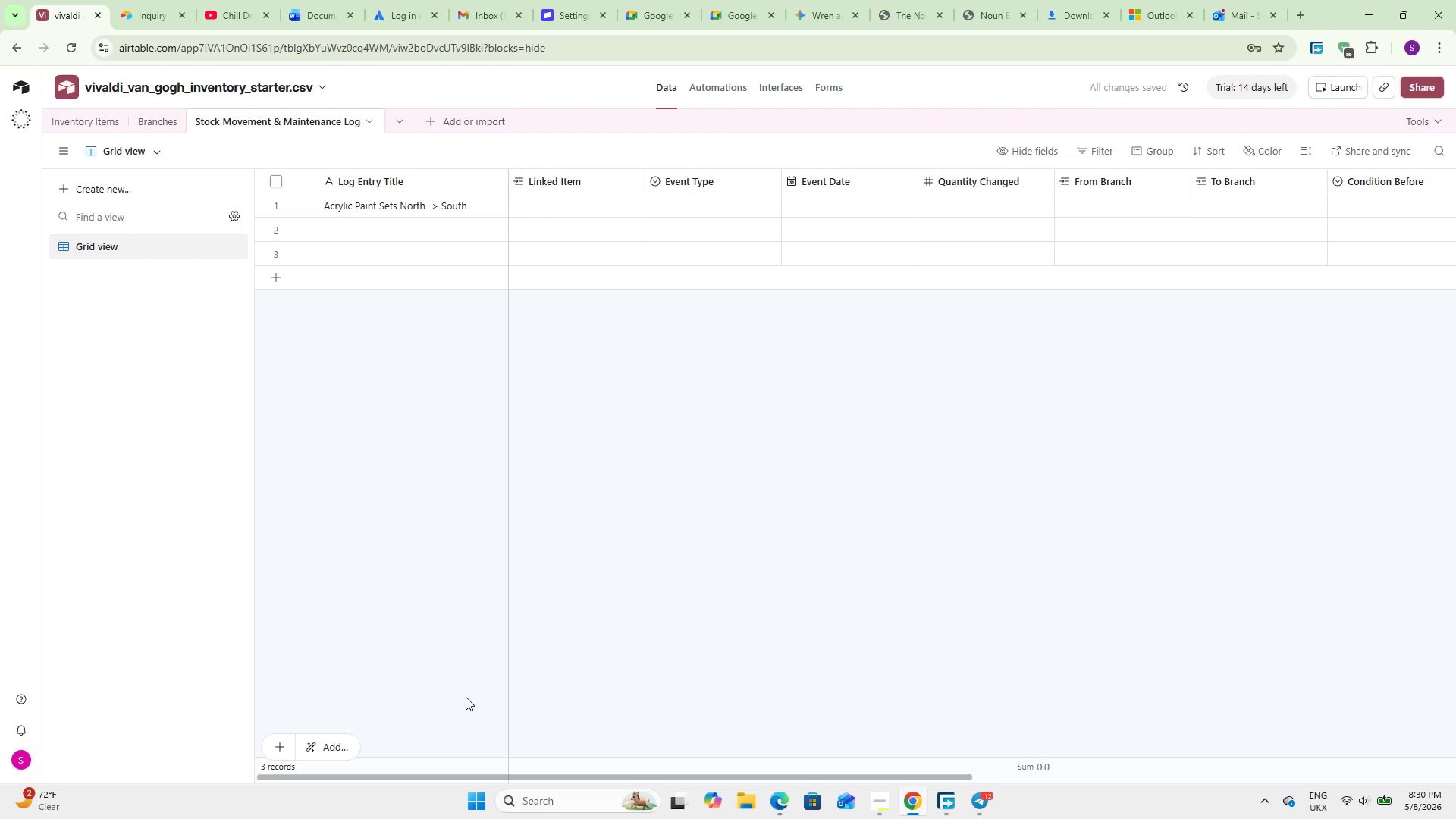 
left_click([597, 209])
 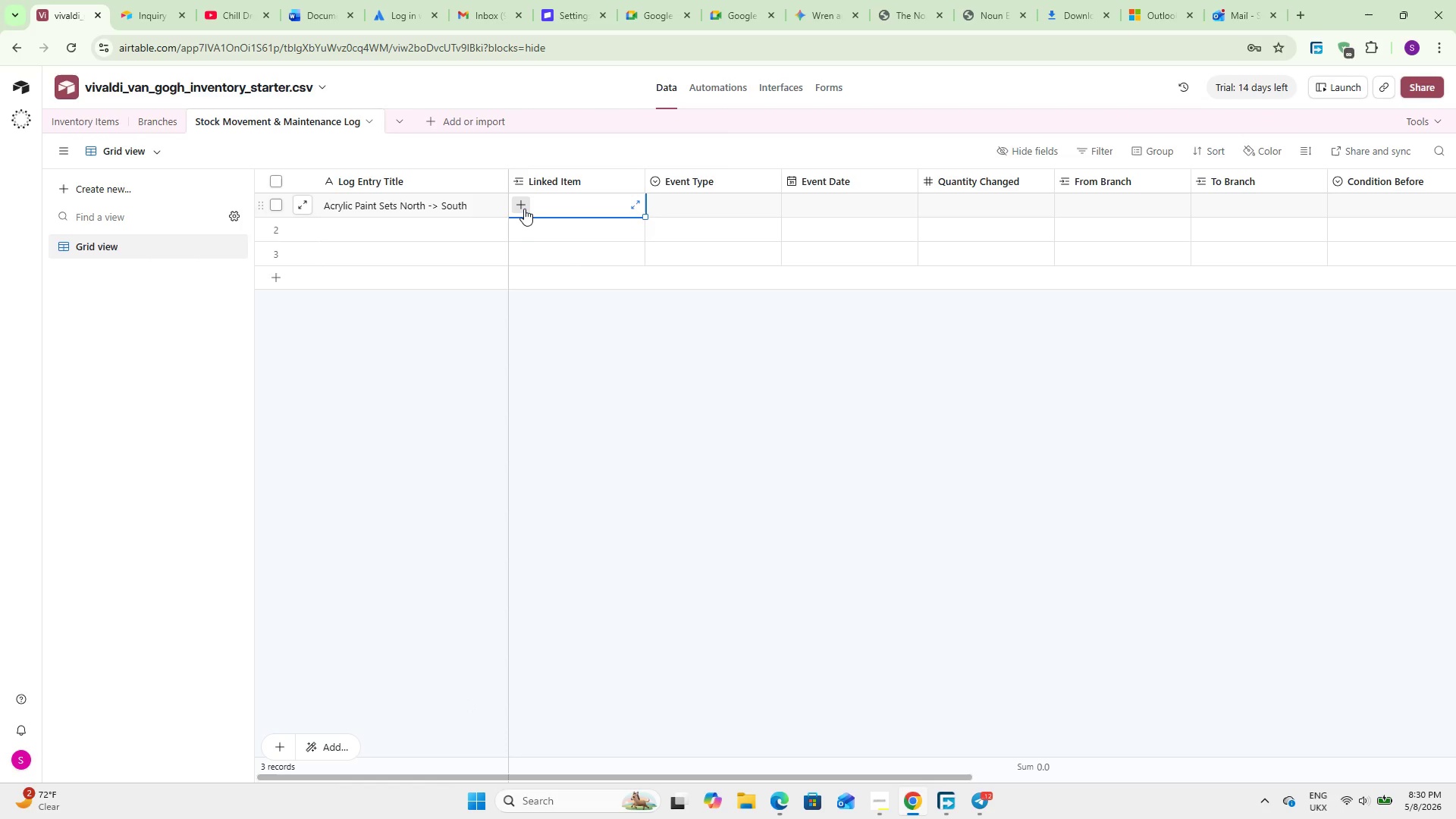 
left_click([523, 208])
 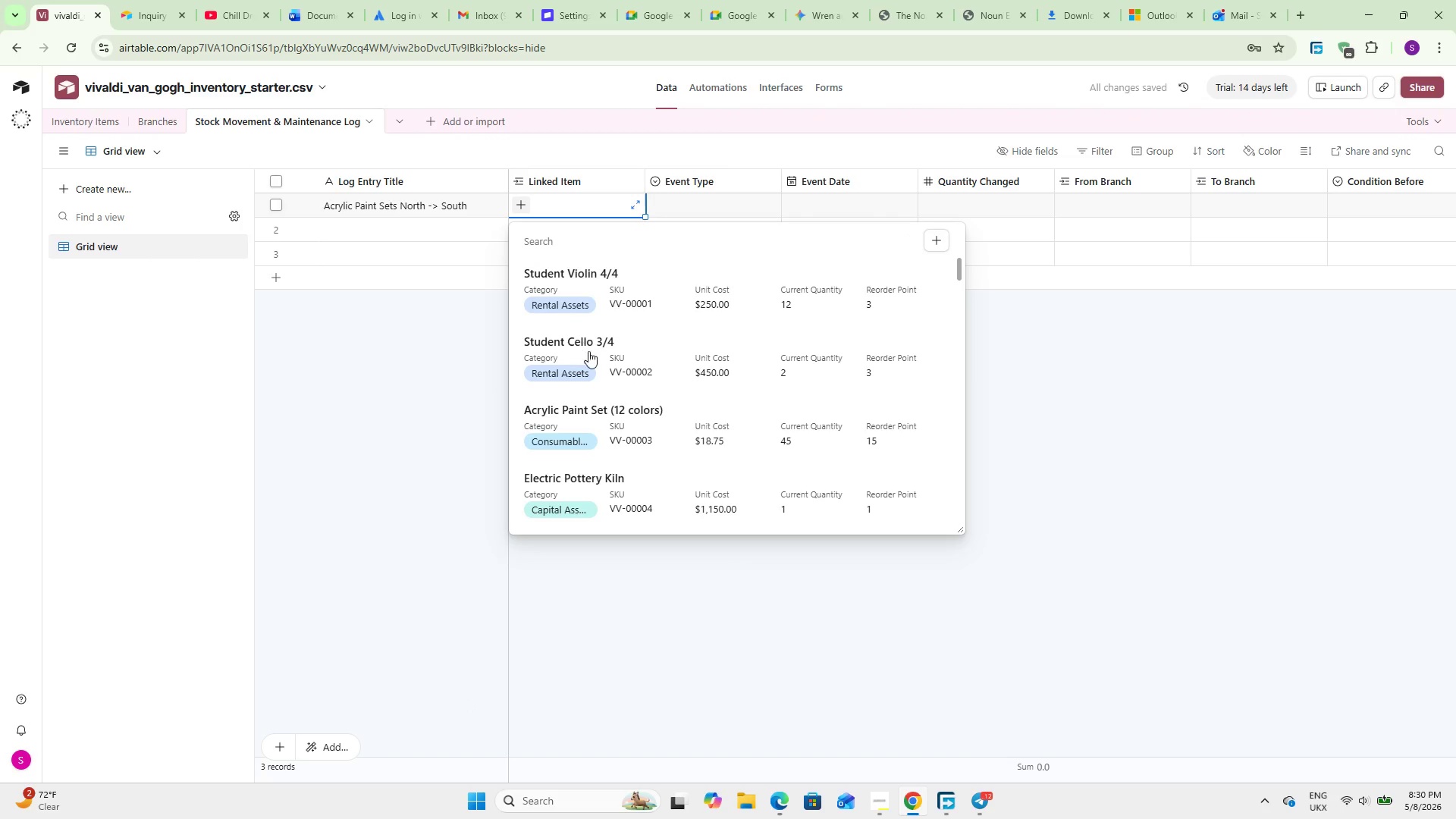 
wait(9.14)
 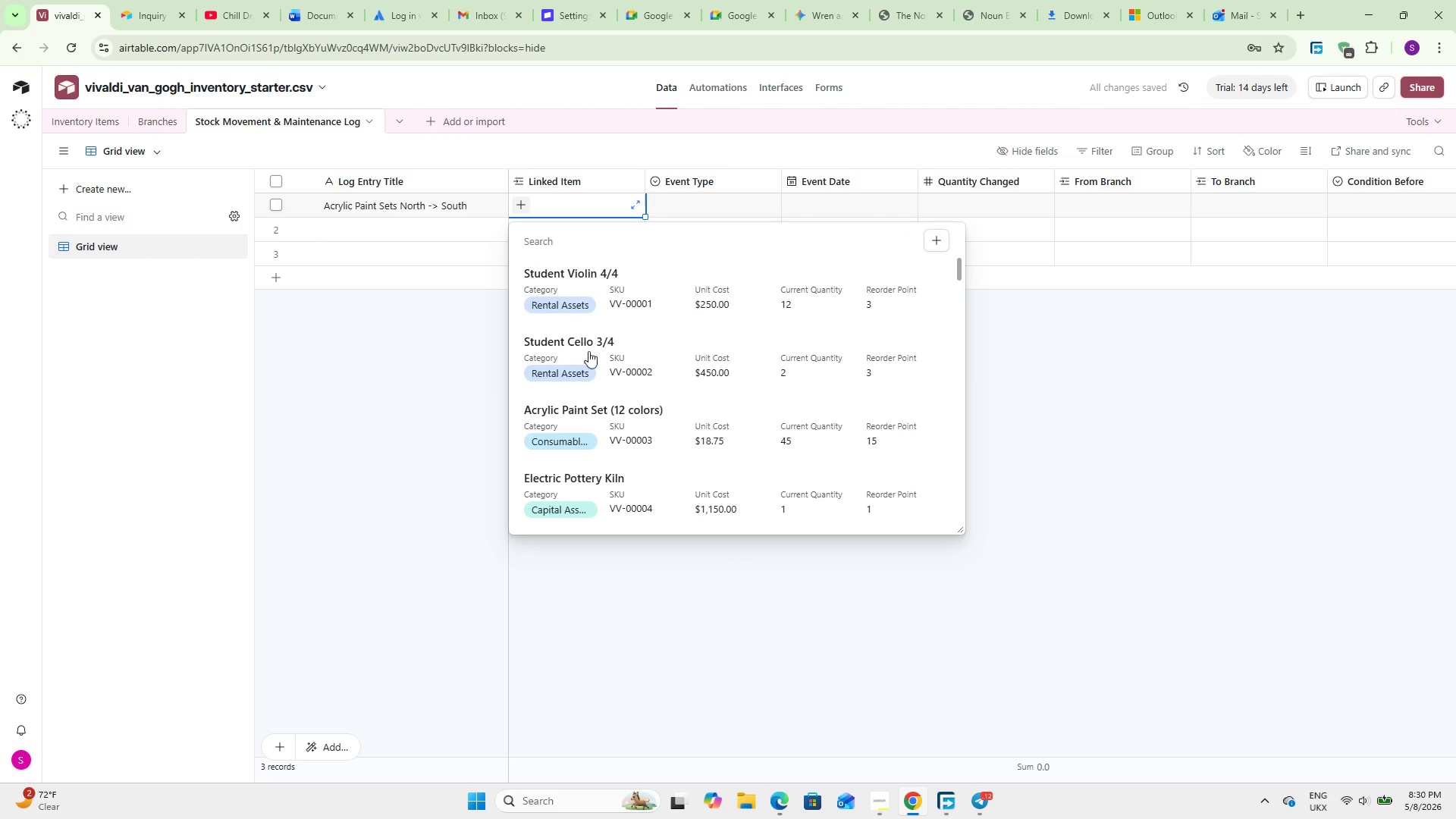 
left_click([602, 416])
 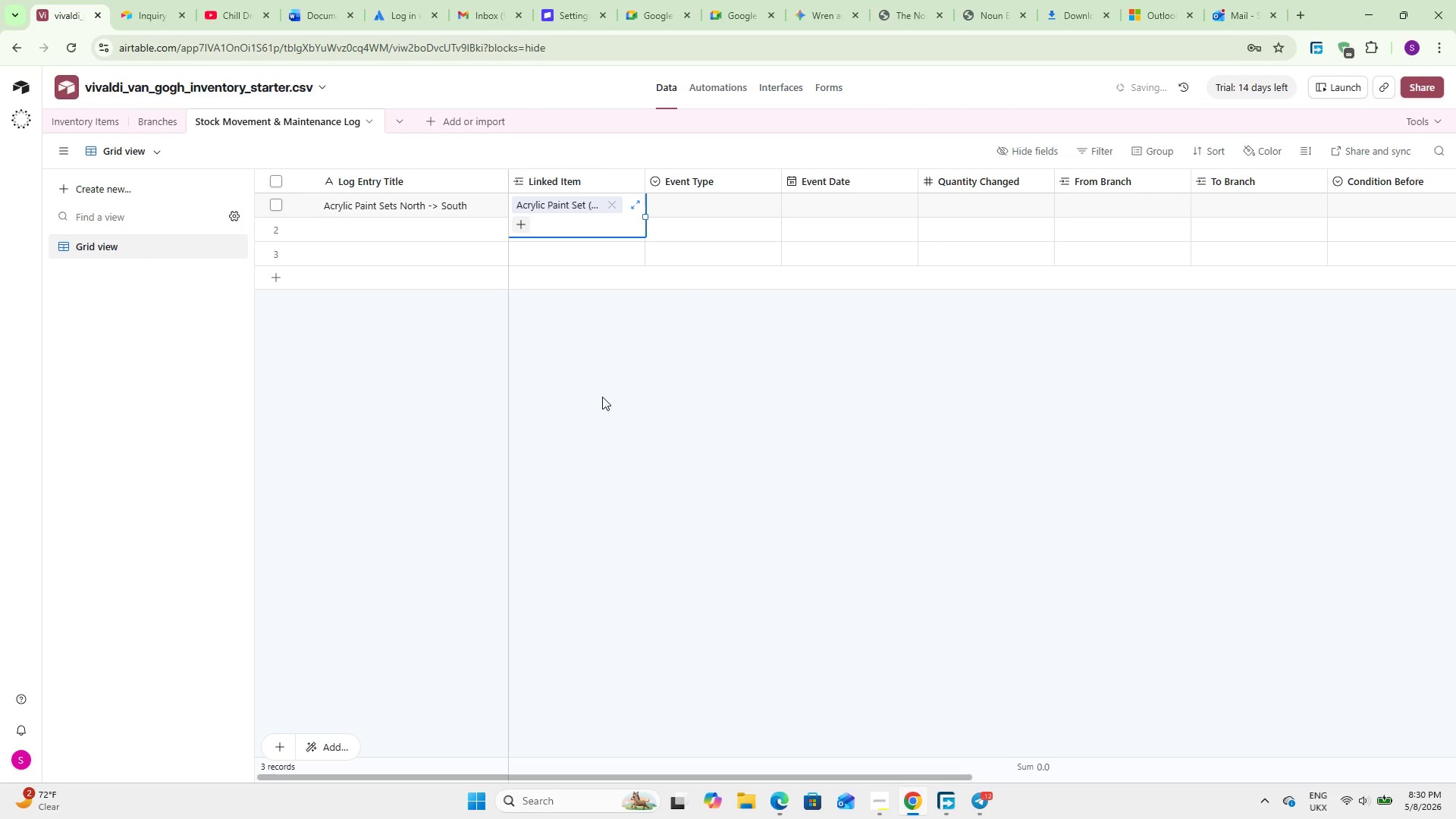 
left_click([602, 397])
 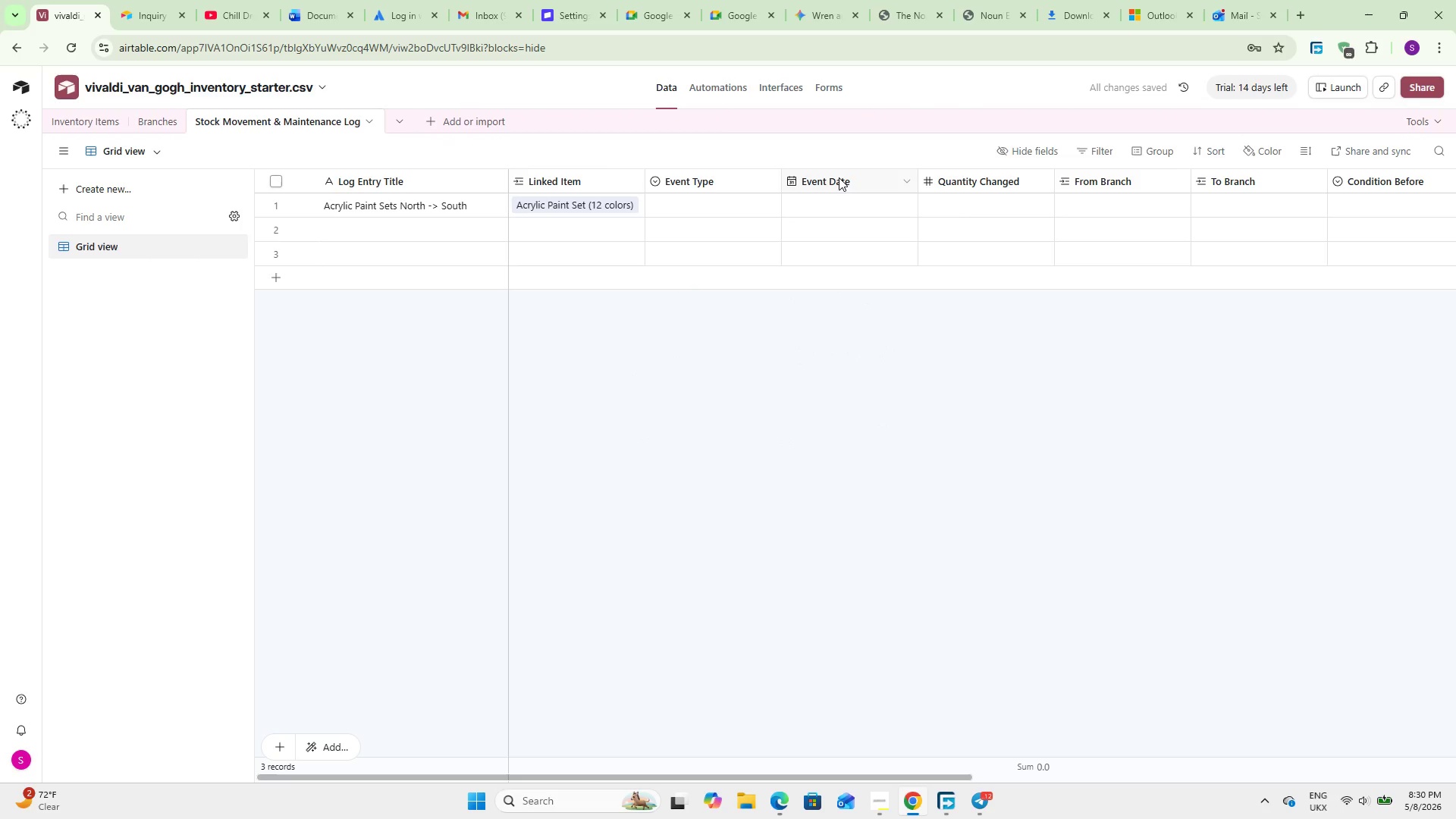 
double_click([730, 196])
 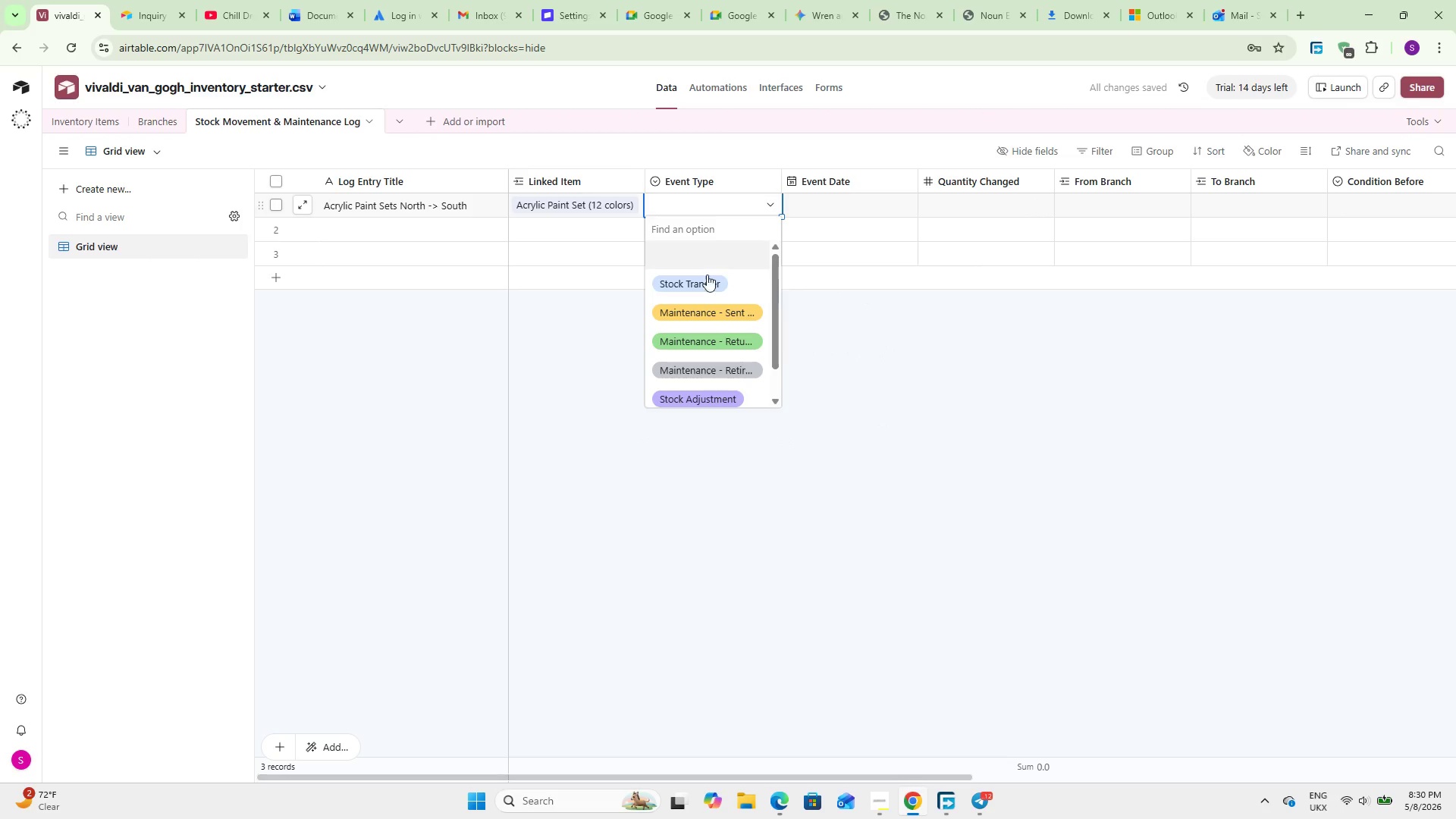 
left_click([702, 284])
 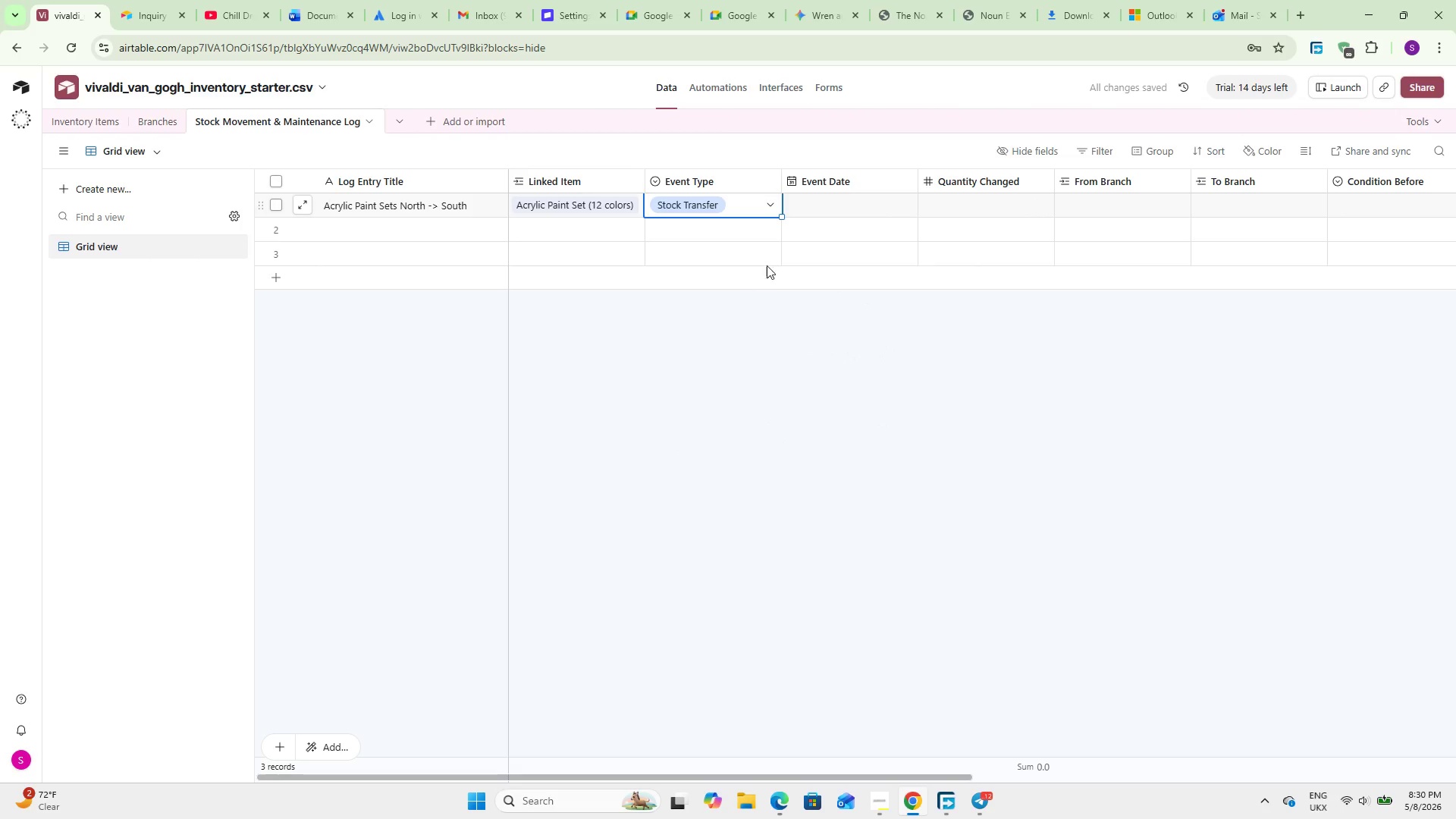 
double_click([817, 211])
 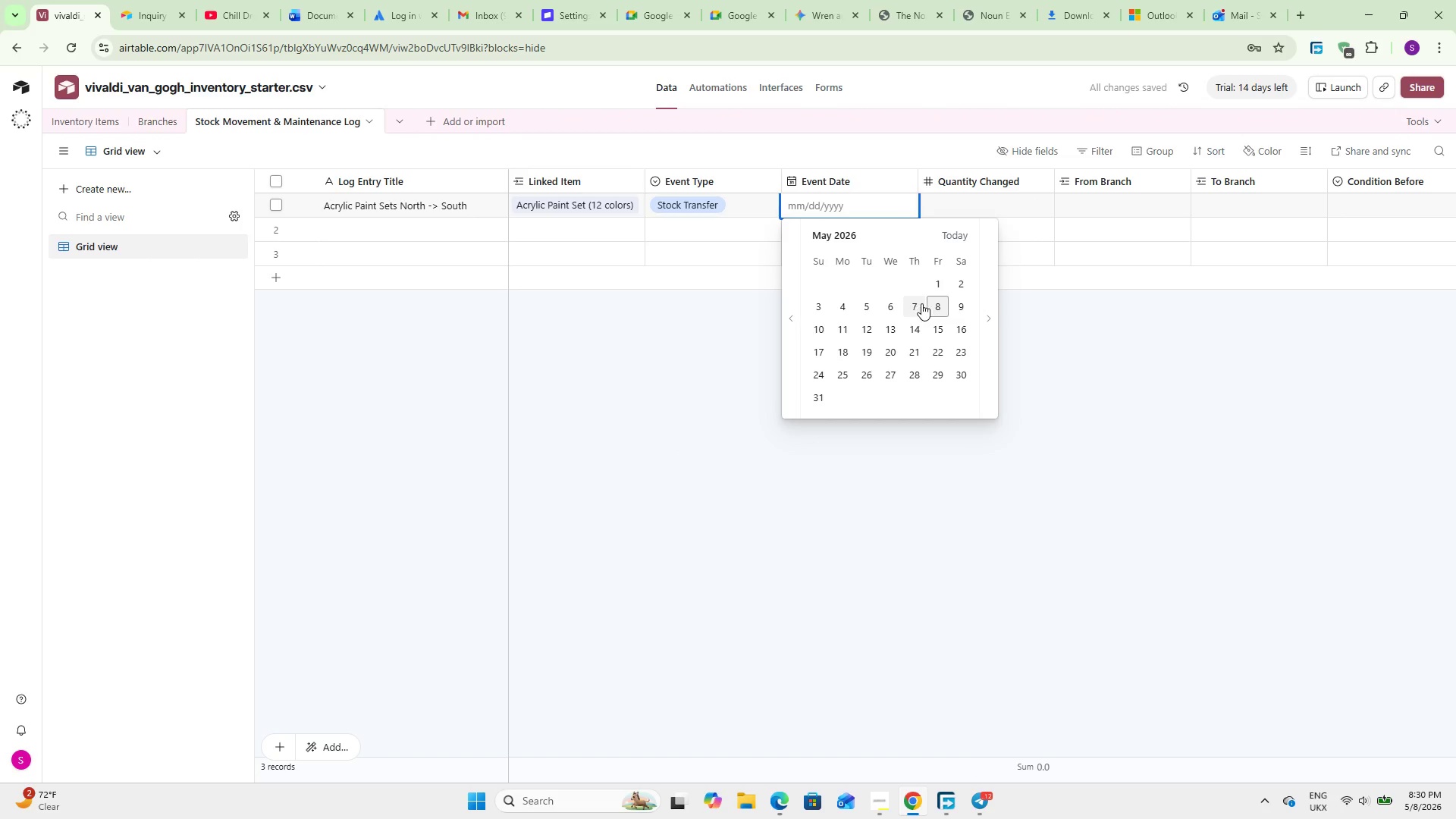 
left_click([934, 303])
 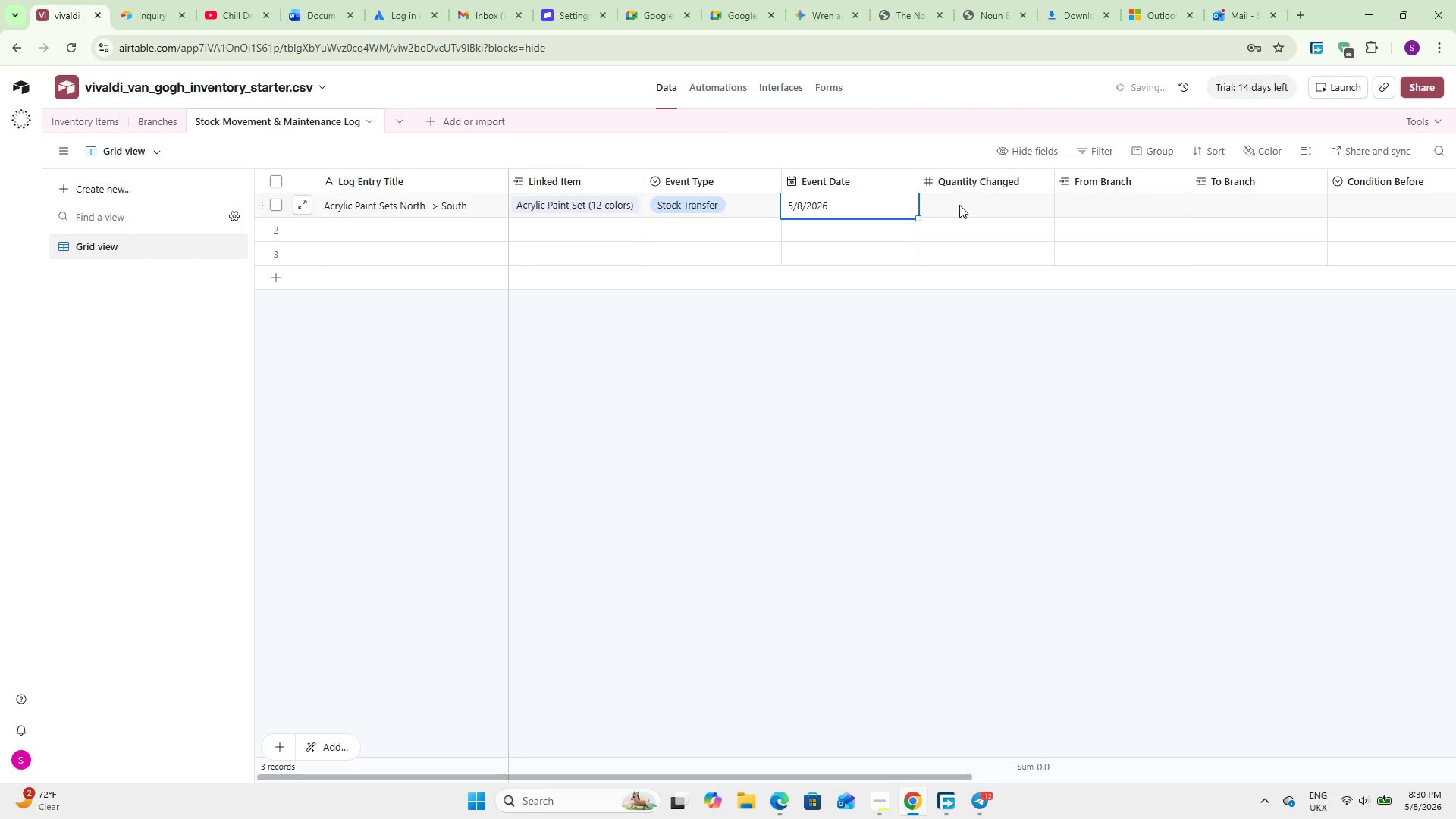 
double_click([959, 205])
 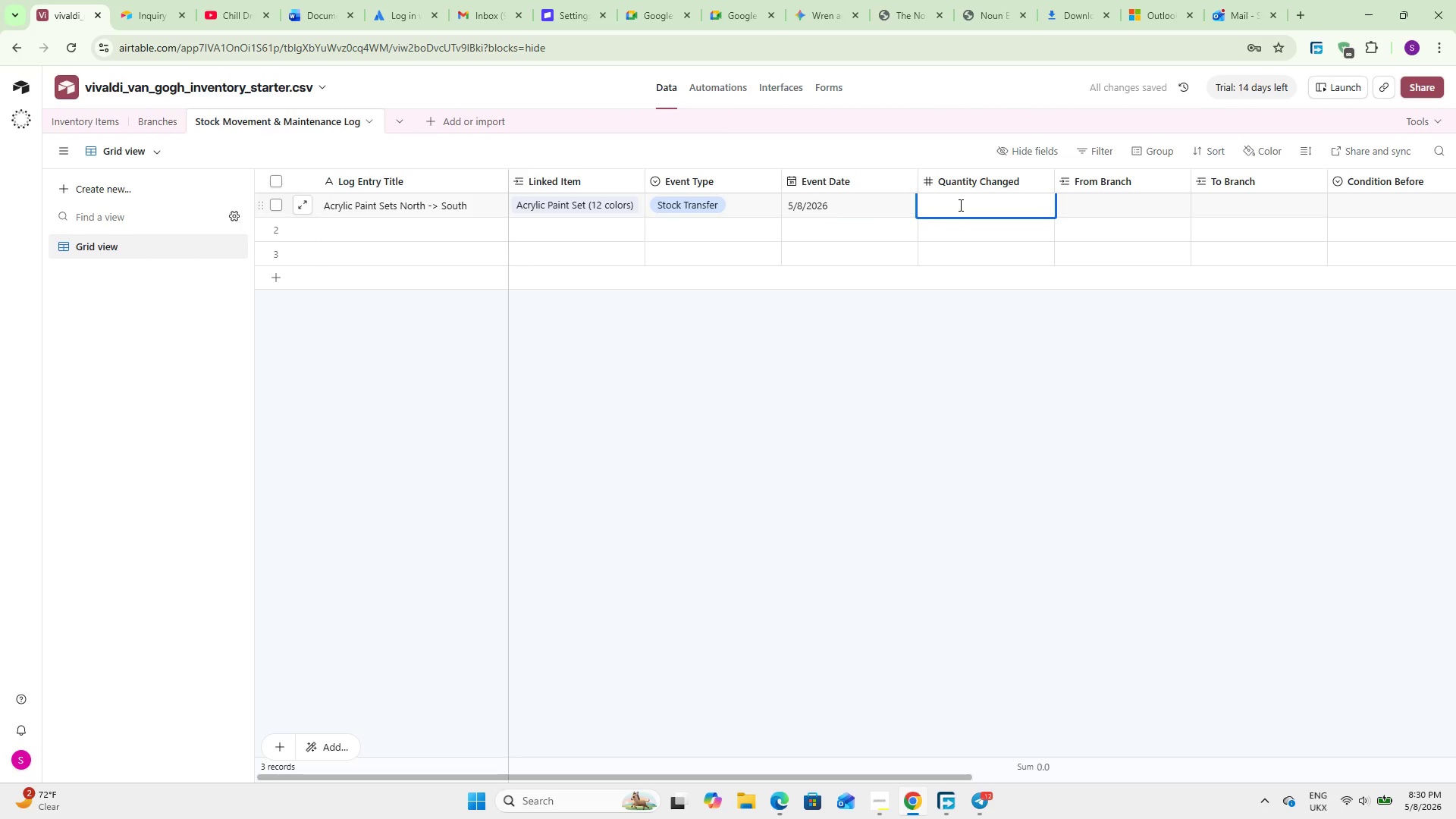 
key(Minus)
 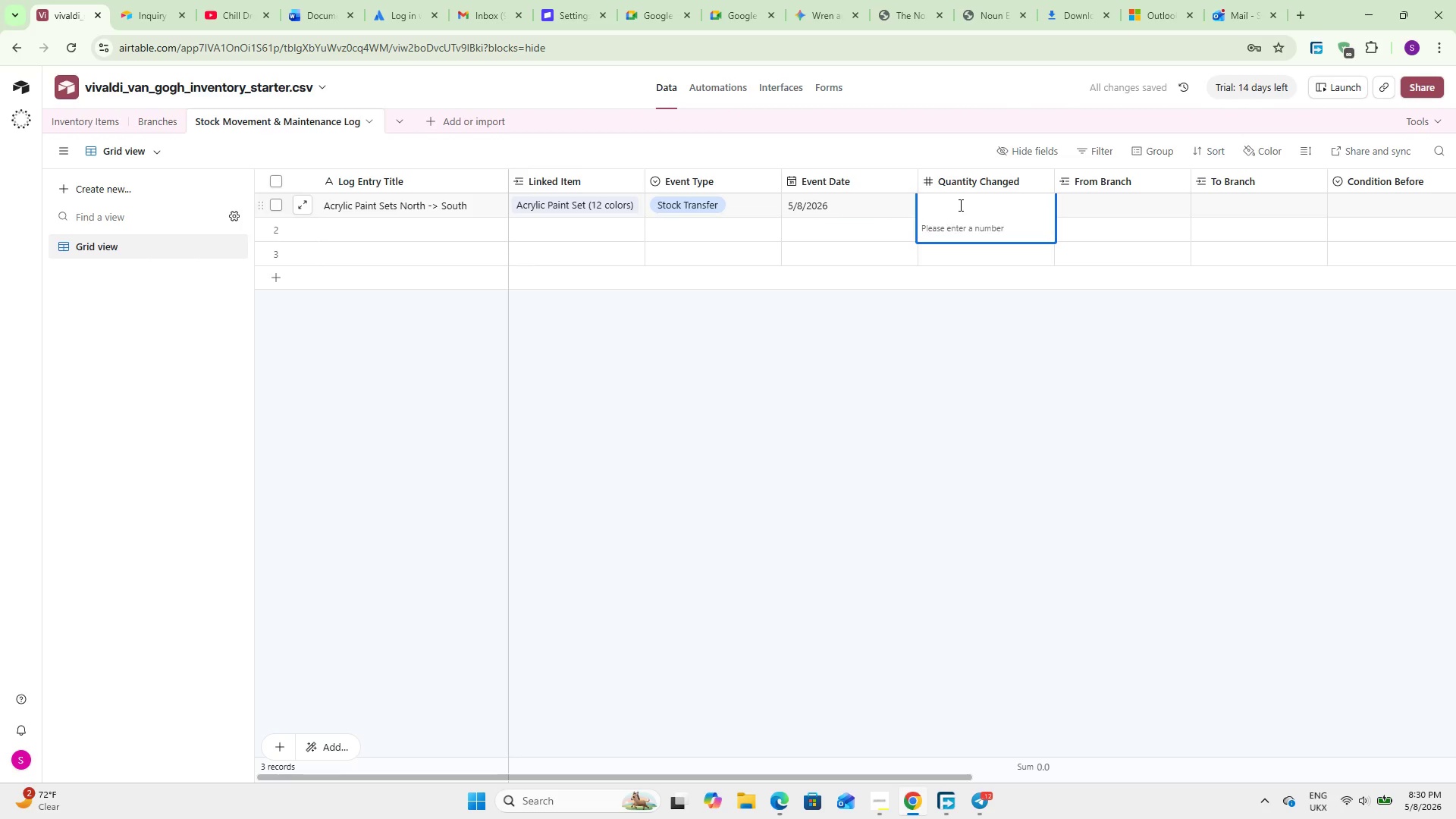 
key(Numpad1)
 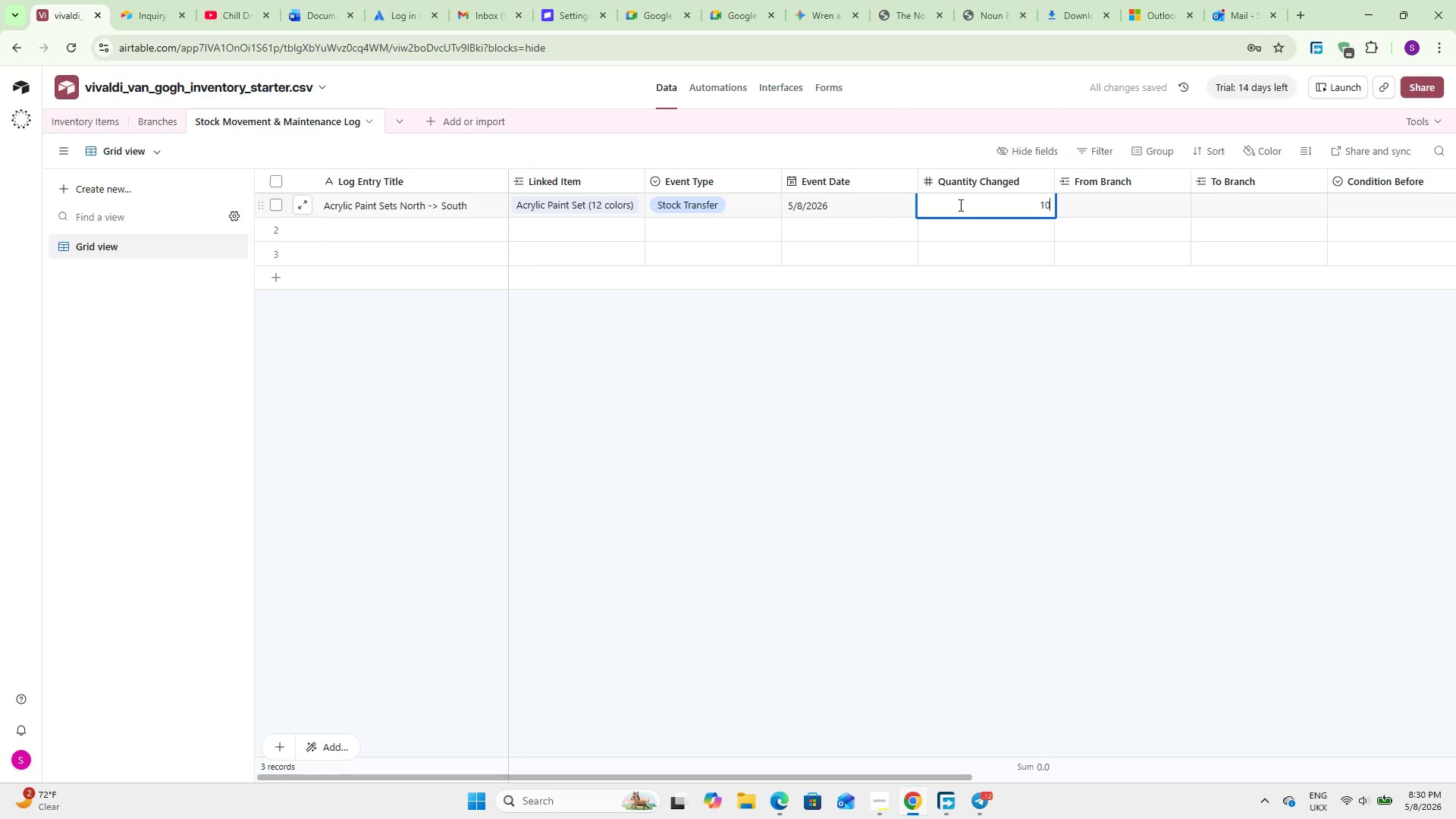 
key(Numpad0)
 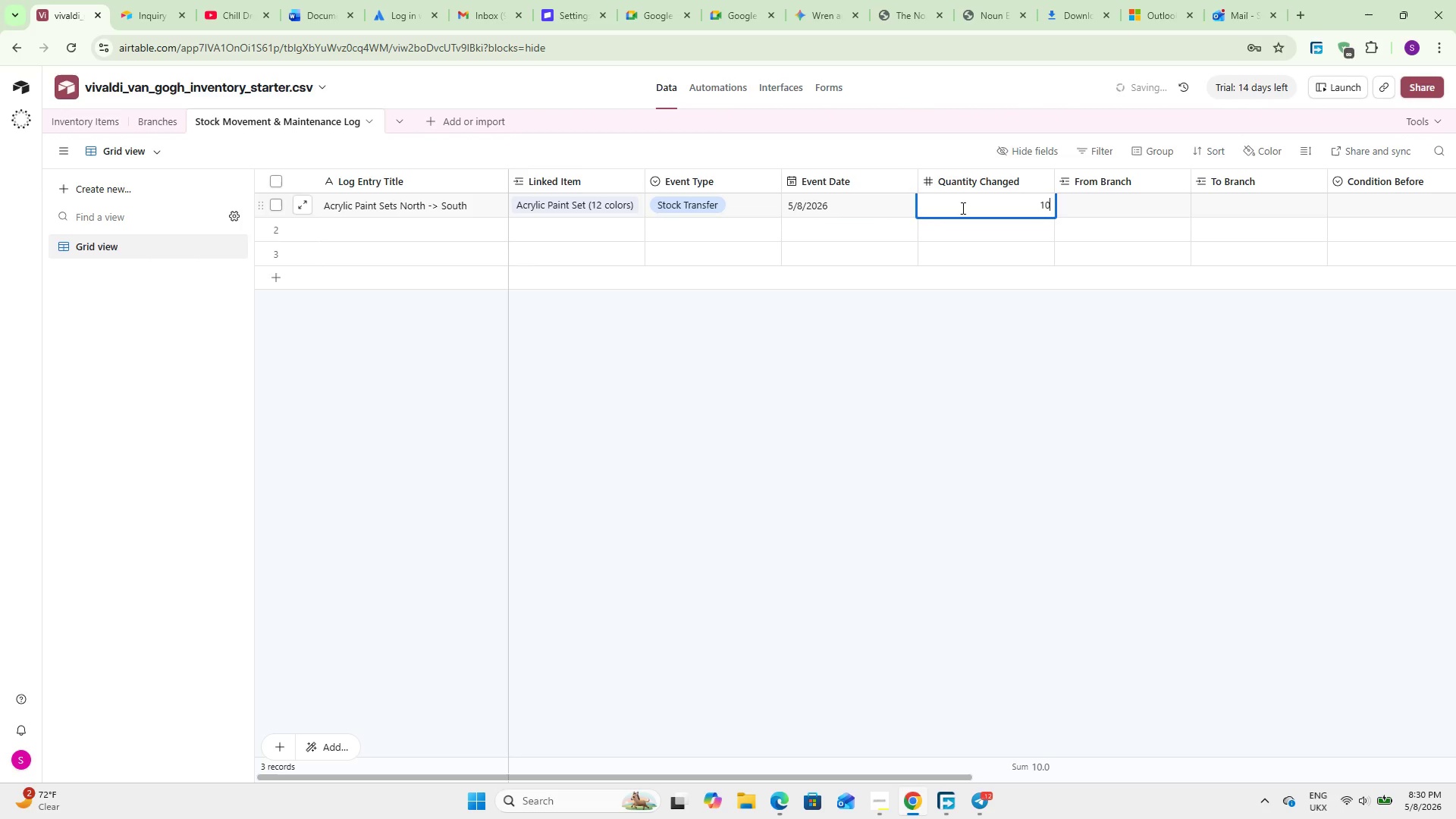 
left_click([1006, 441])
 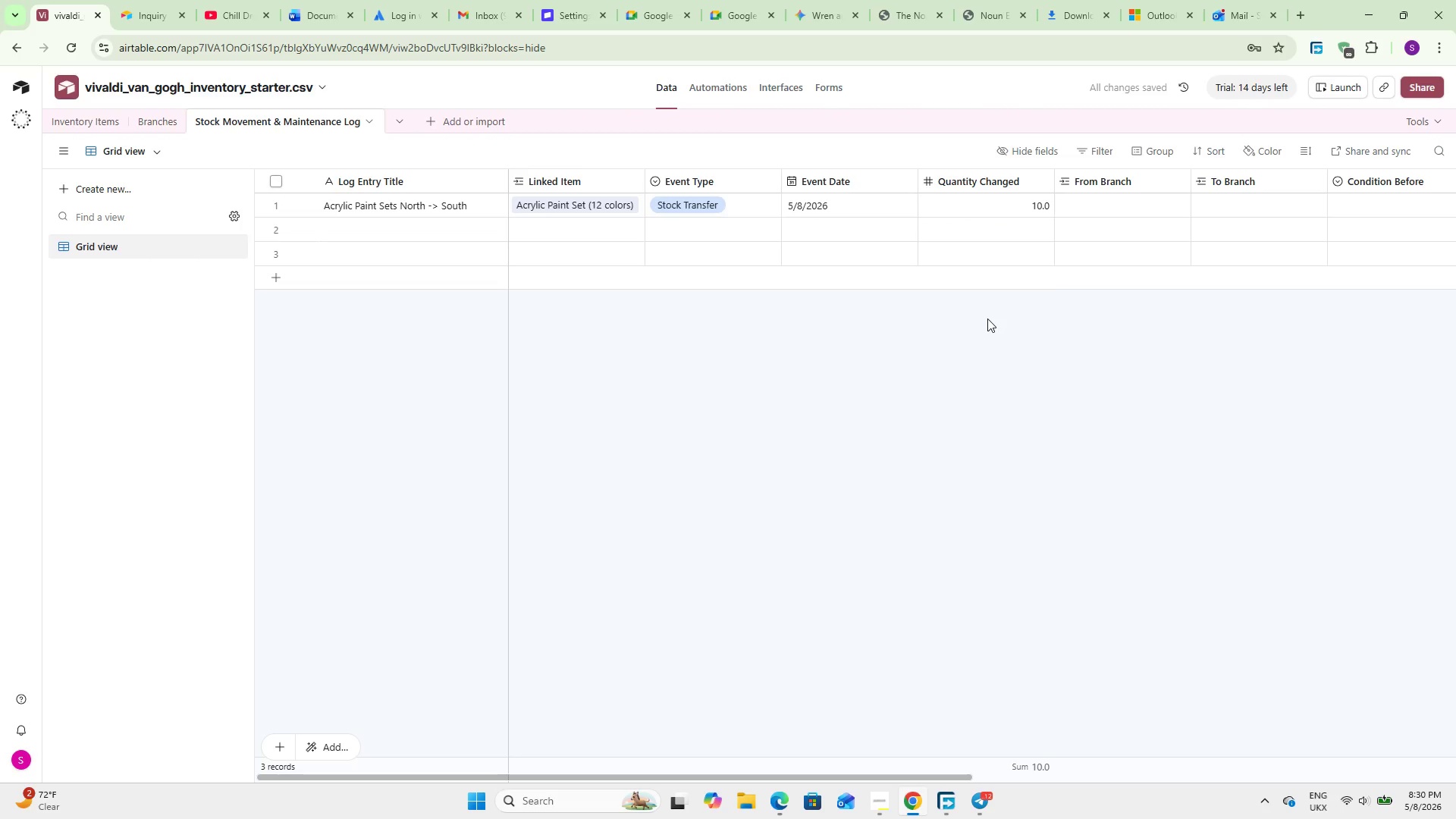 
double_click([967, 187])
 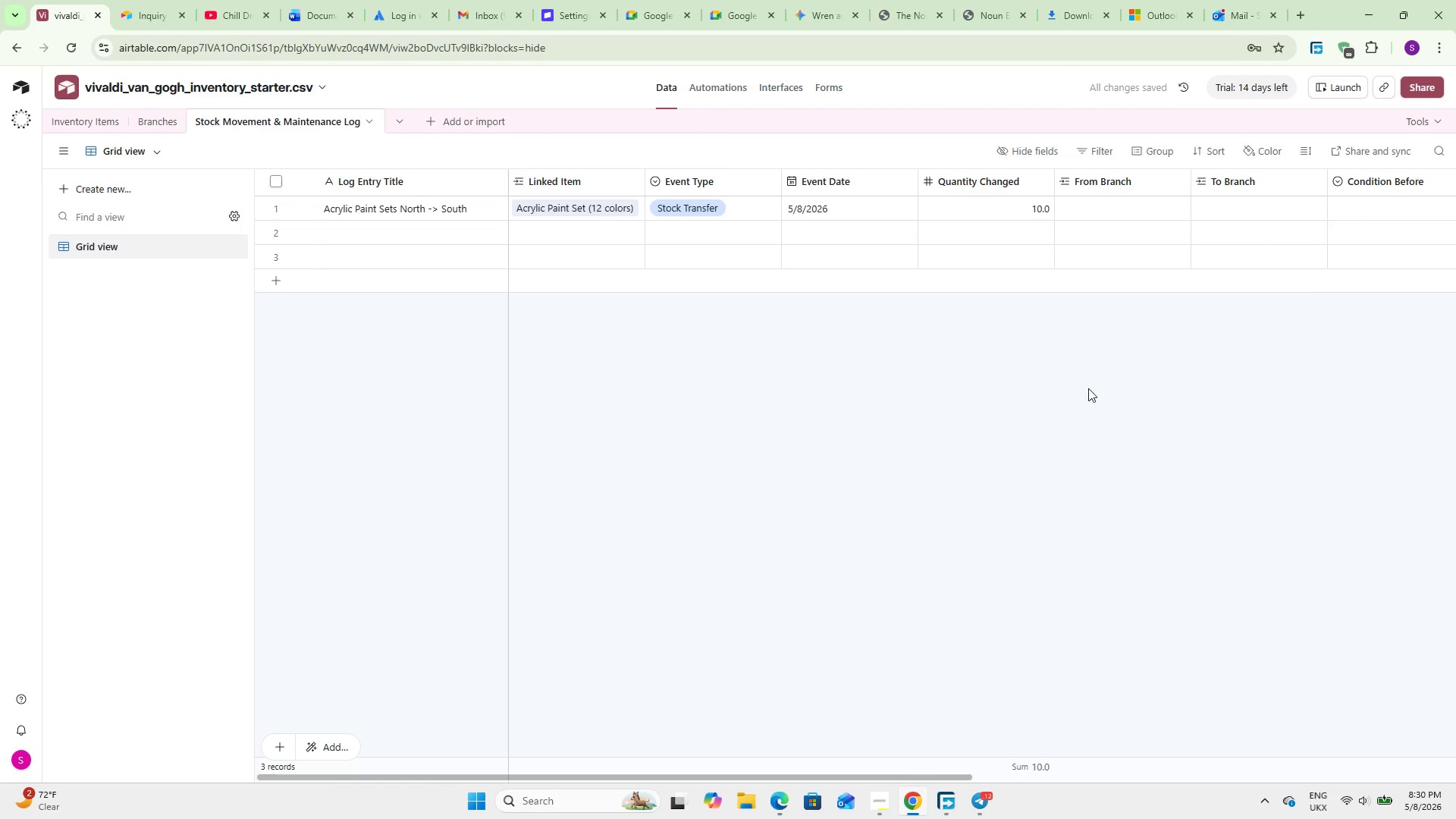 
left_click([1084, 206])
 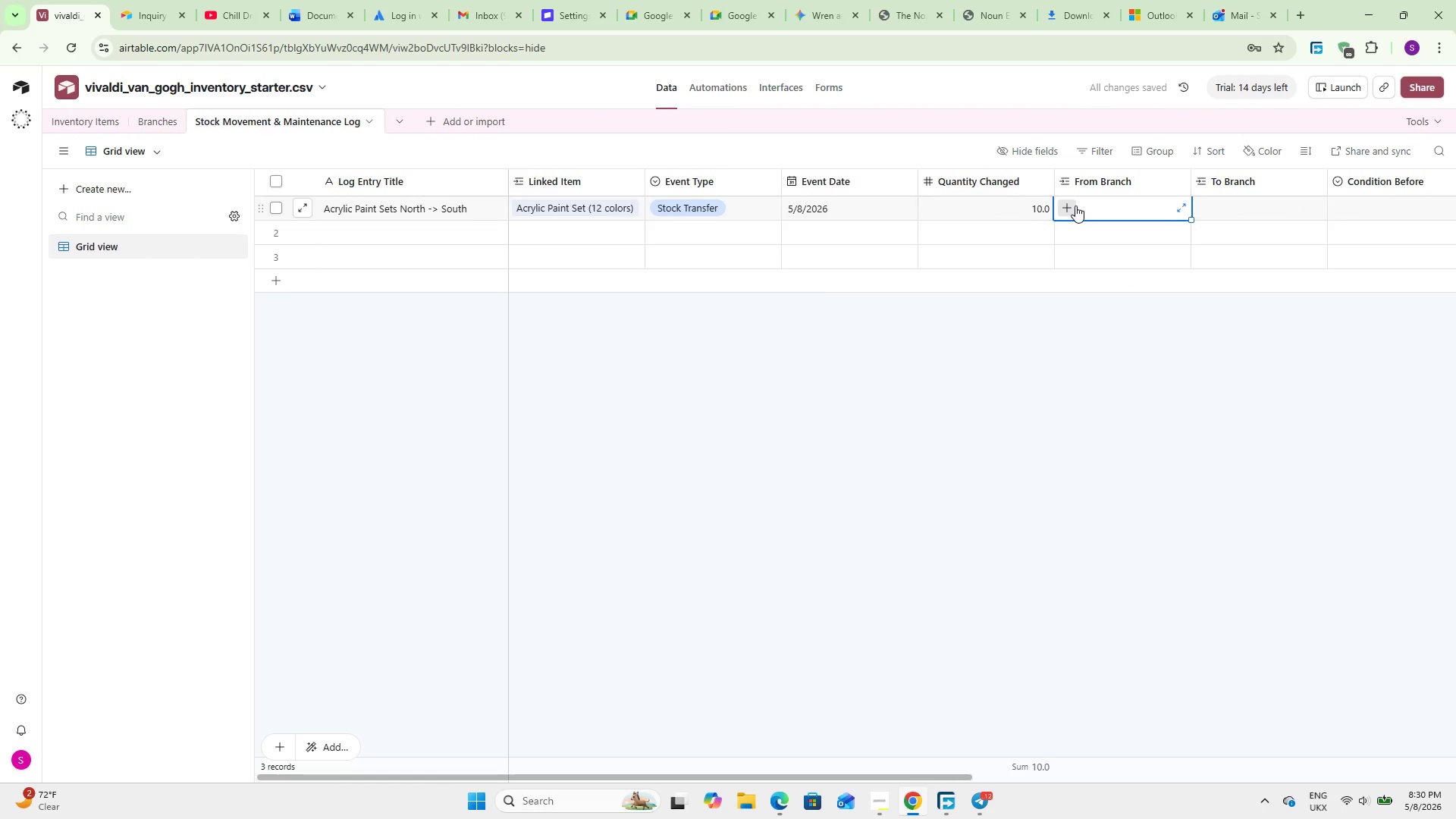 
left_click([1075, 206])
 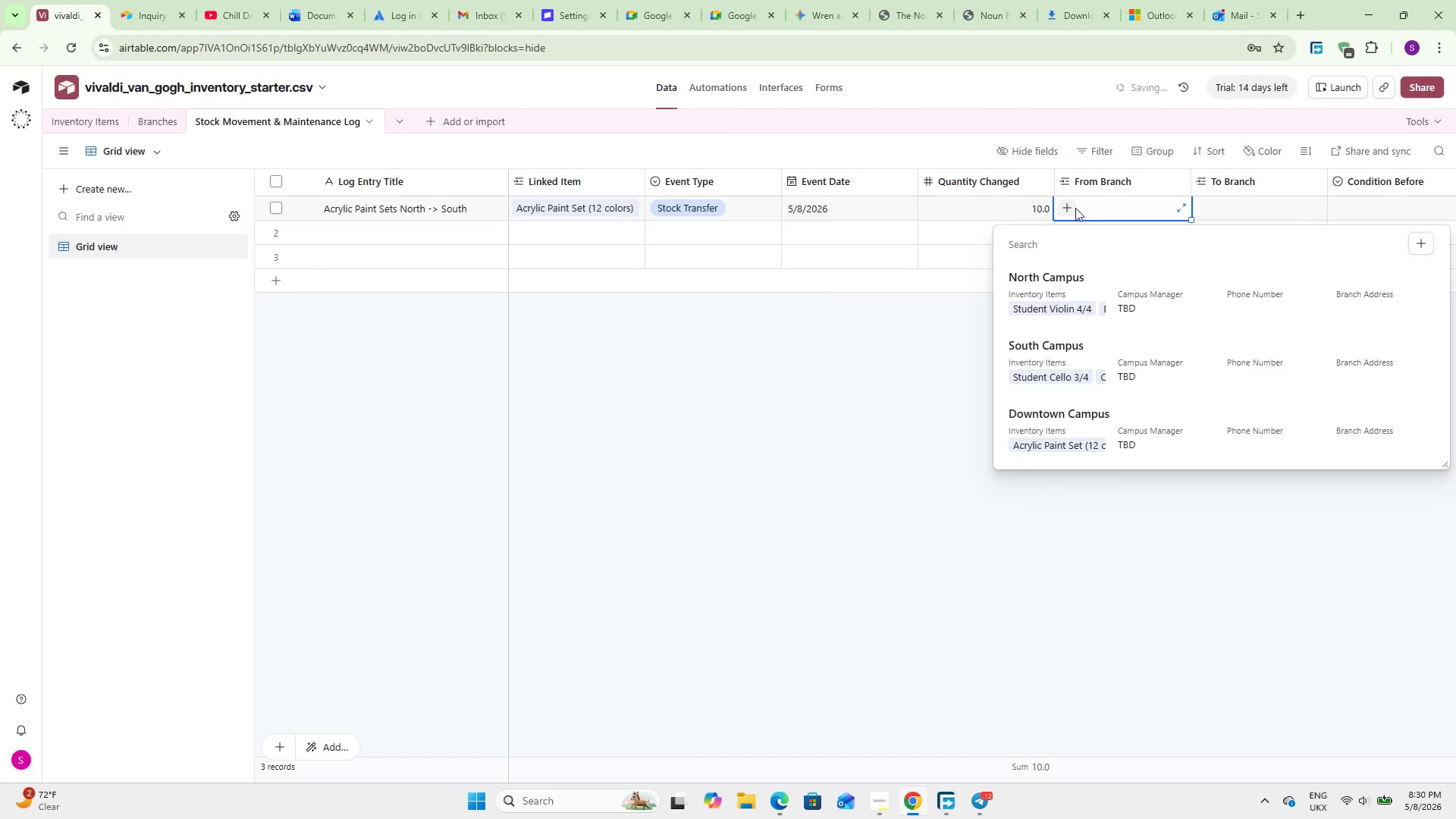 
left_click([1084, 298])
 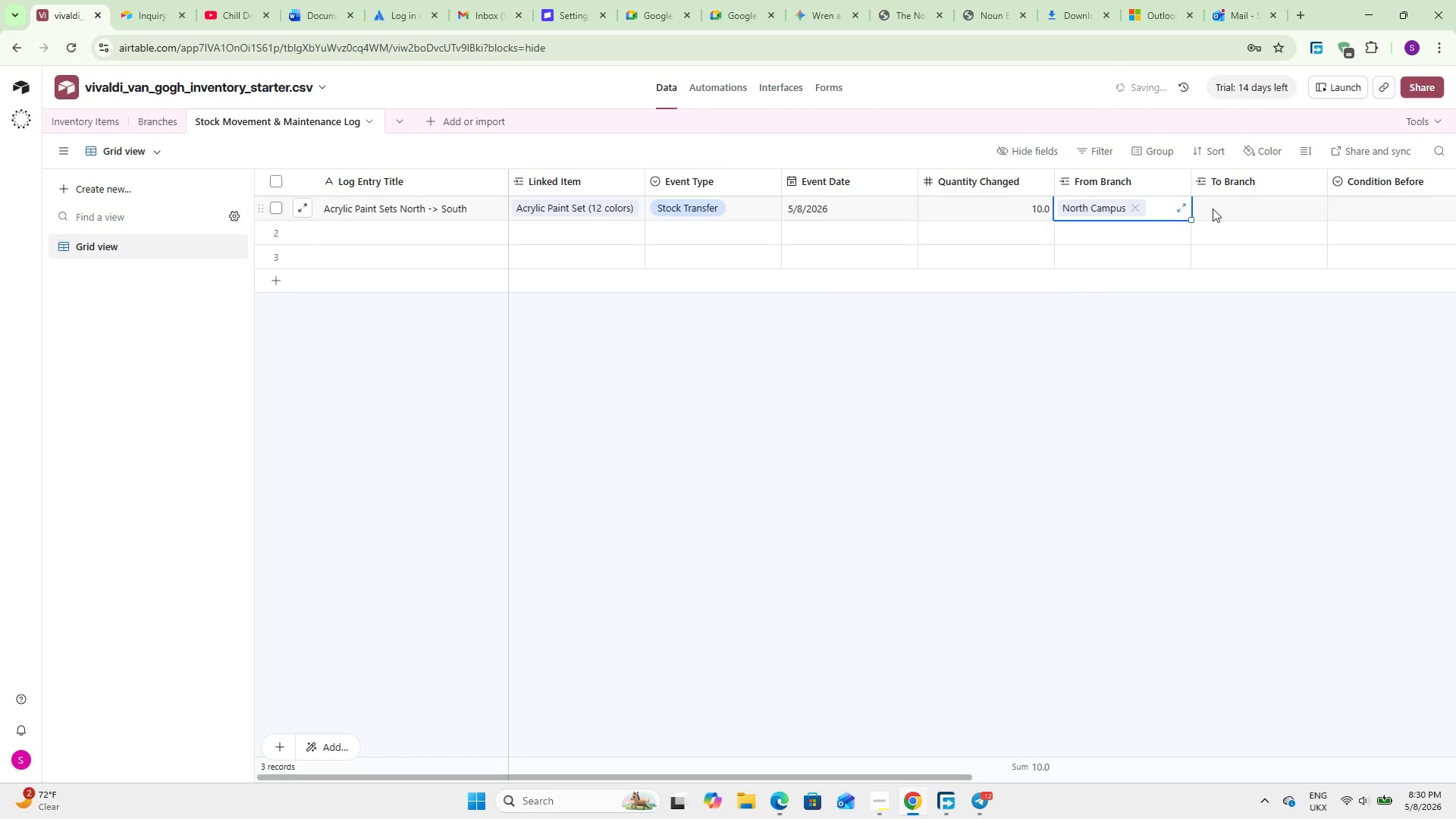 
left_click([1213, 208])
 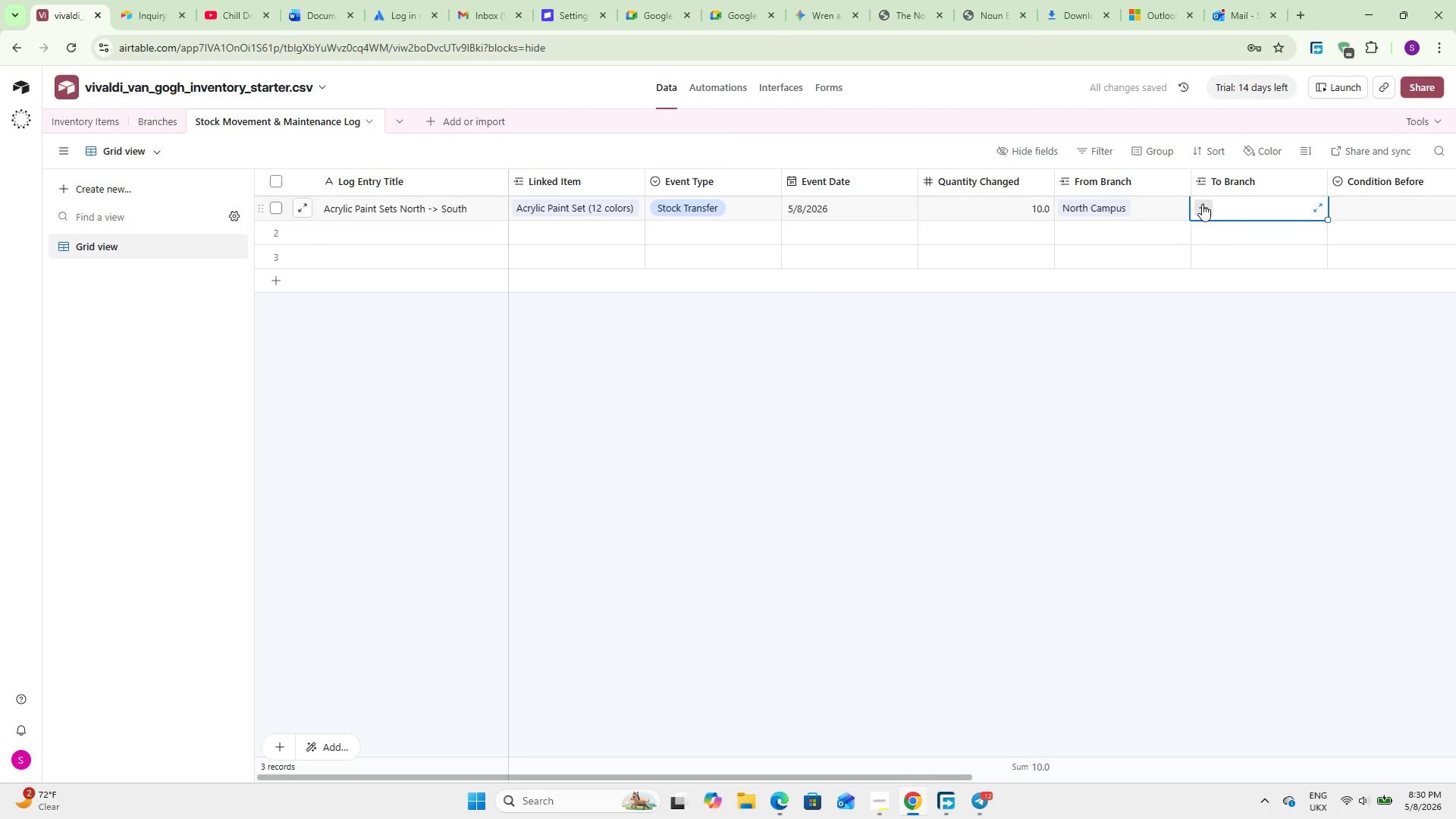 
left_click([1202, 204])
 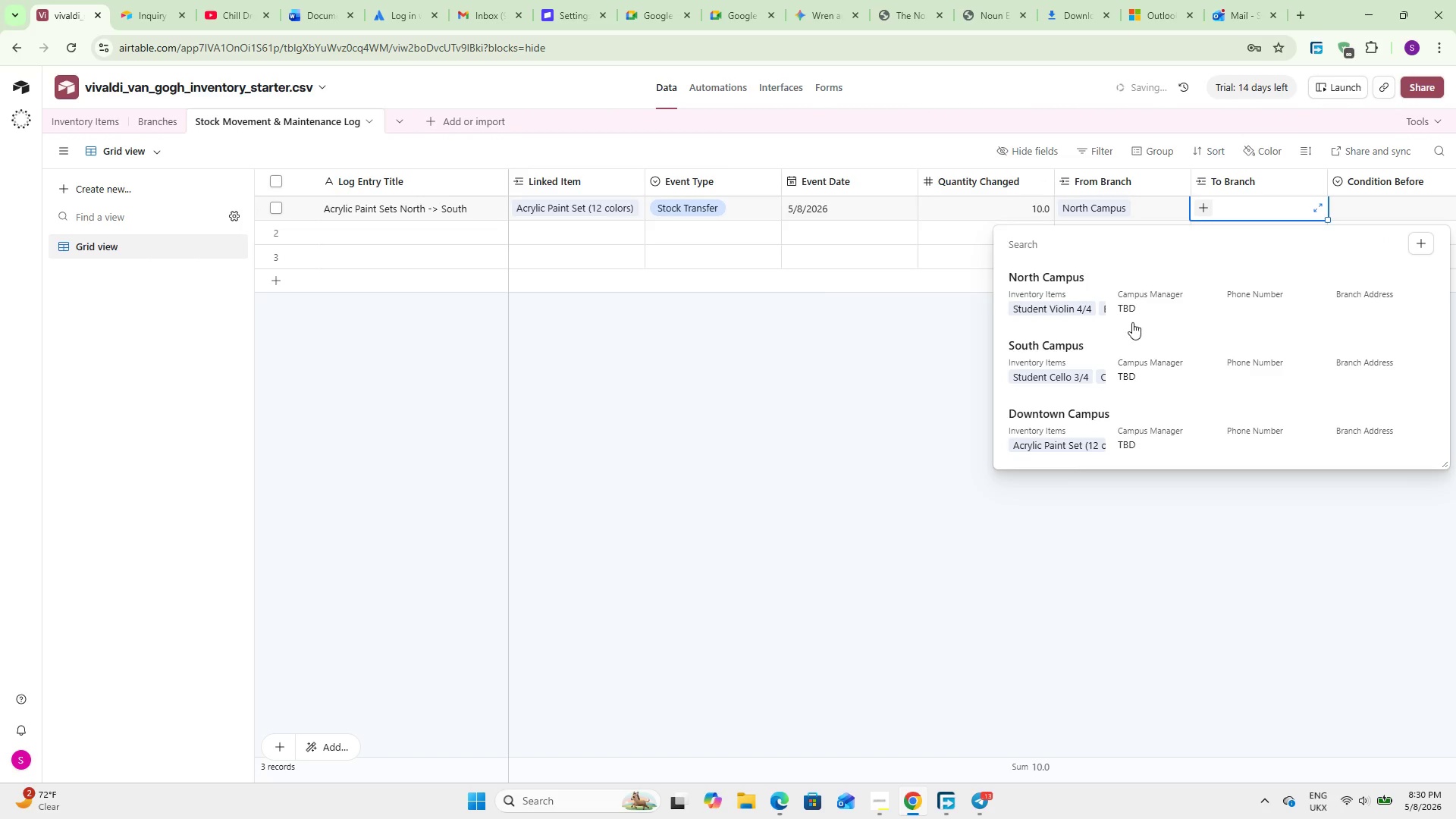 
left_click([1119, 346])
 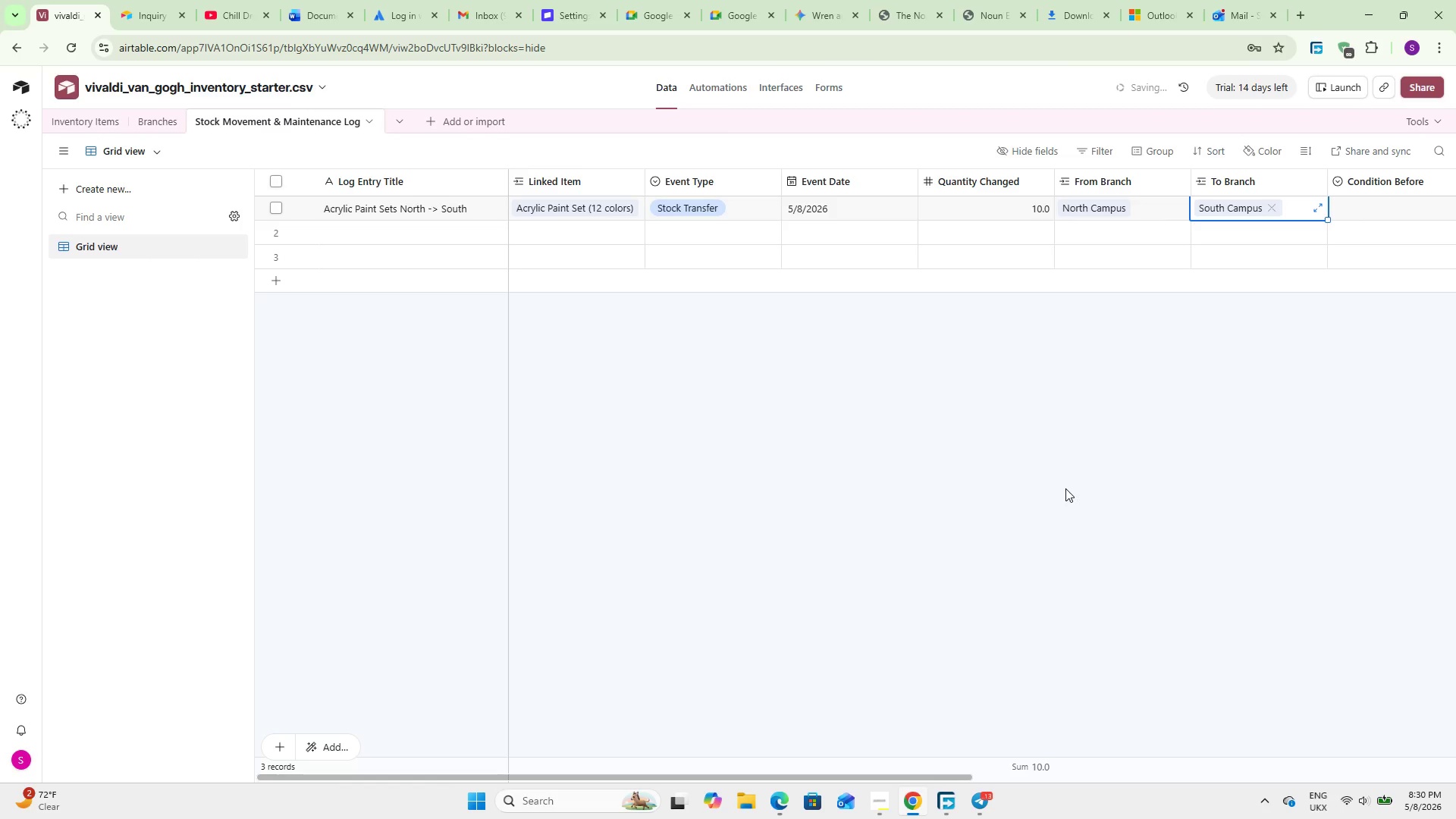 
hold_key(key=ShiftLeft, duration=1.64)
scroll: coordinate [1065, 488], scroll_direction: down, amount: 10.0
 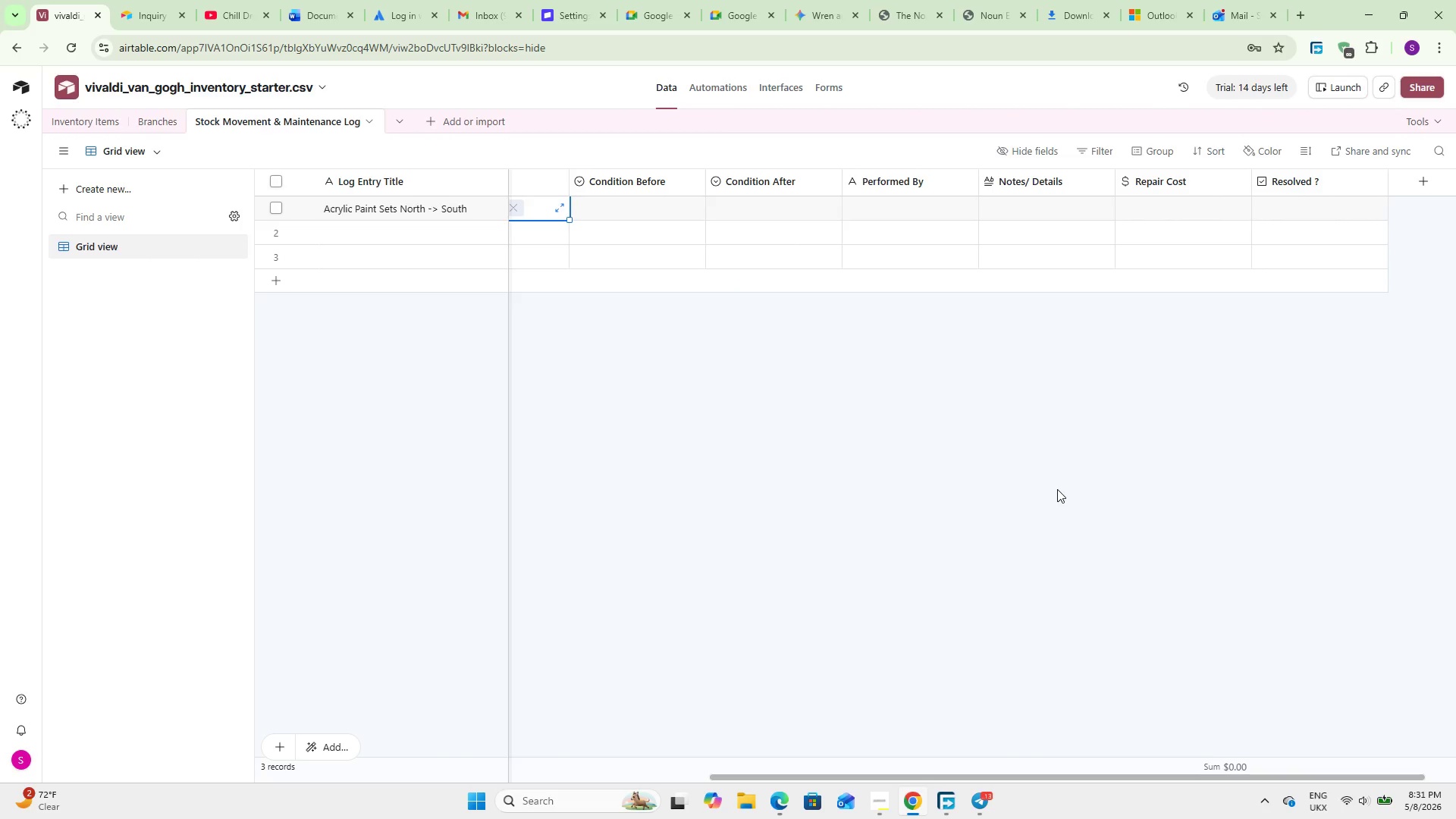 
wait(7.08)
 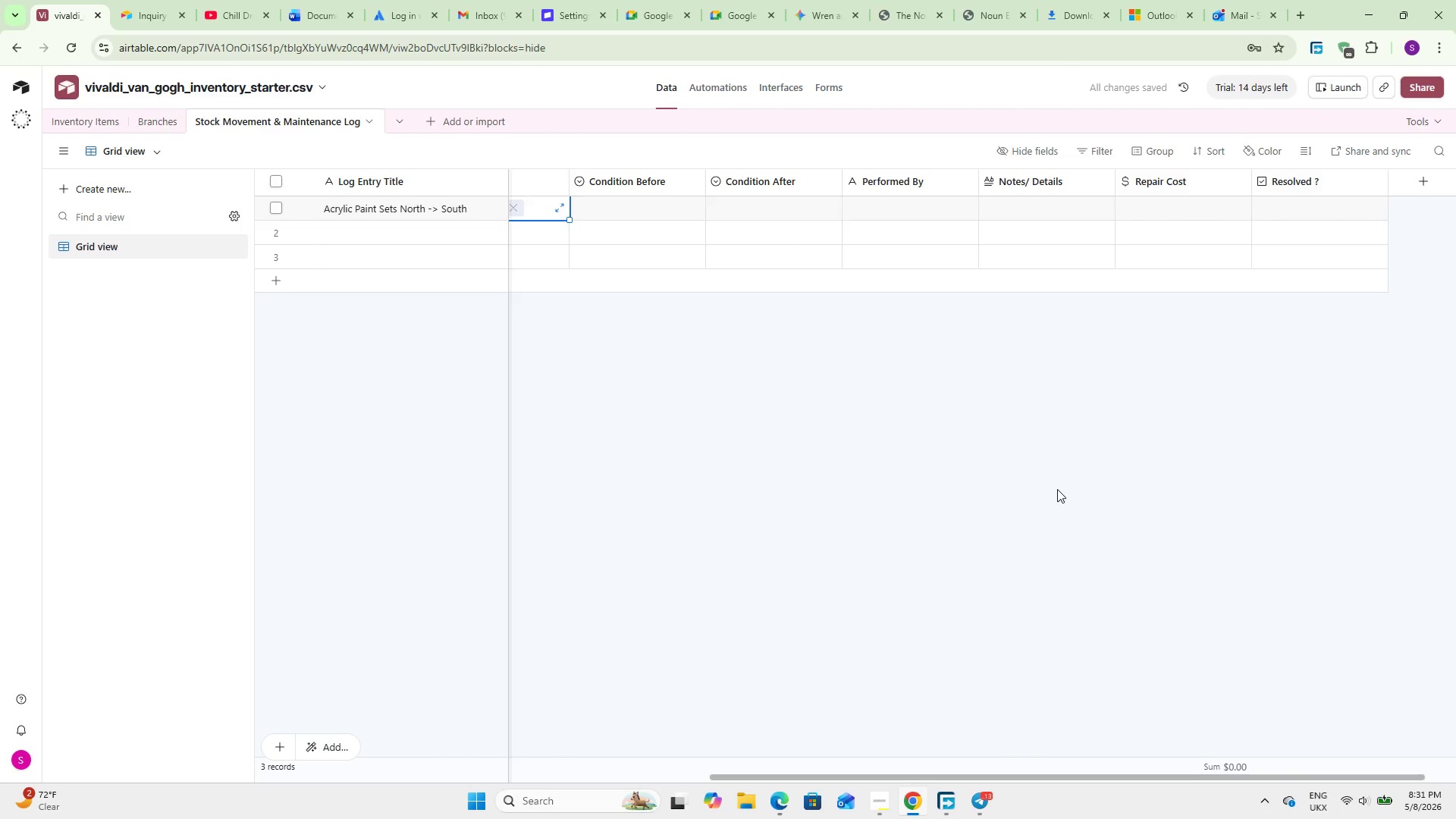 
double_click([894, 209])
 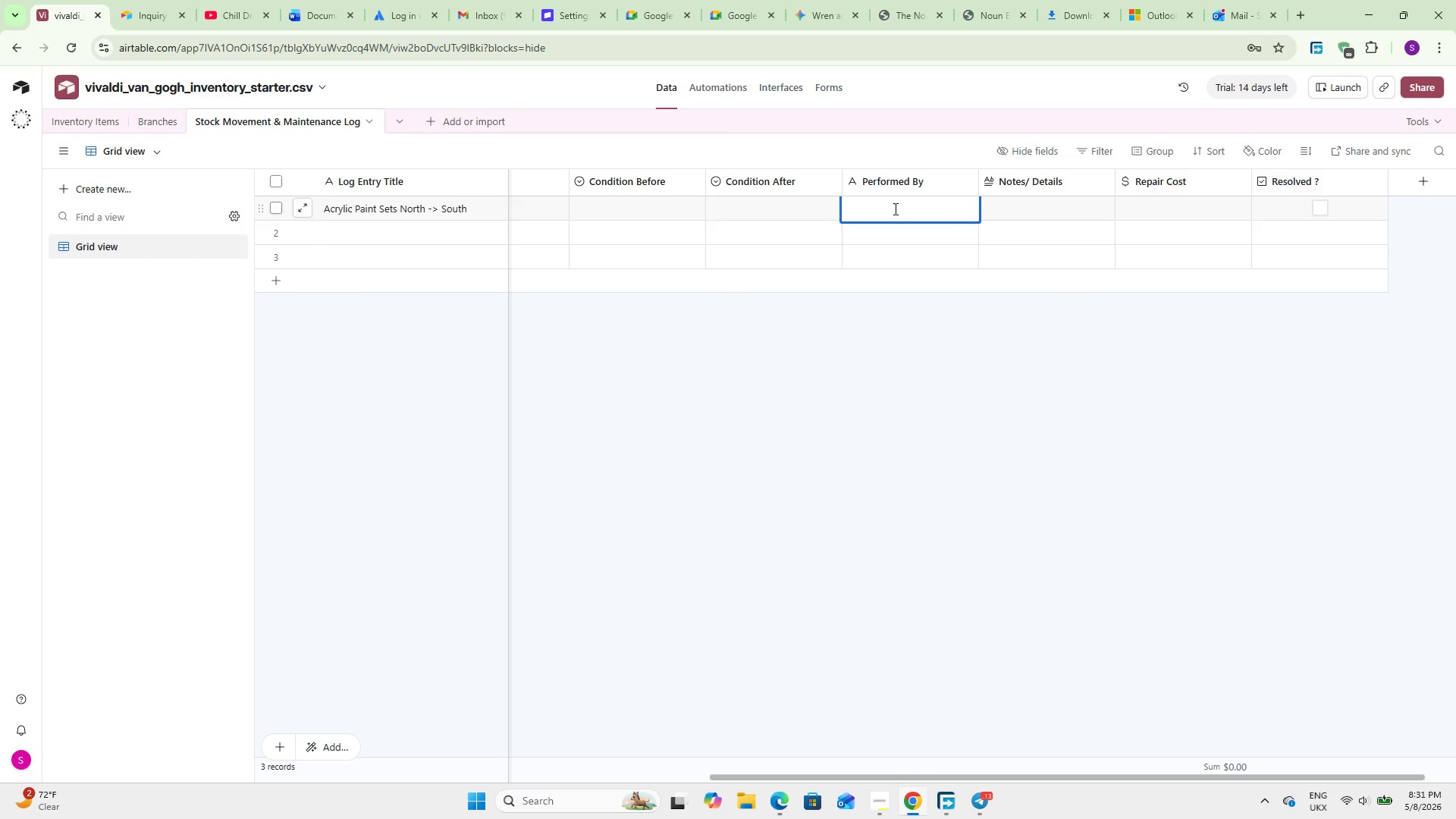 
type(Abenezer)
 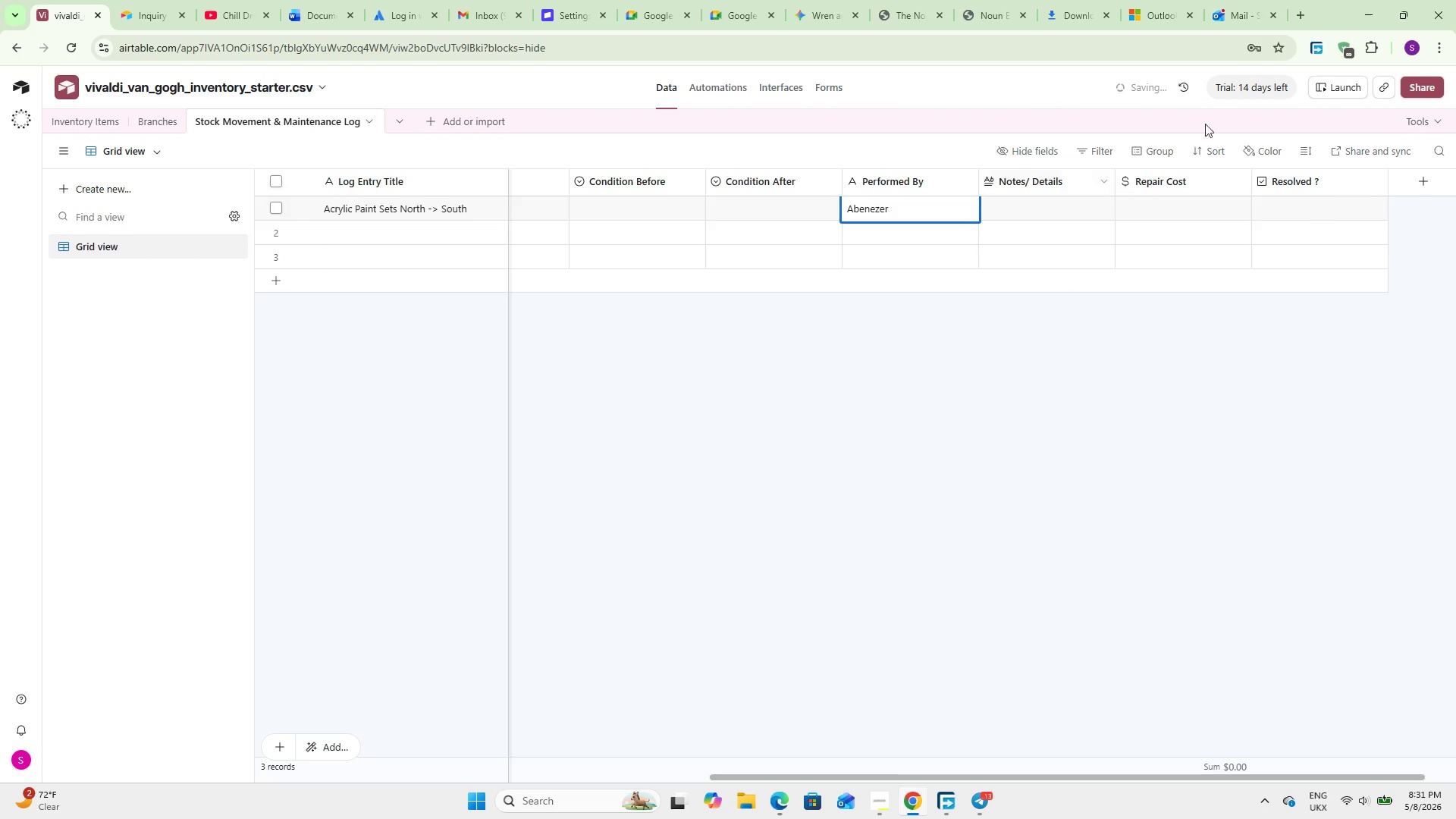 
wait(5.52)
 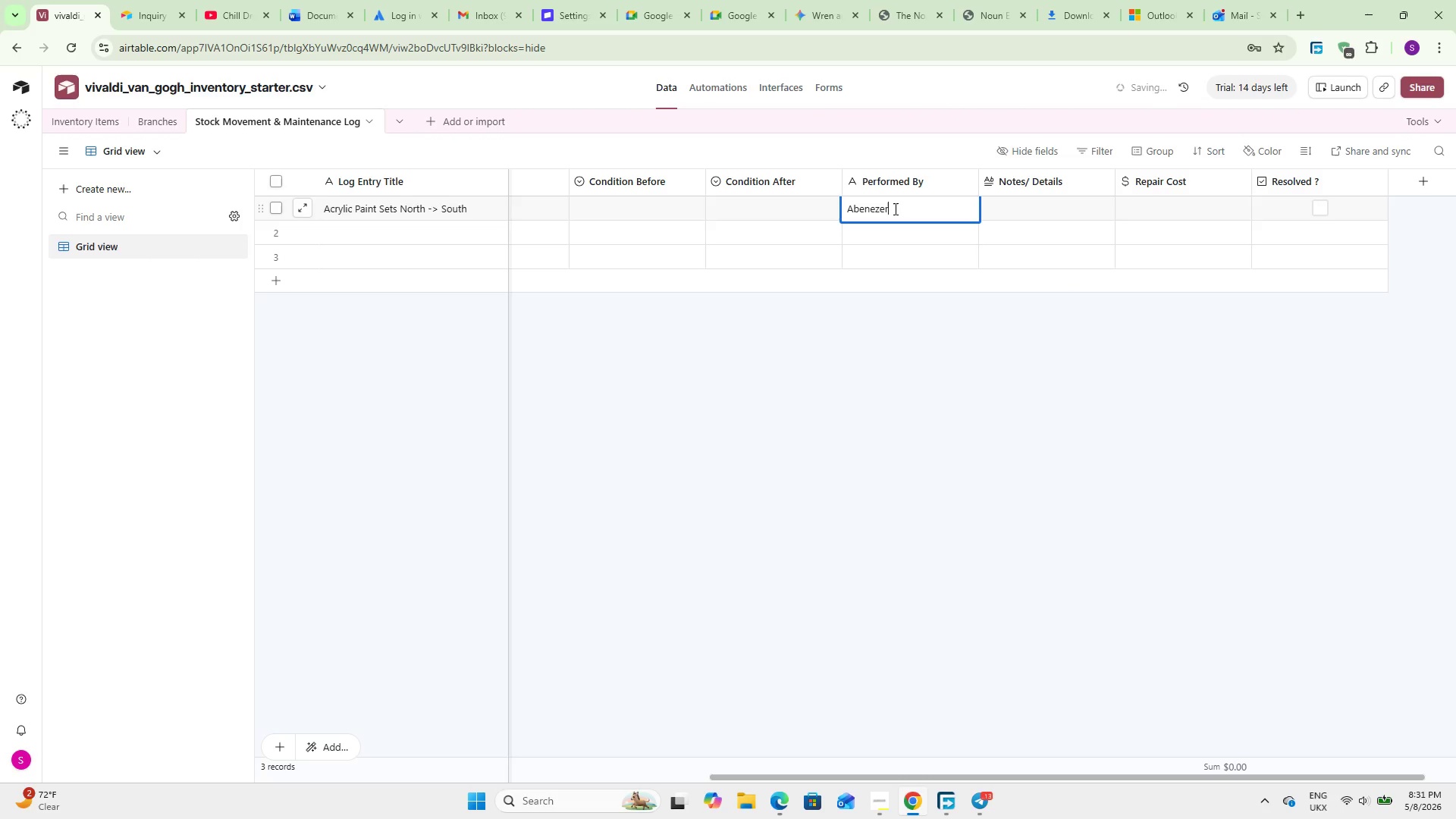 
double_click([1031, 209])
 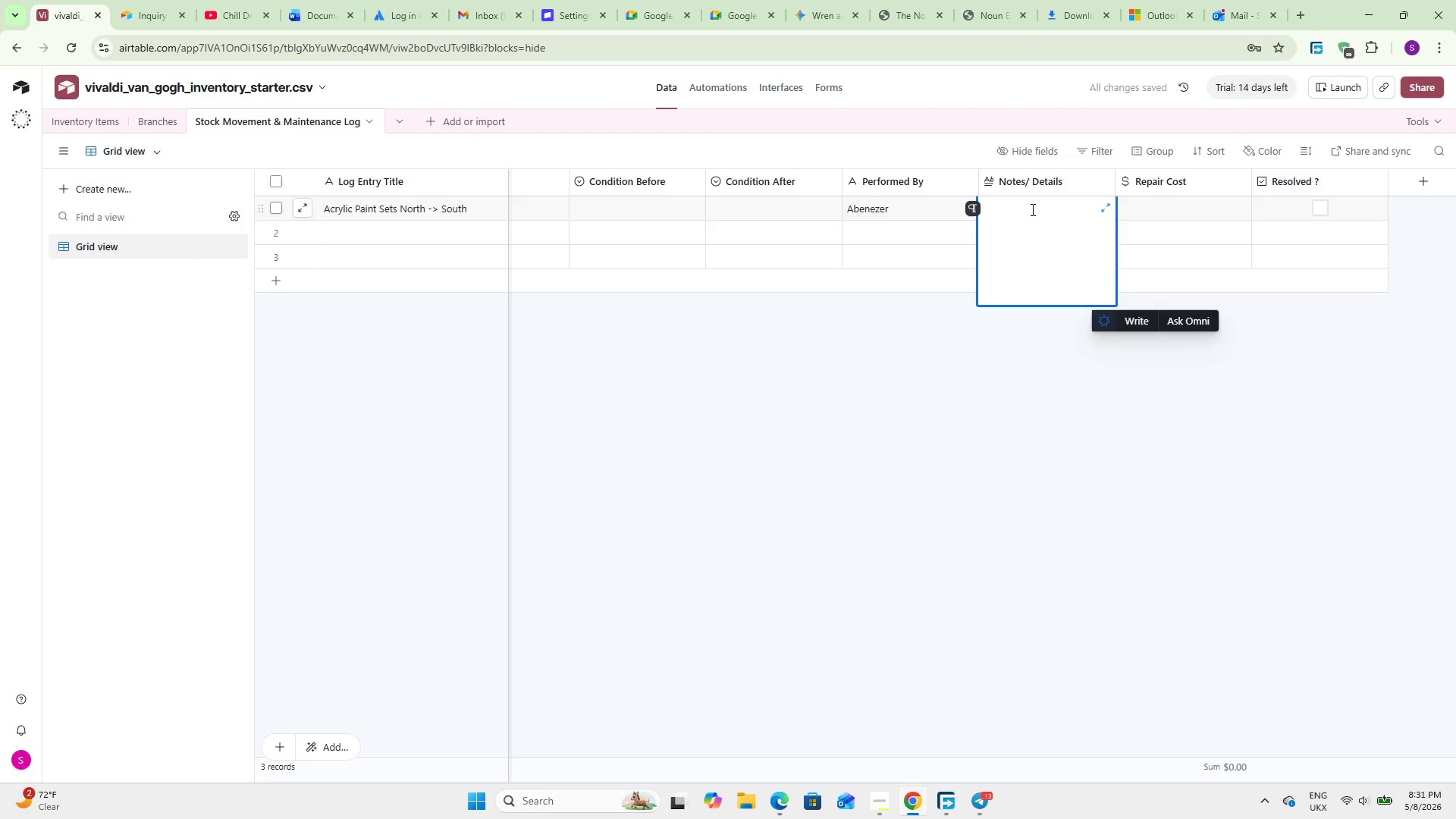 
type(Test Transfer per system build validation)
 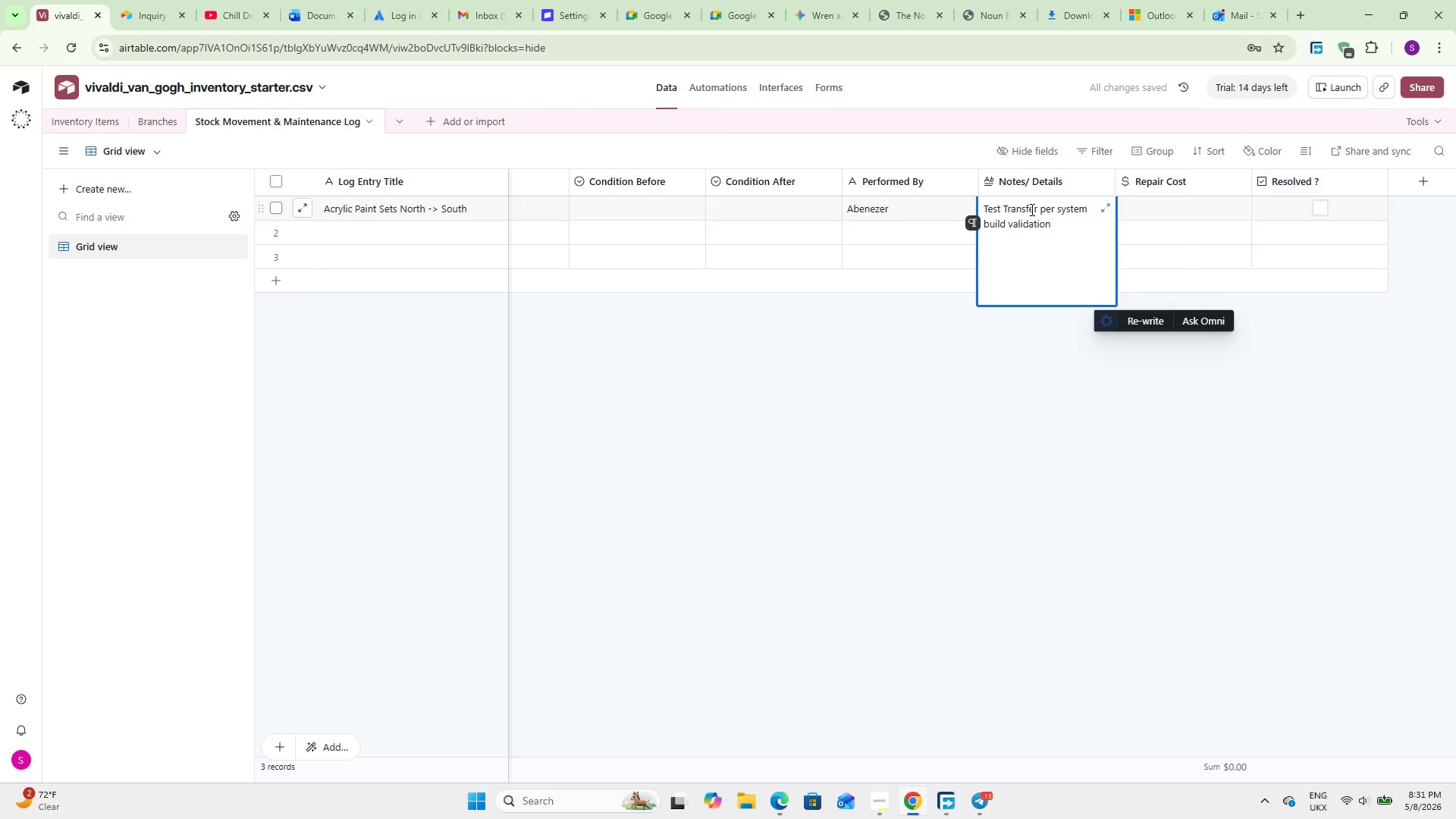 
left_click_drag(start_coordinate=[1210, 519], to_coordinate=[1216, 508])
 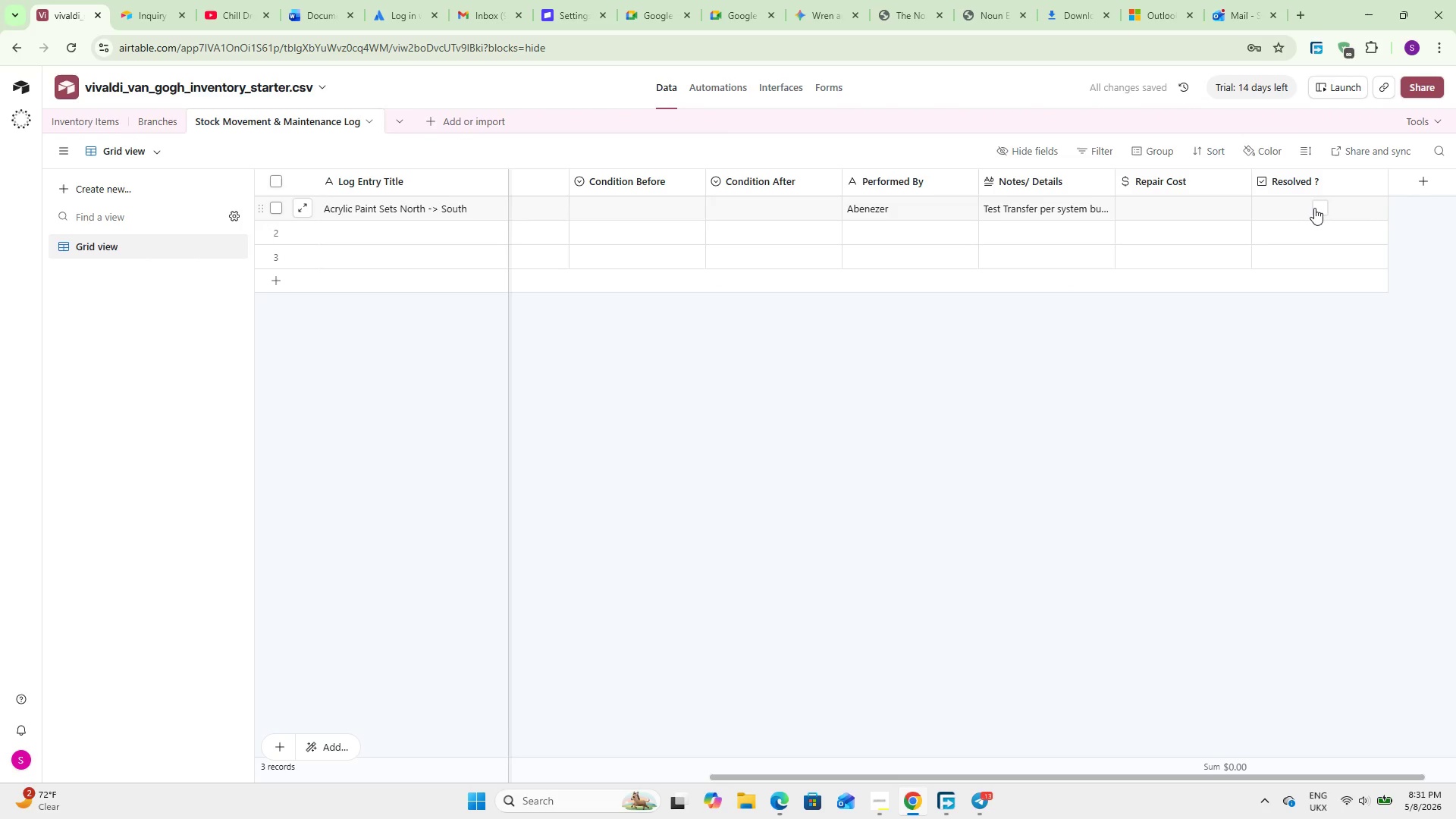 
left_click([1314, 208])
 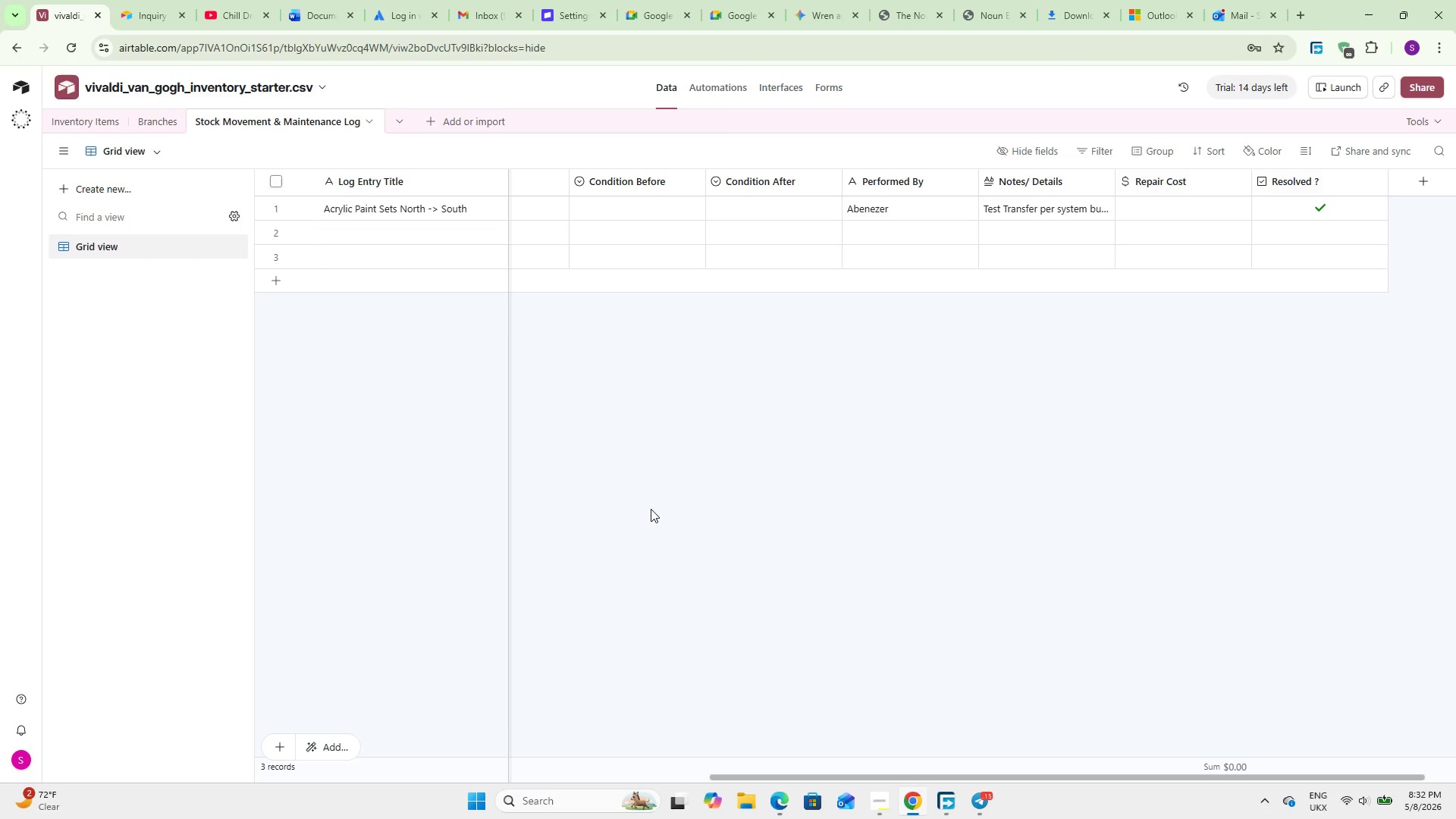 
wait(32.62)
 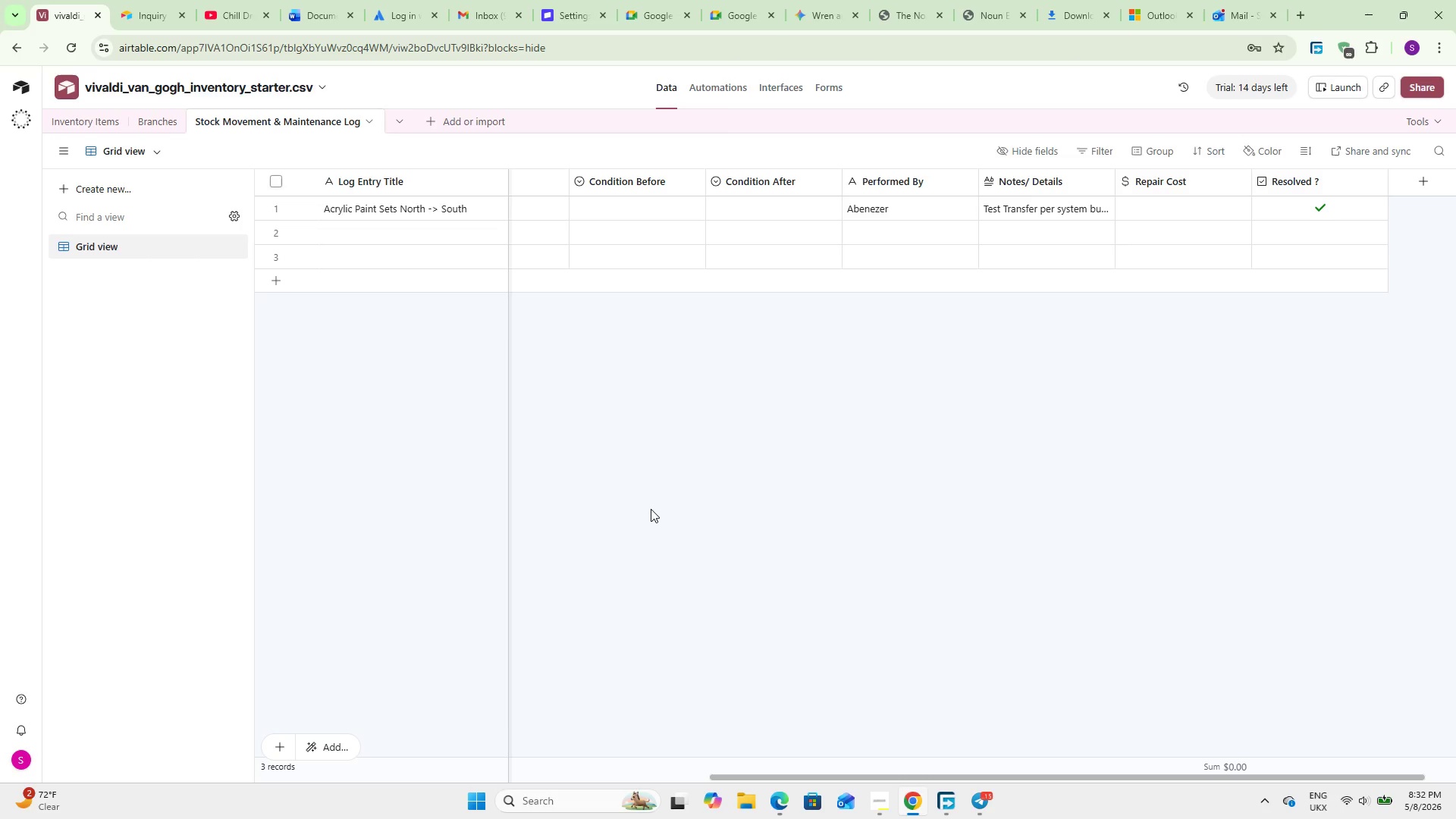 
left_click([72, 118])
 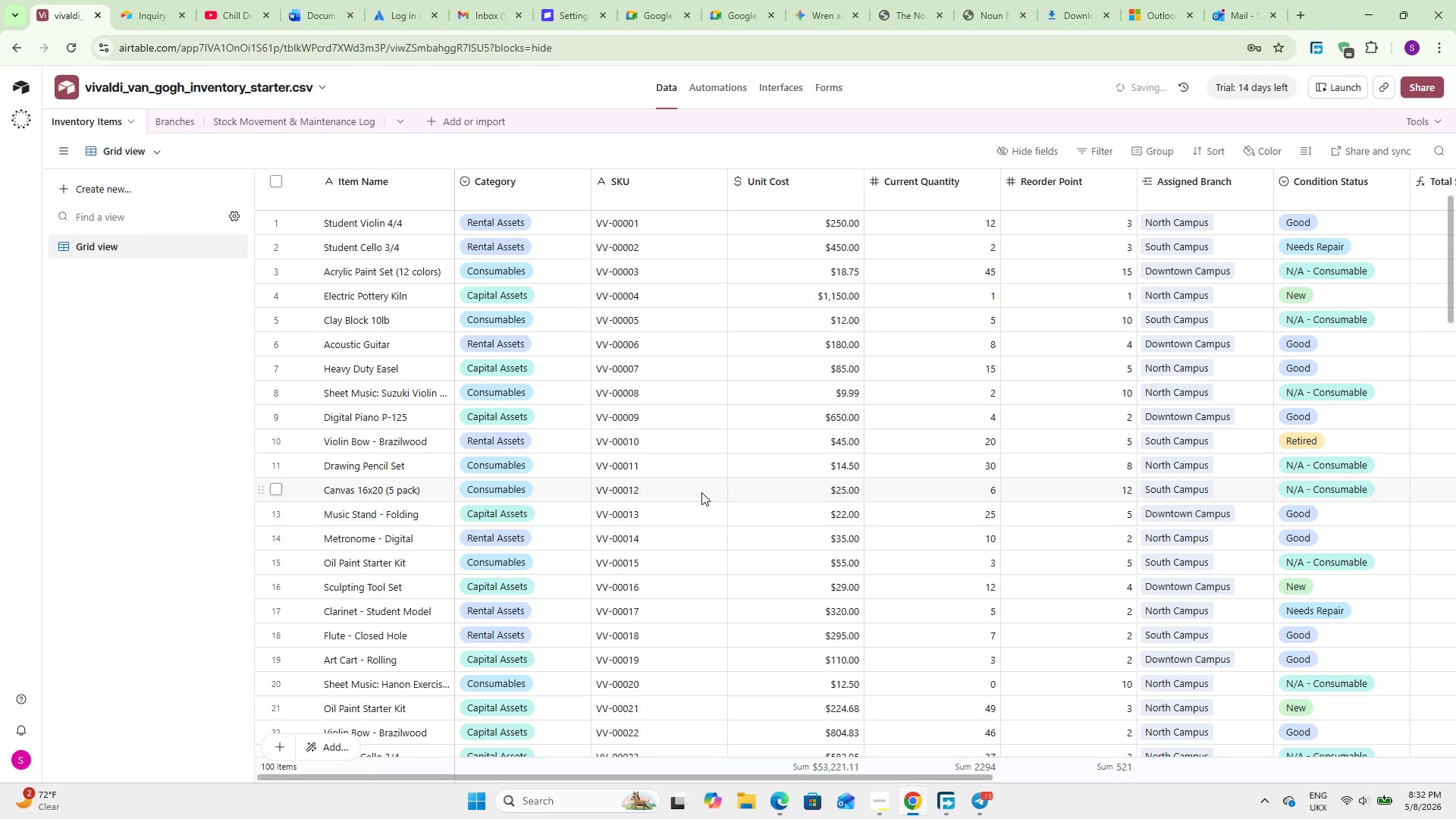 
hold_key(key=ShiftLeft, duration=1.8)
scroll: coordinate [704, 499], scroll_direction: down, amount: 17.0
 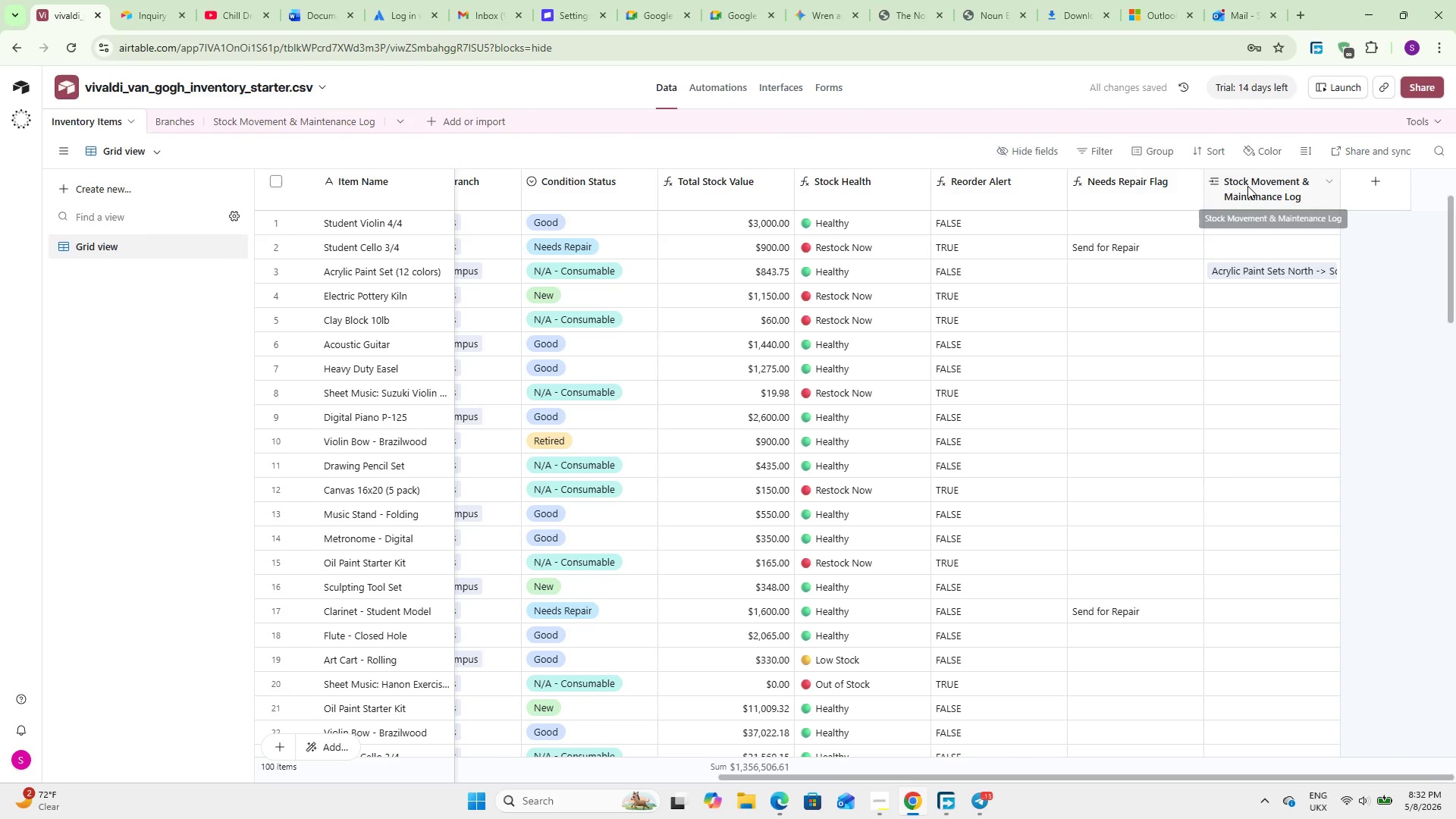 
double_click([1247, 186])
 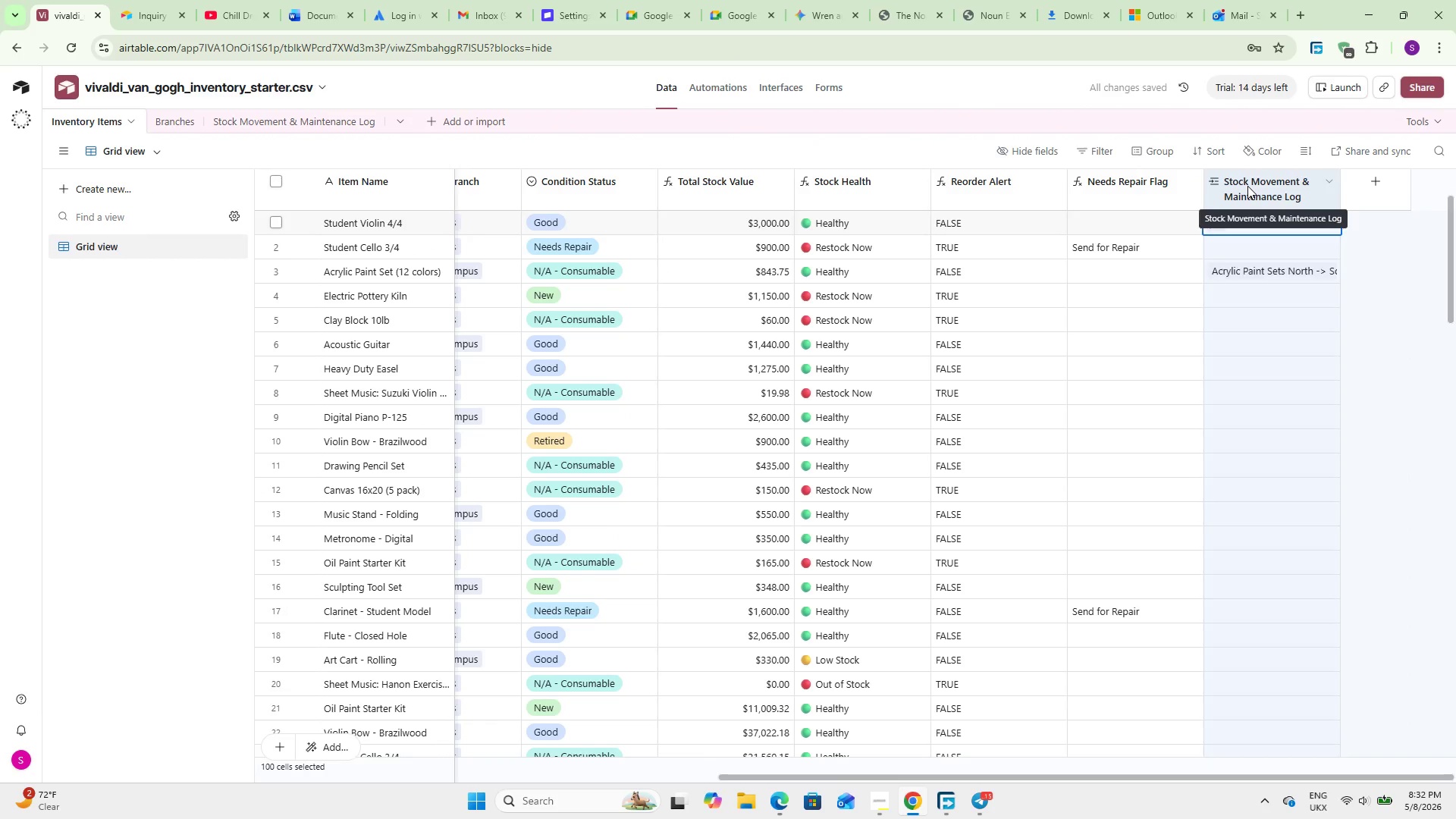 
triple_click([1247, 186])
 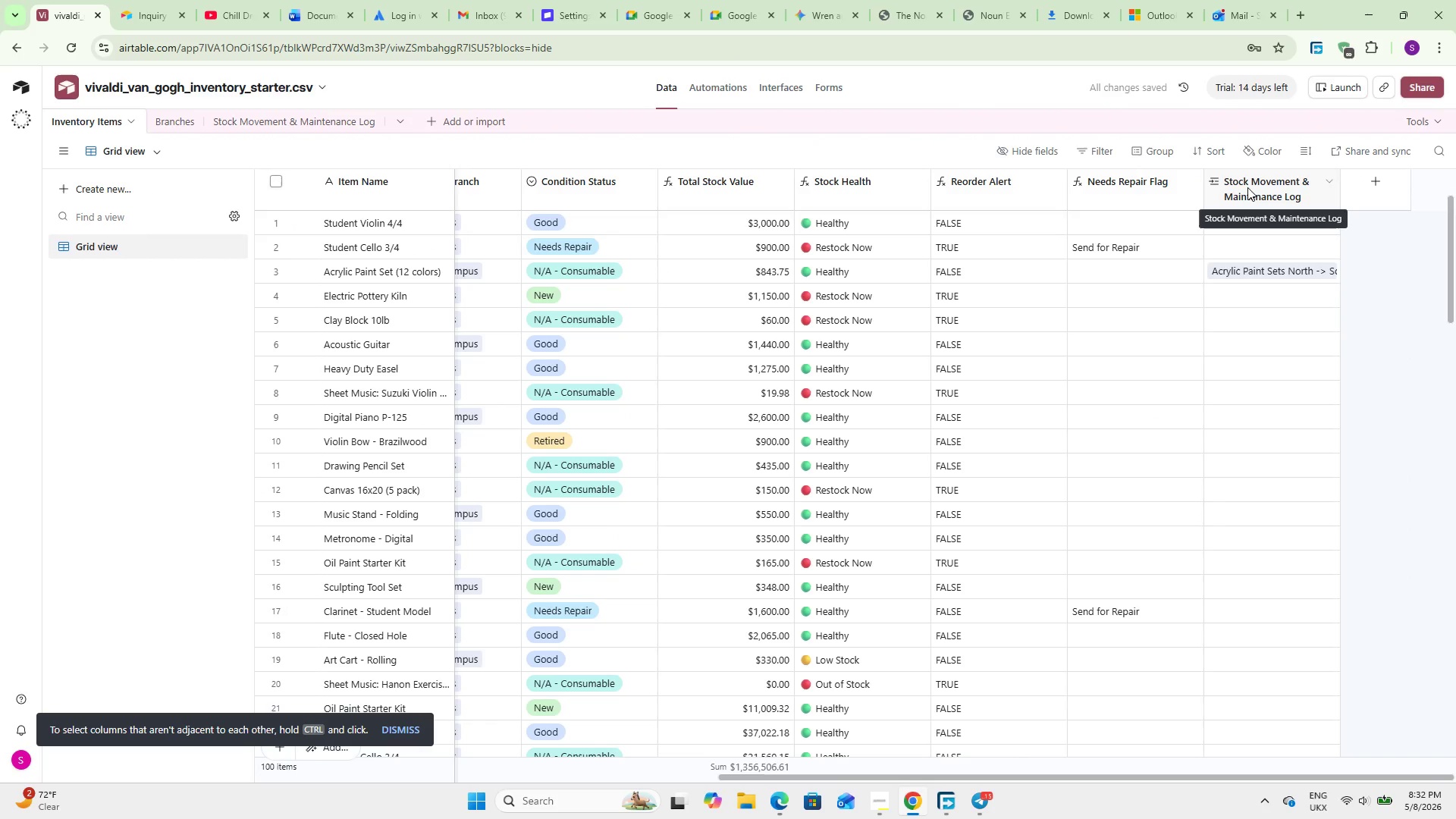 
double_click([1247, 187])
 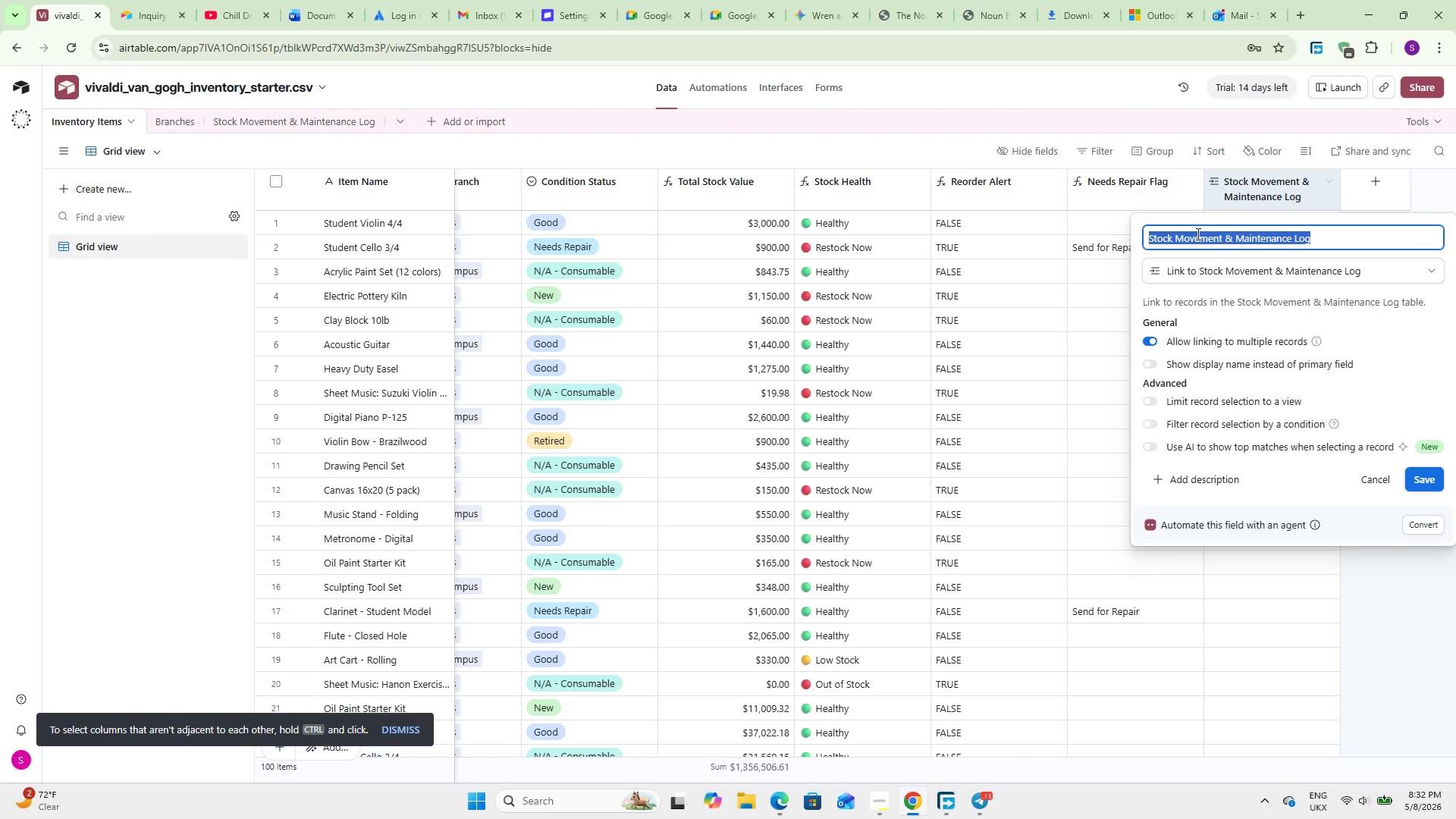 
left_click([1166, 232])
 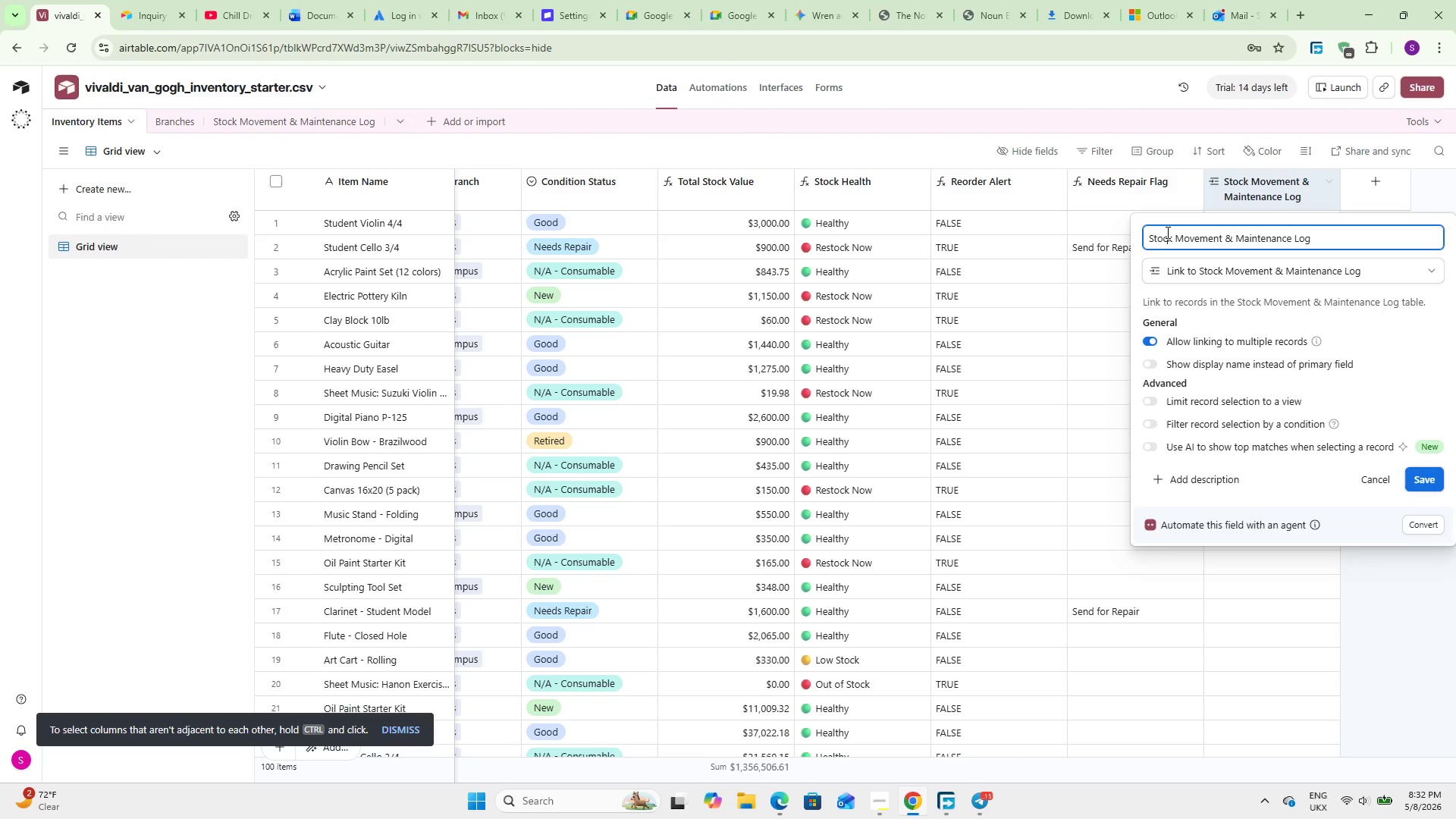 
scroll: coordinate [1166, 232], scroll_direction: down, amount: 1.0
 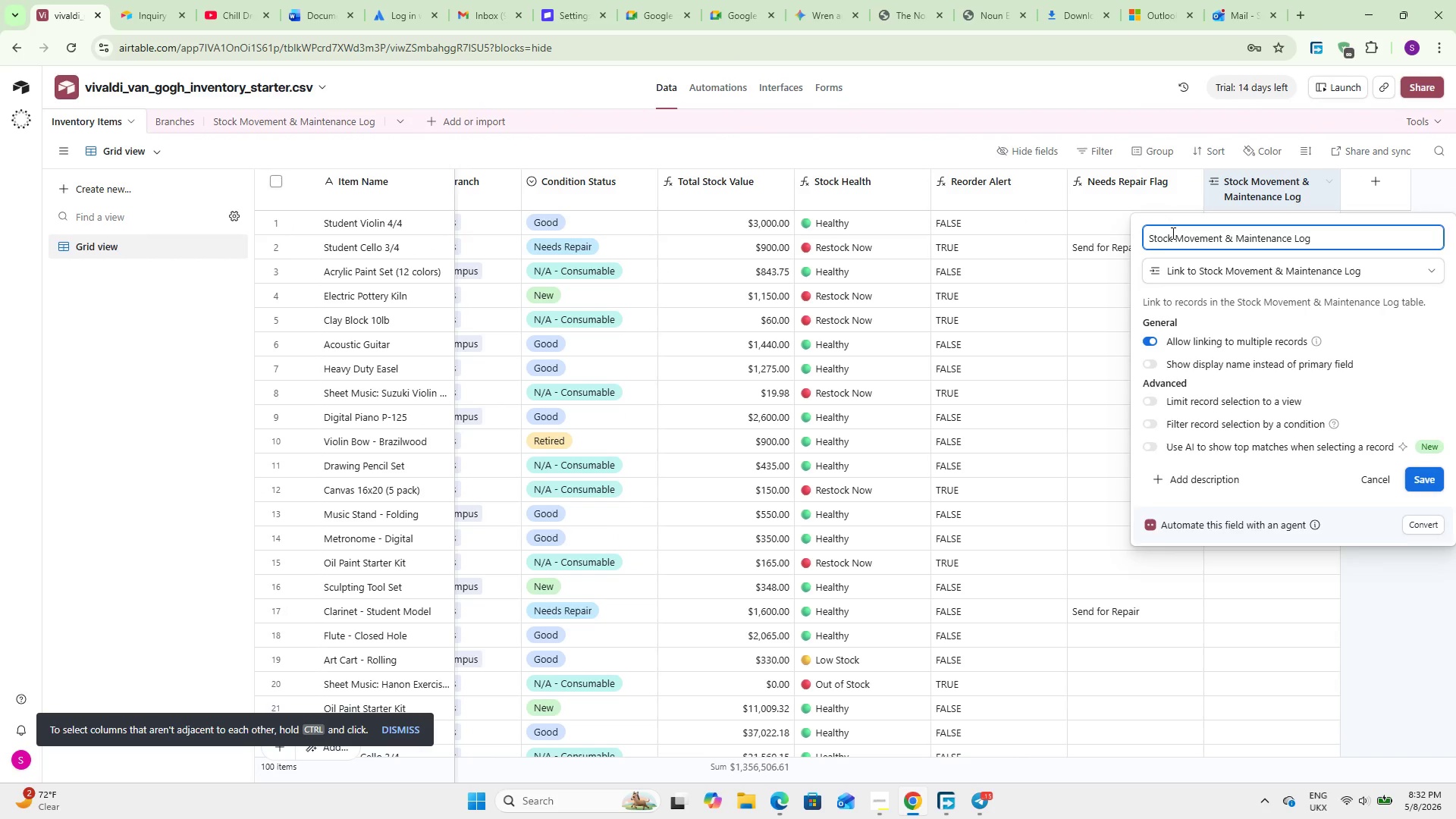 
left_click_drag(start_coordinate=[1172, 233], to_coordinate=[1109, 234])
 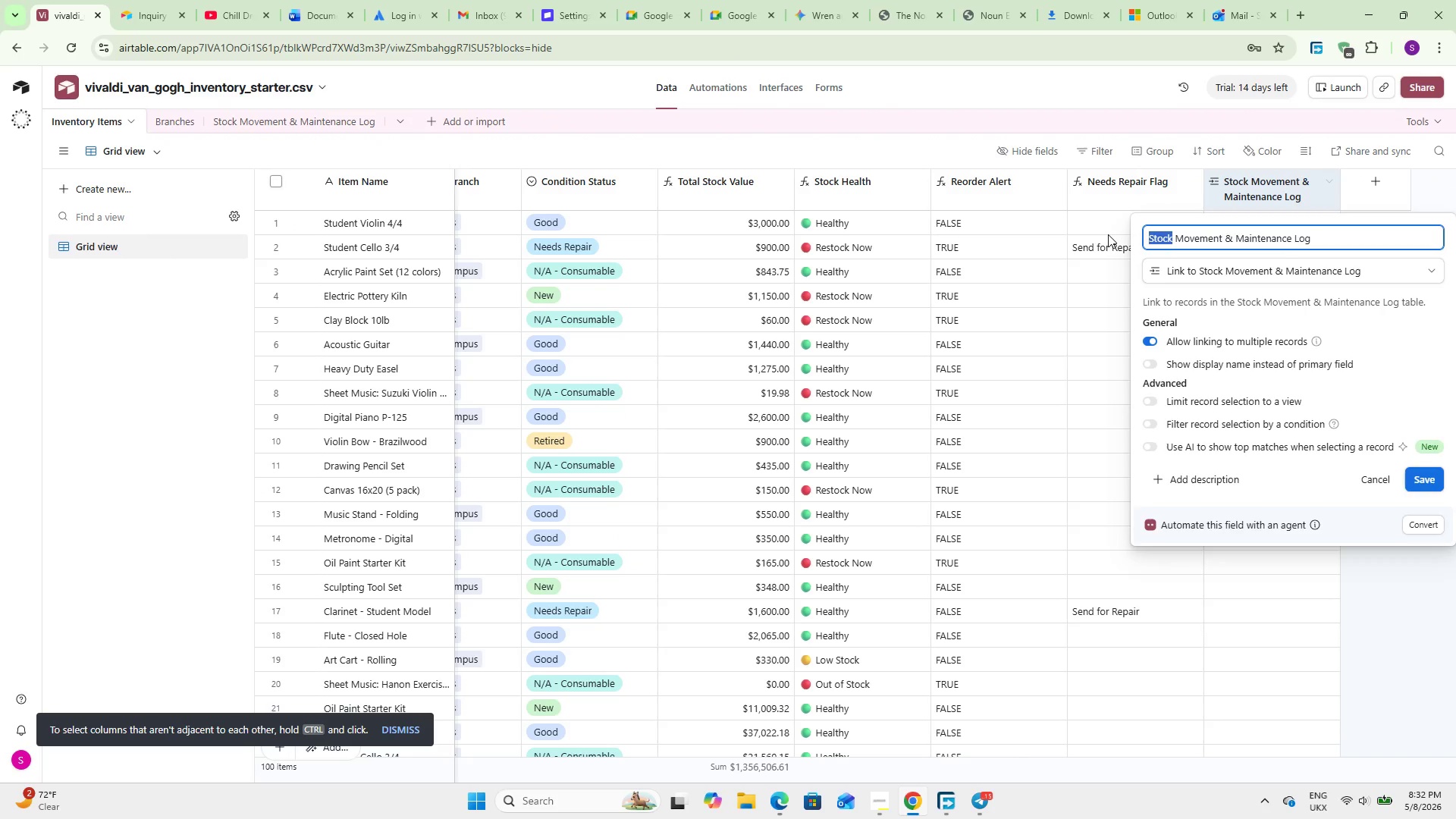 
key(Backspace)
 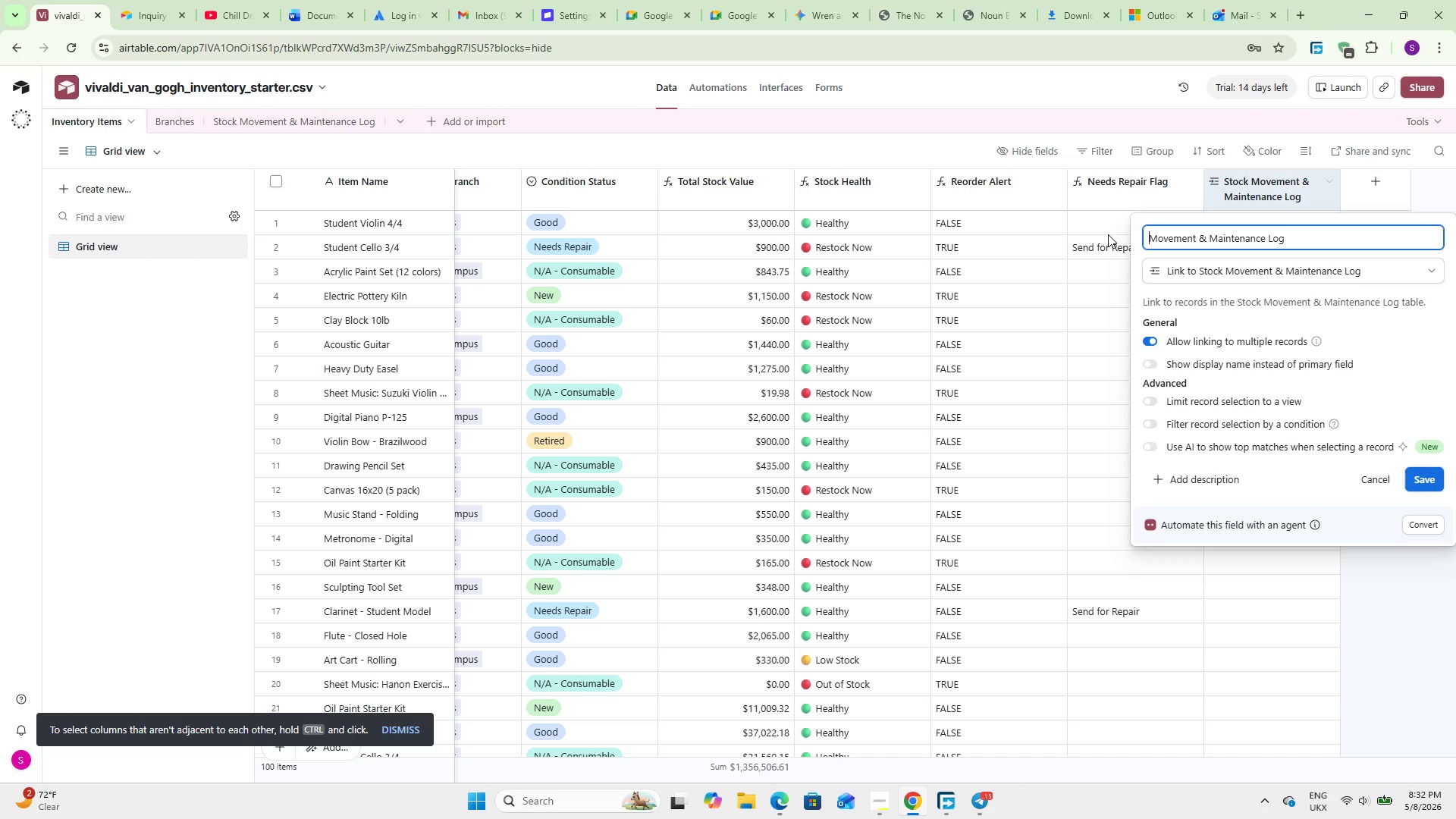 
key(Delete)
 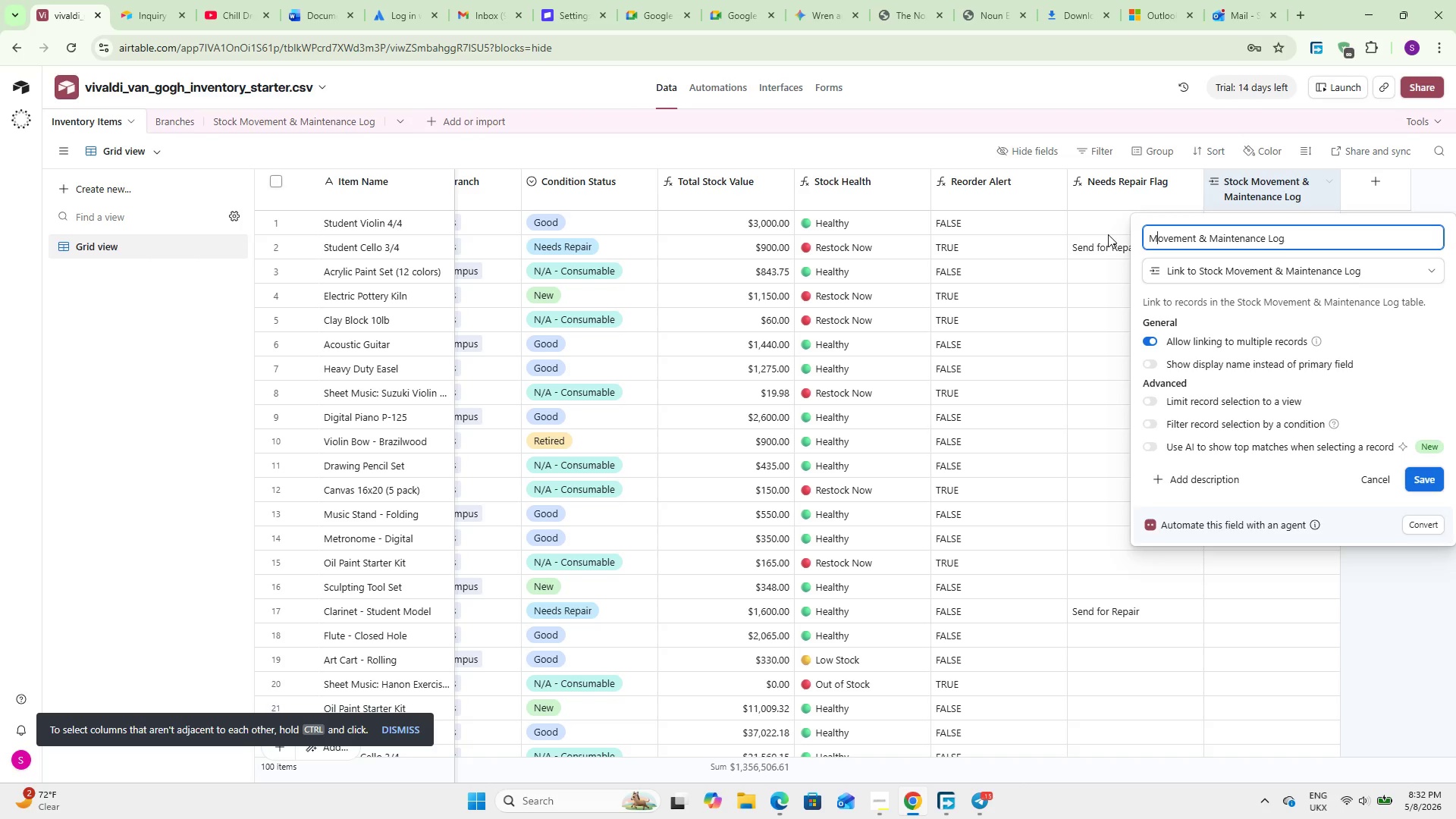 
hold_key(key=ArrowRight, duration=1.22)
 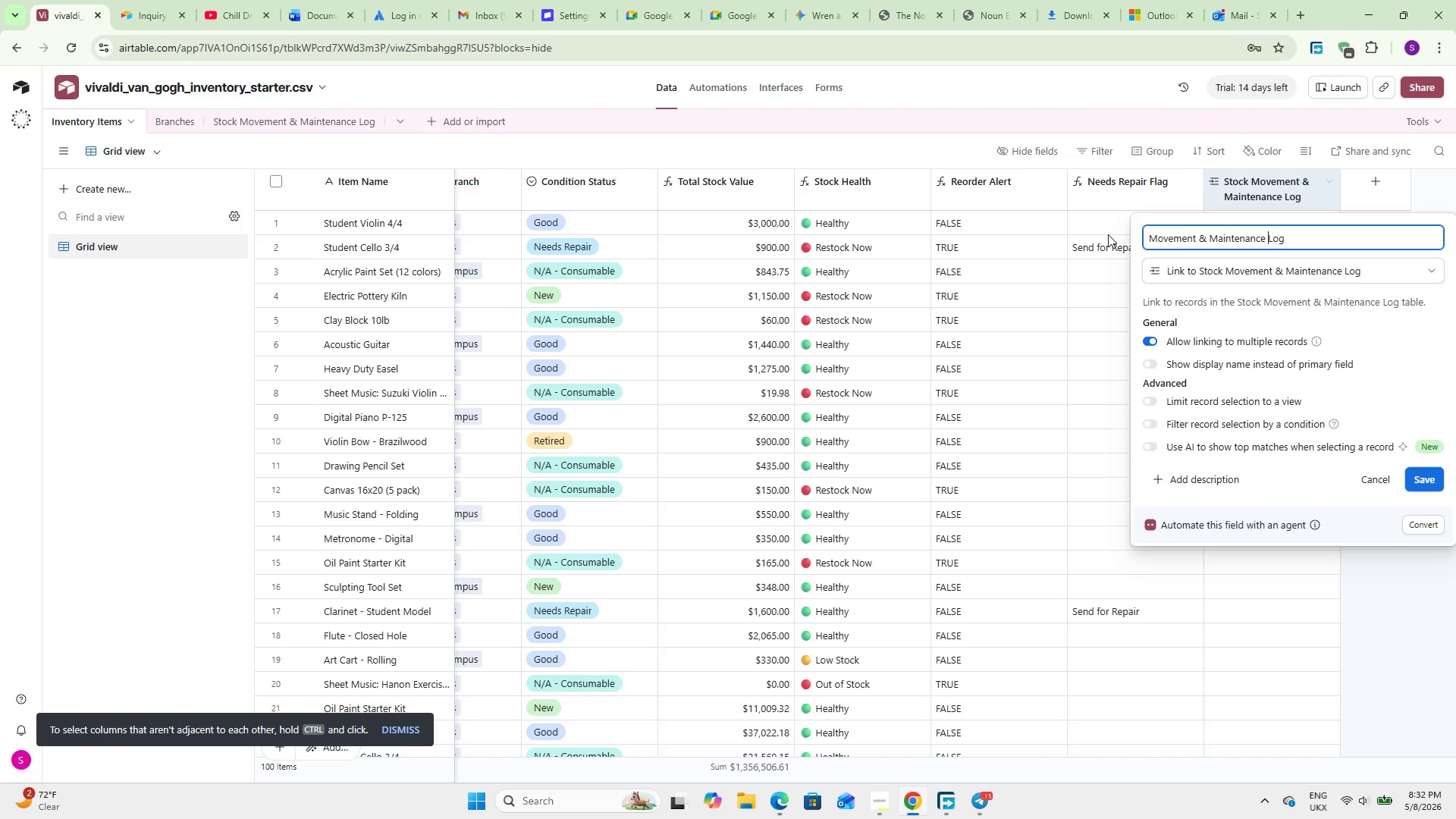 
key(ArrowRight)
 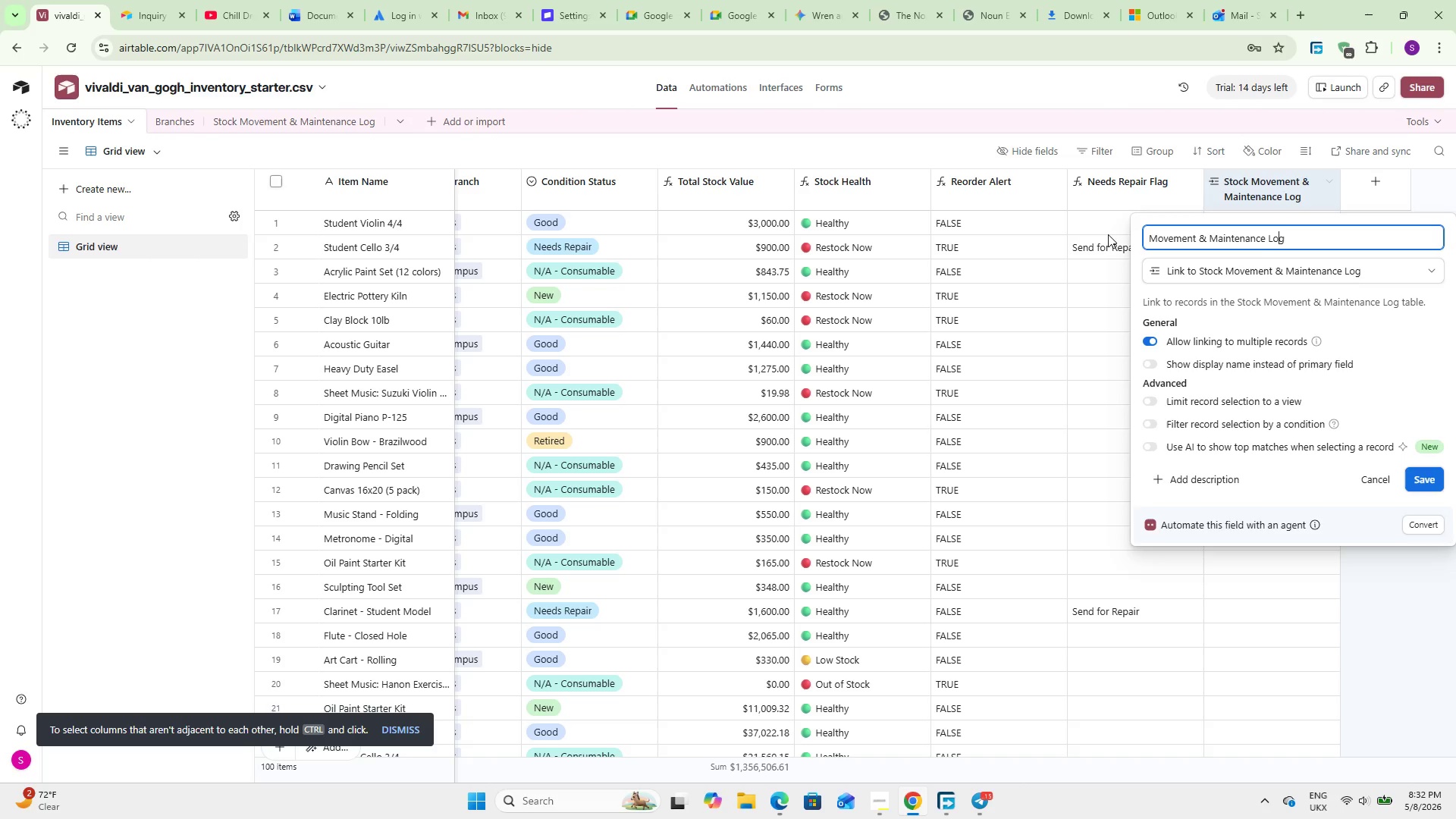 
key(ArrowRight)
 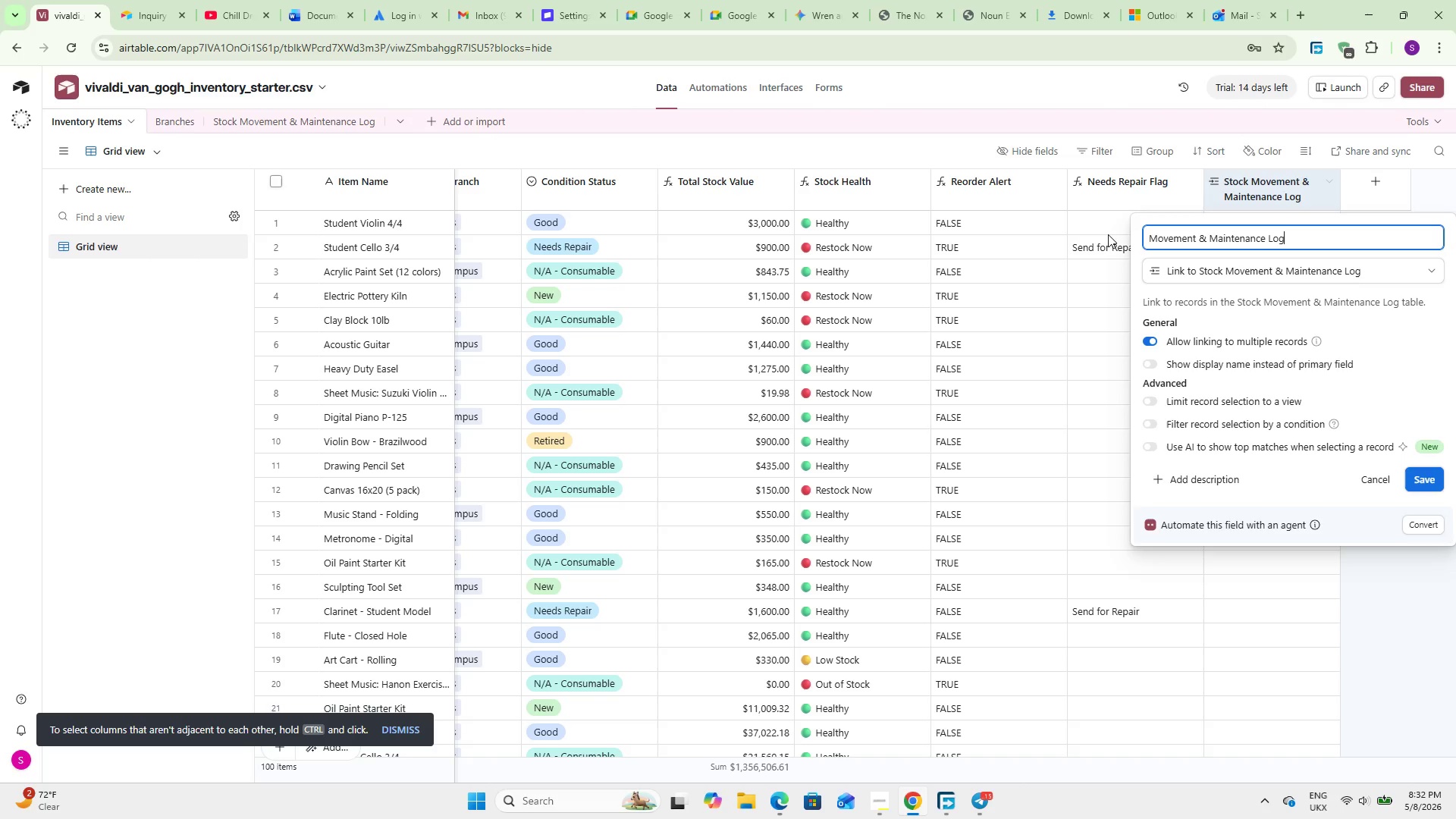 
key(ArrowRight)
 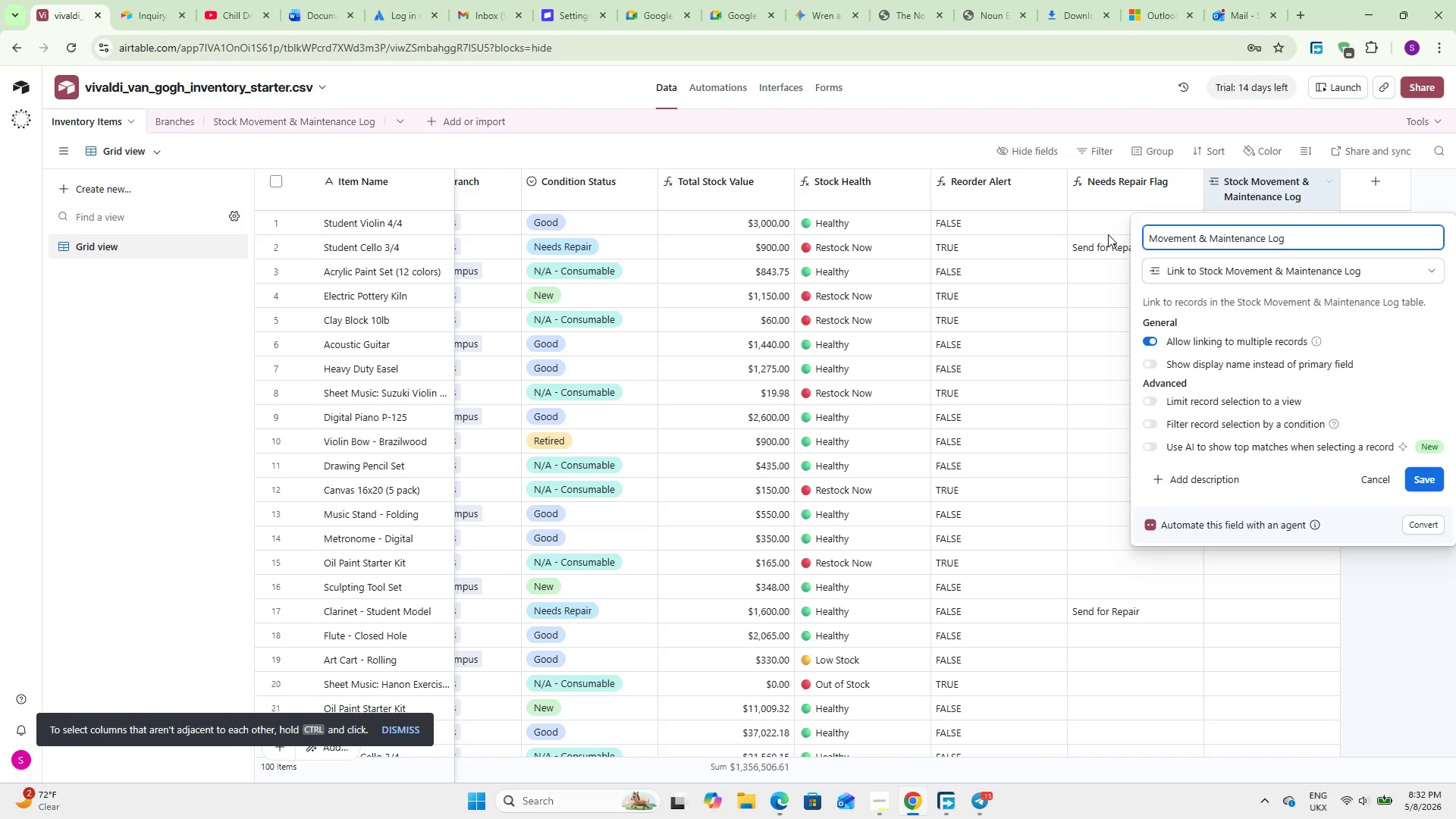 
key(Backspace)
key(Backspace)
key(Backspace)
type(History)
 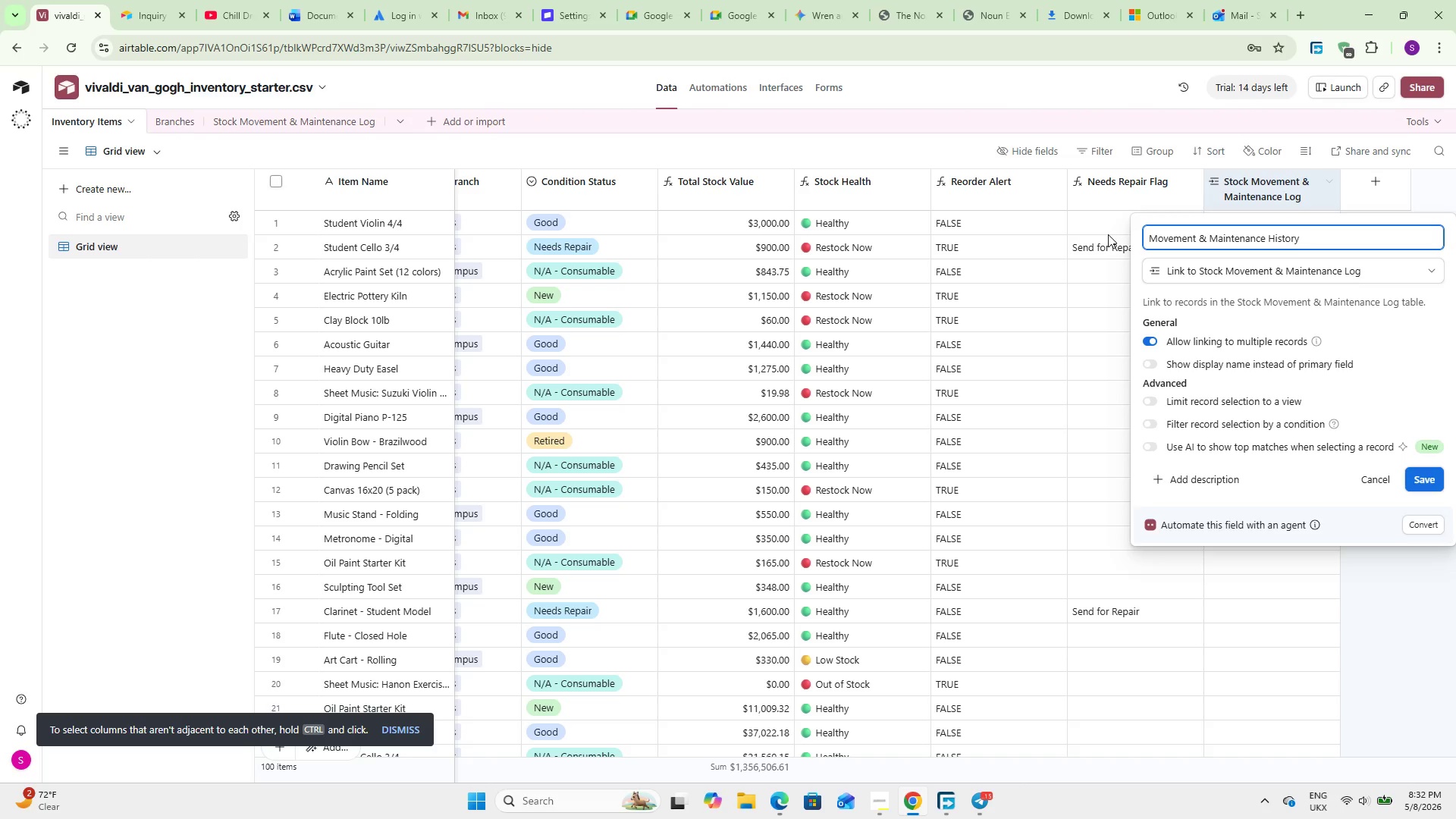 
left_click([1421, 481])
 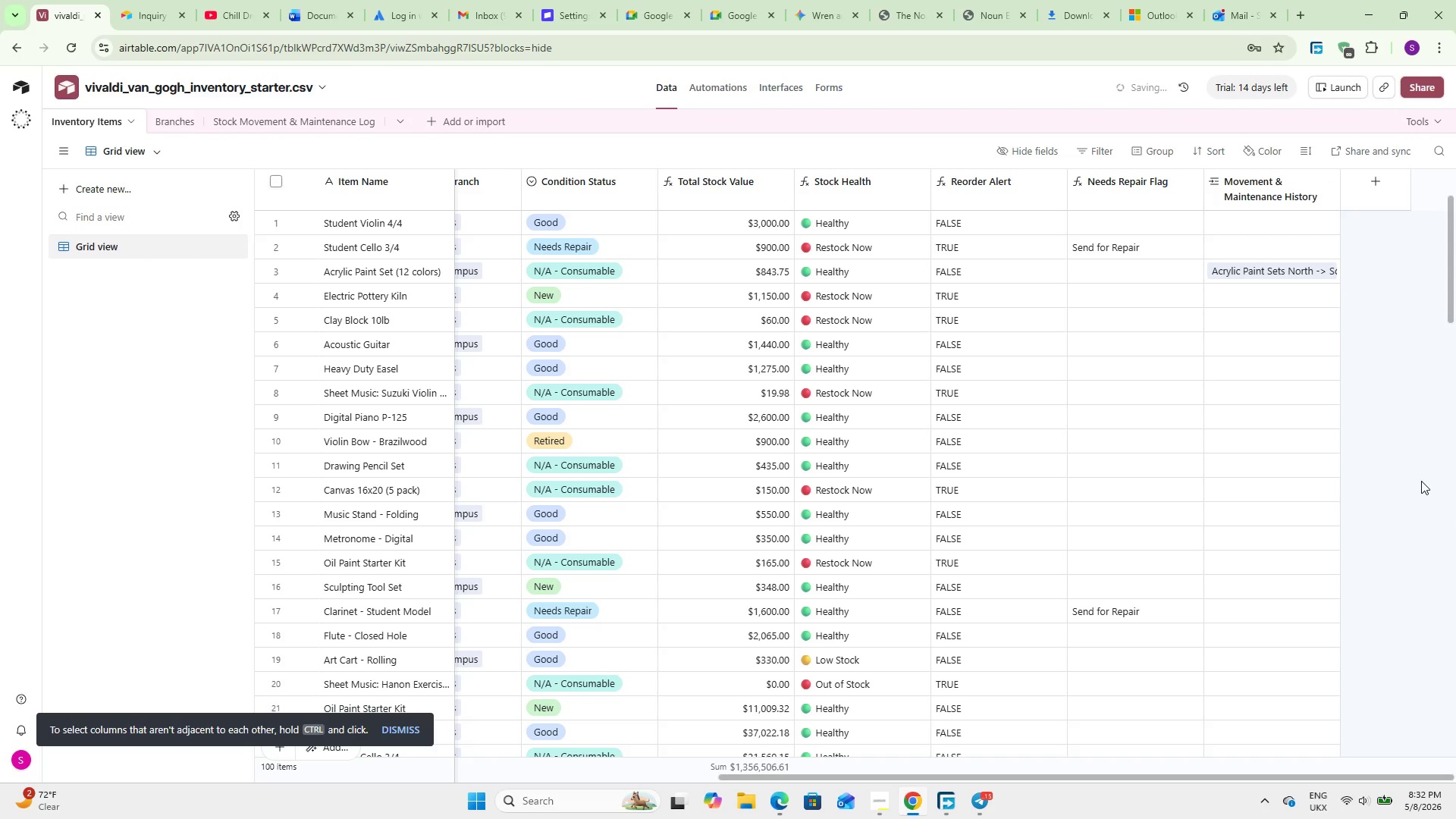 
scroll: coordinate [1201, 453], scroll_direction: down, amount: 15.0
 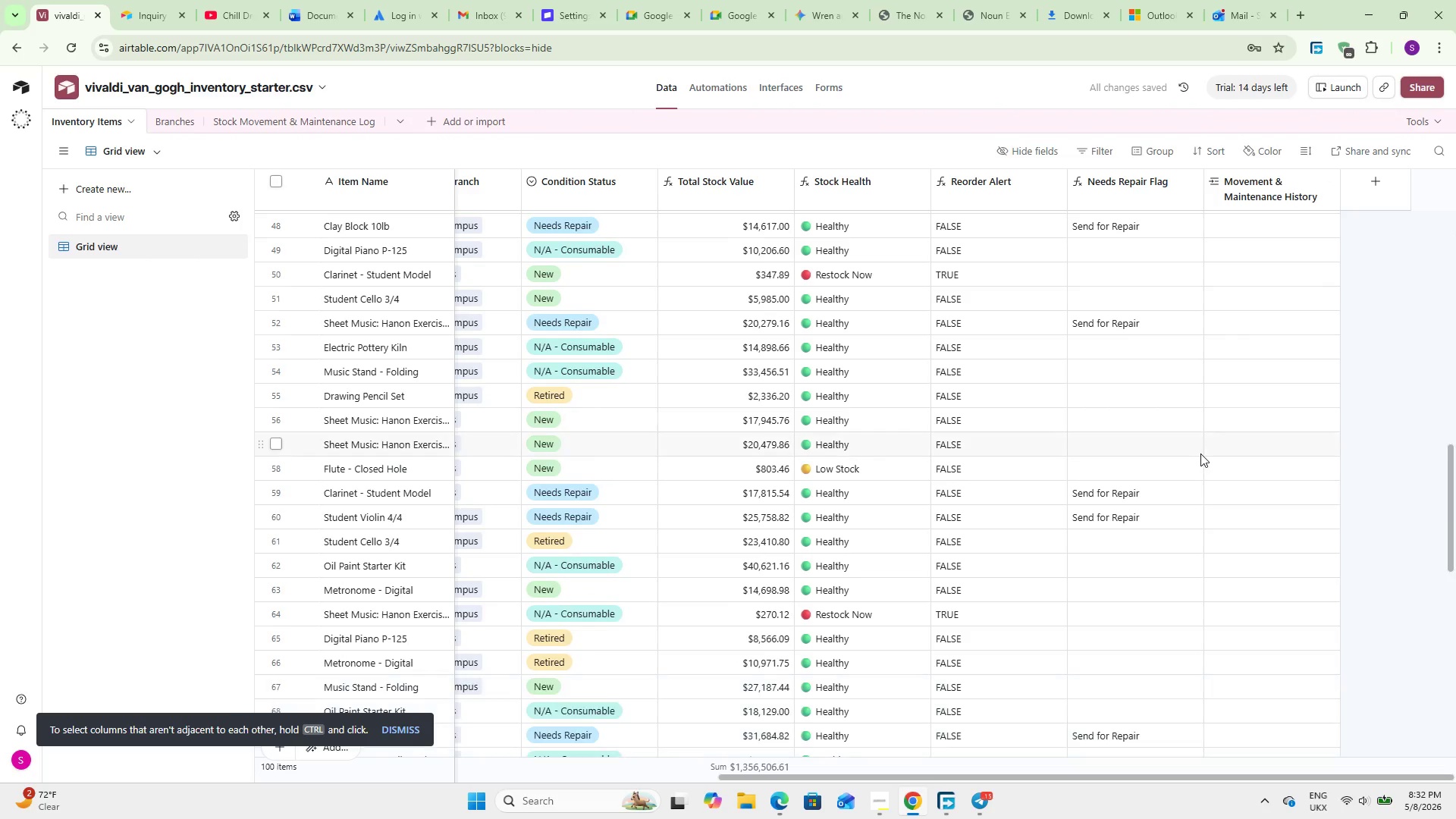 
scroll: coordinate [1199, 453], scroll_direction: up, amount: 26.0
 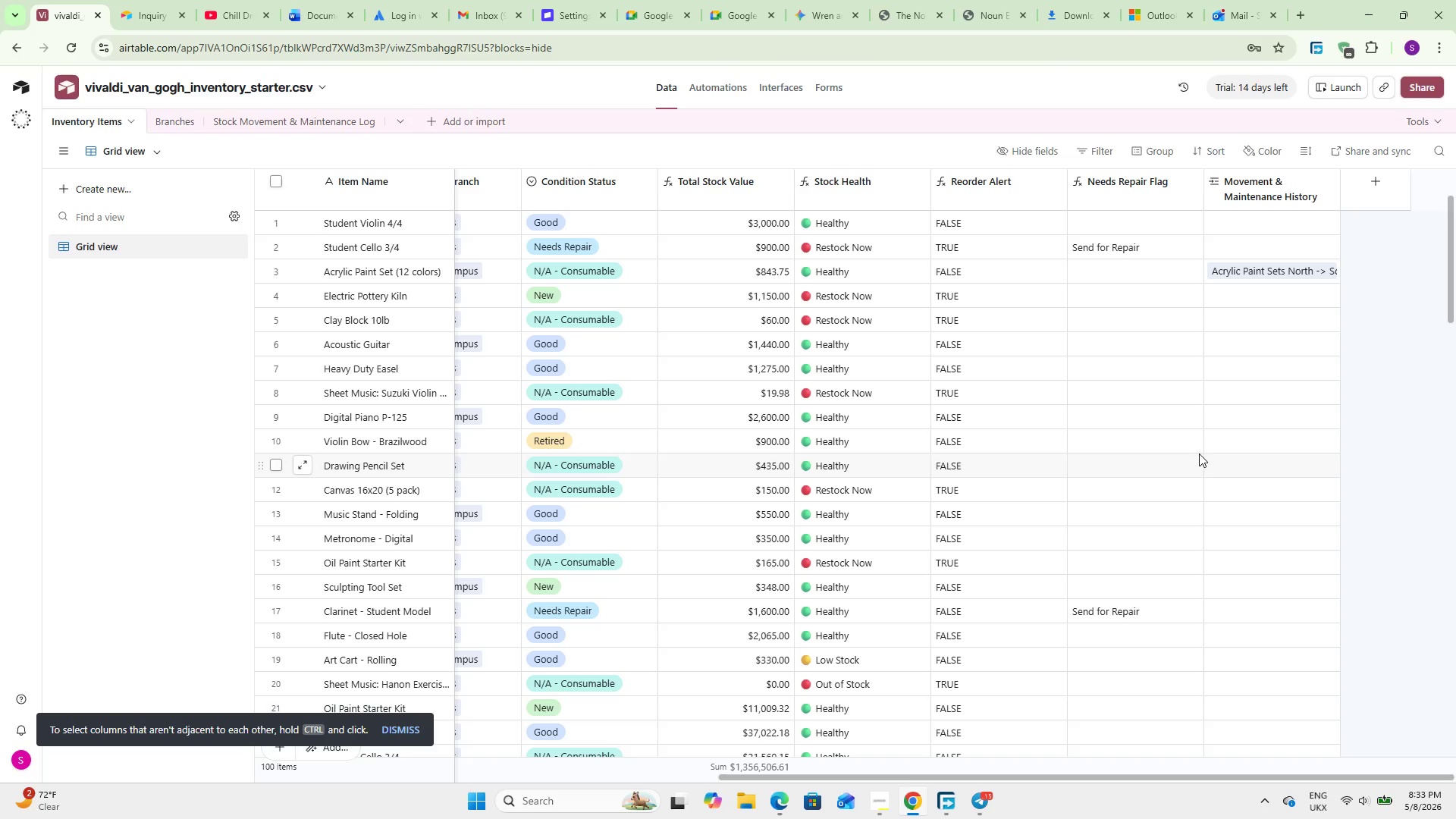 
wait(69.66)
 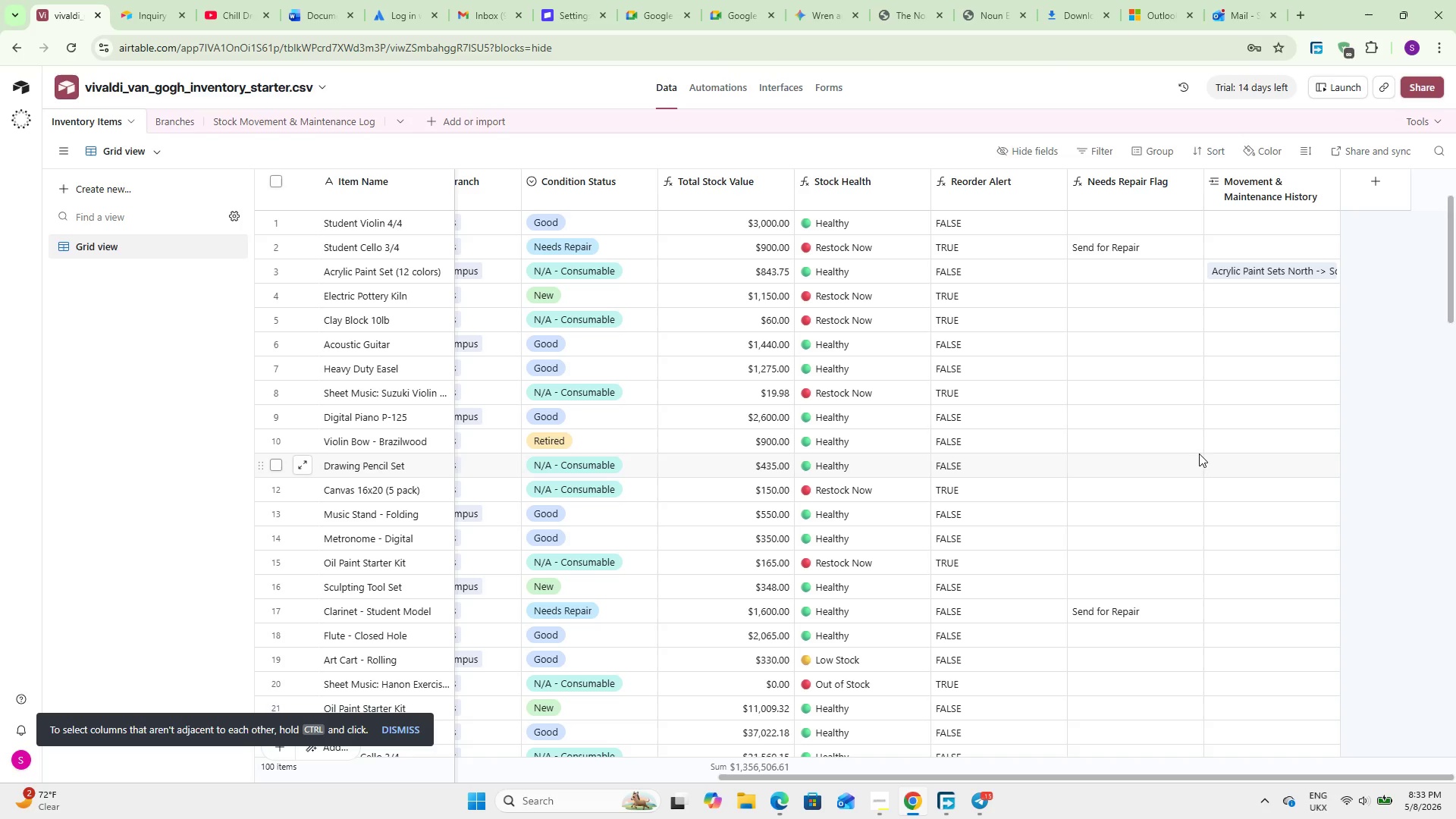 
double_click([120, 249])
 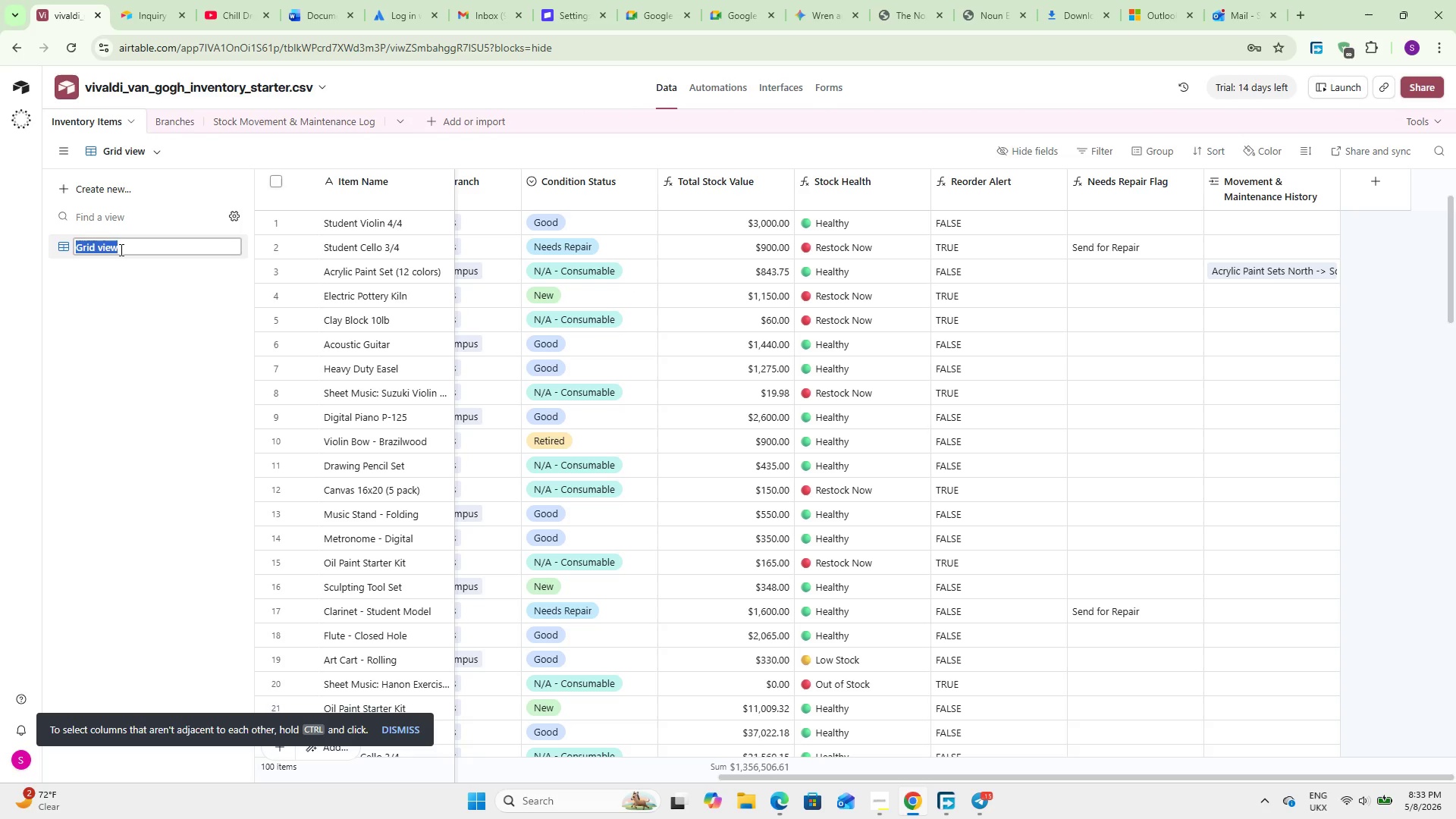 
type(Master Inventory)
 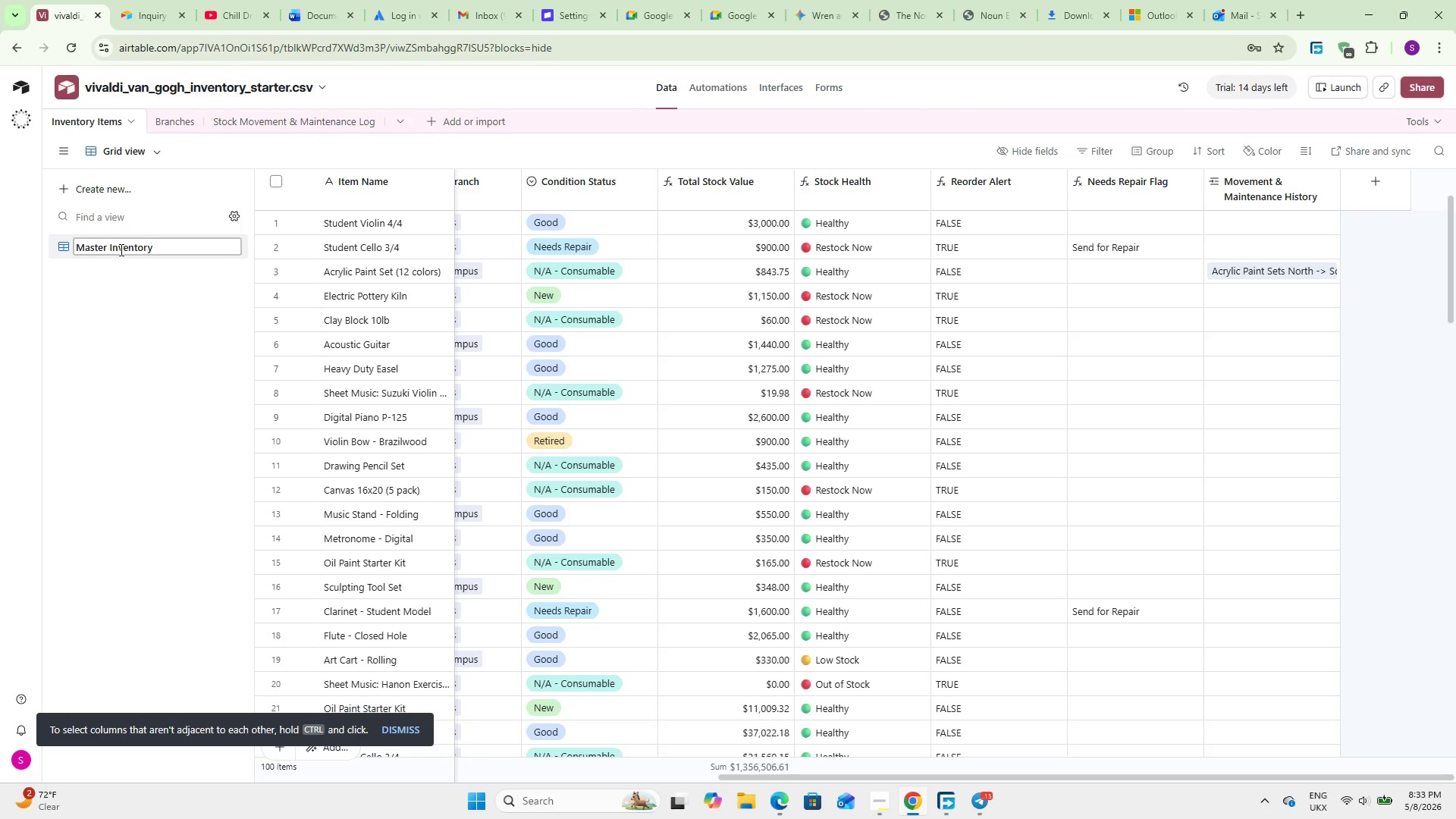 
wait(9.03)
 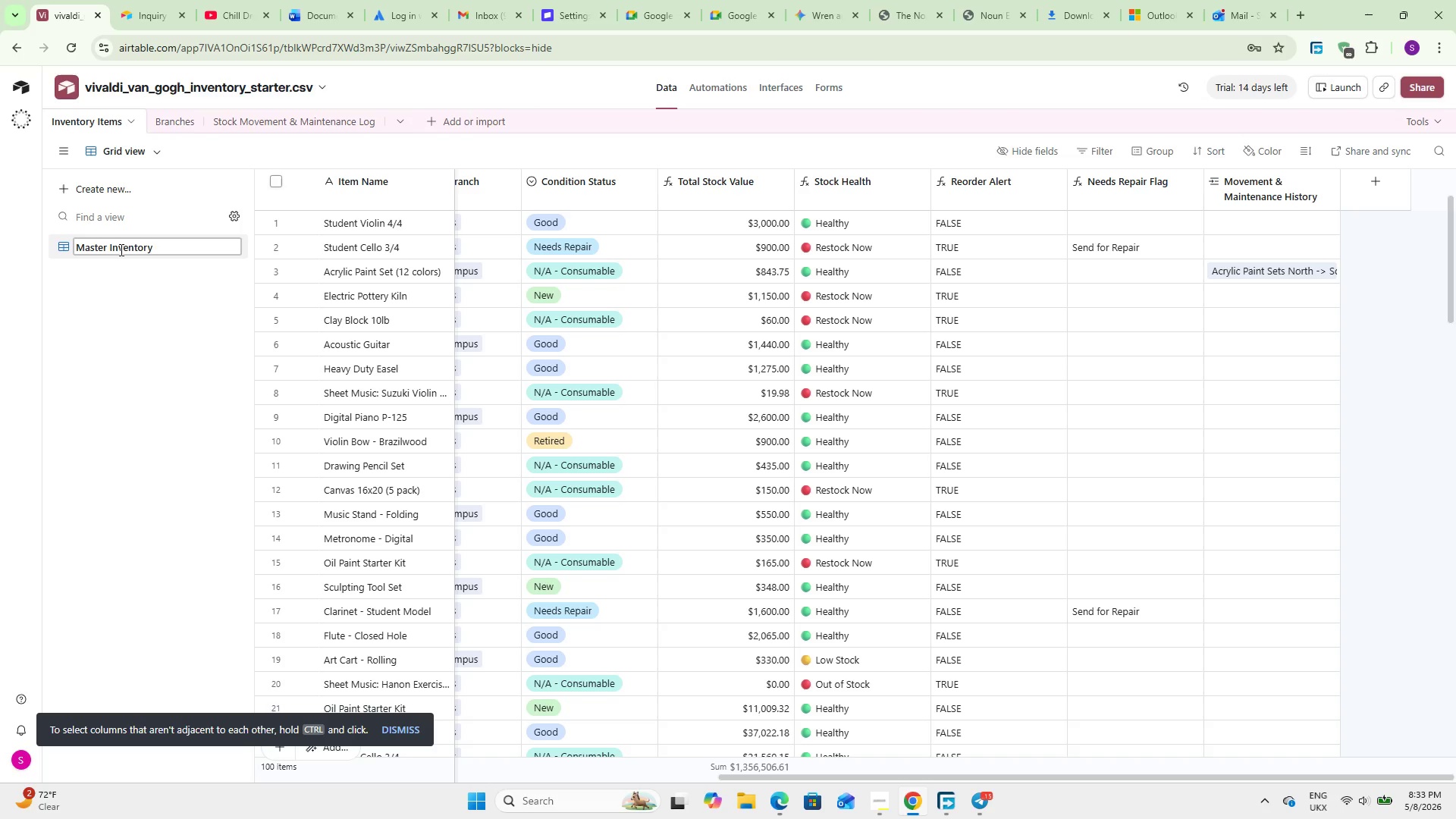 
left_click([99, 179])
 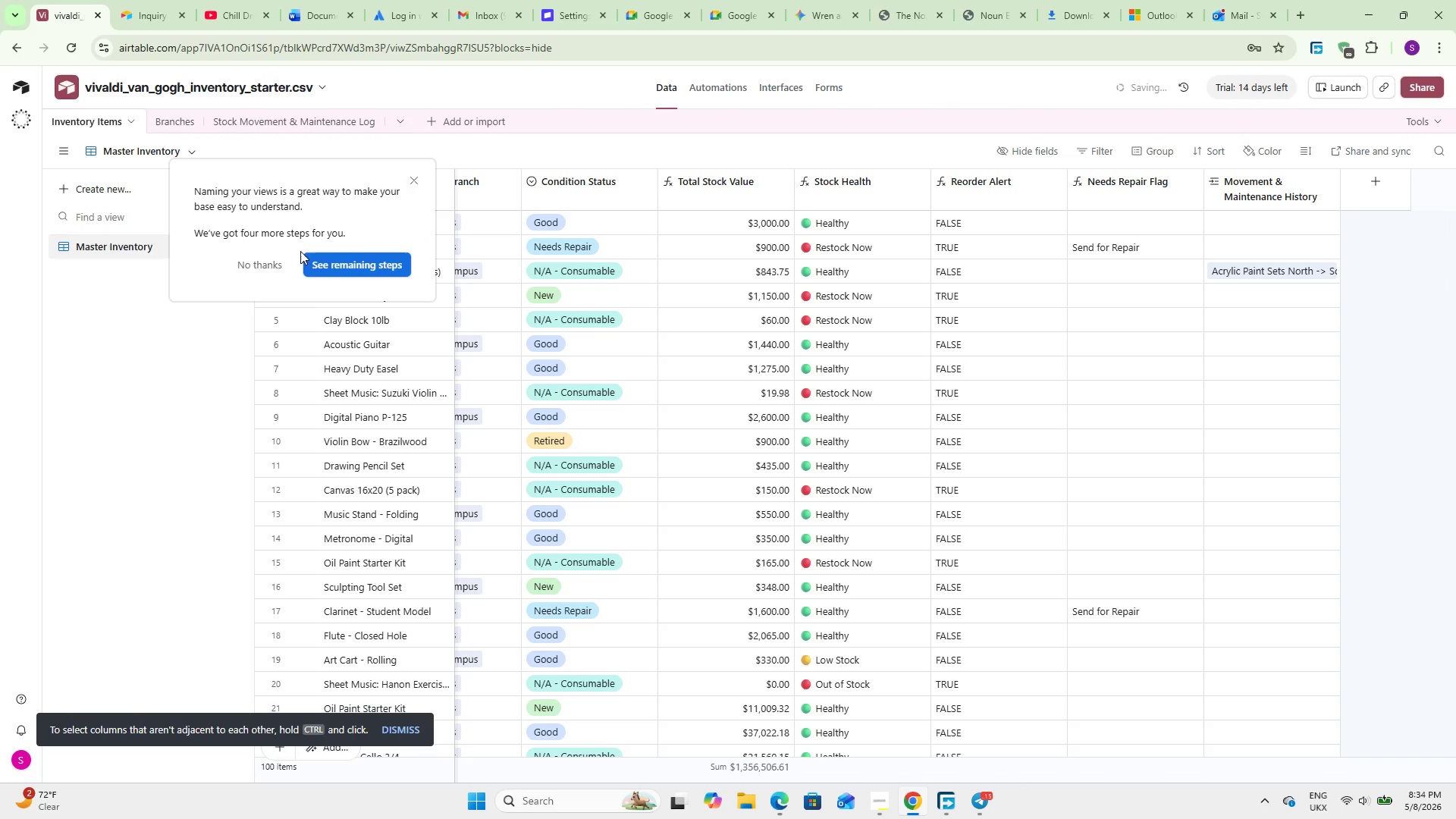 
left_click([258, 257])
 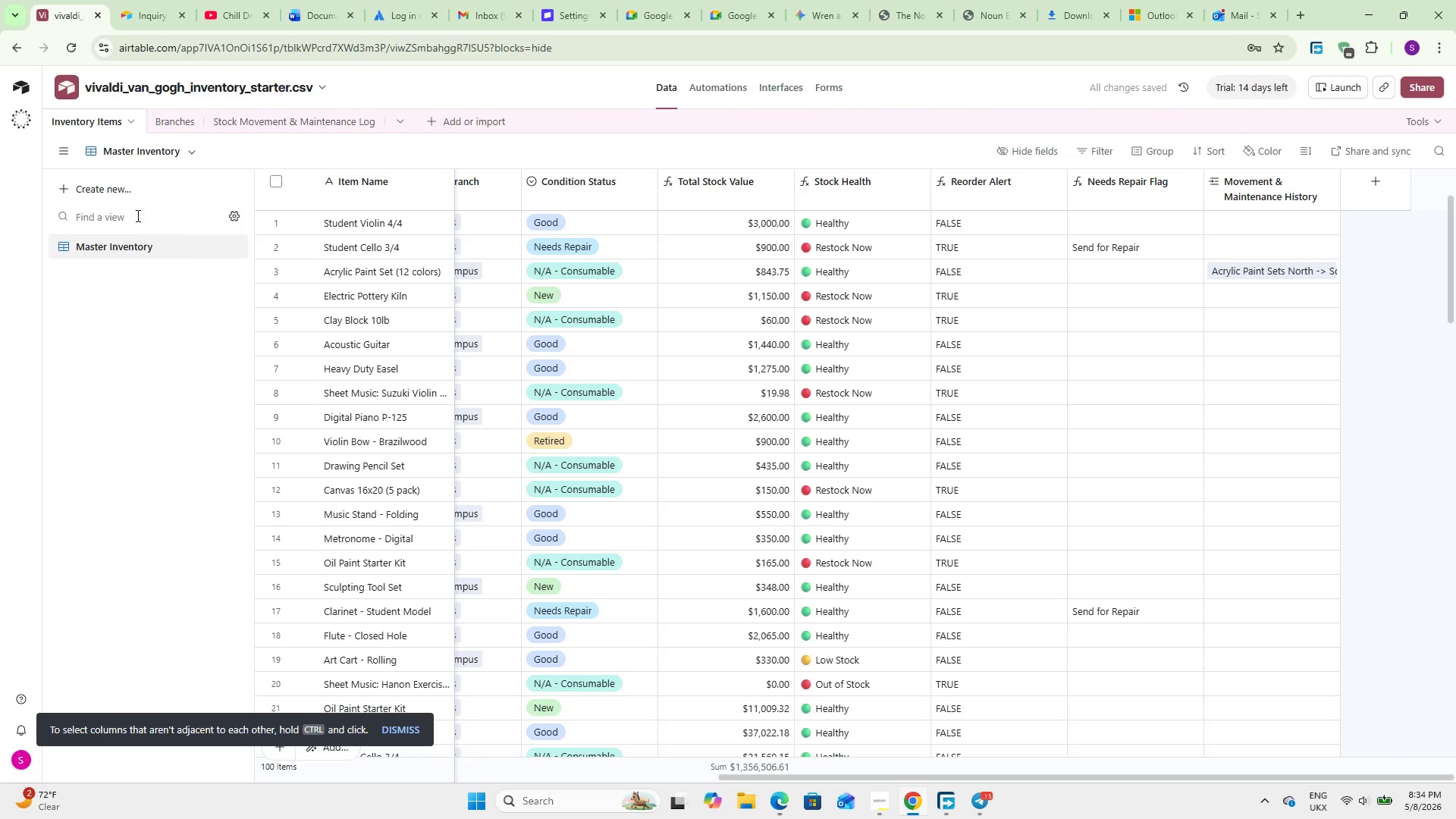 
left_click([129, 187])
 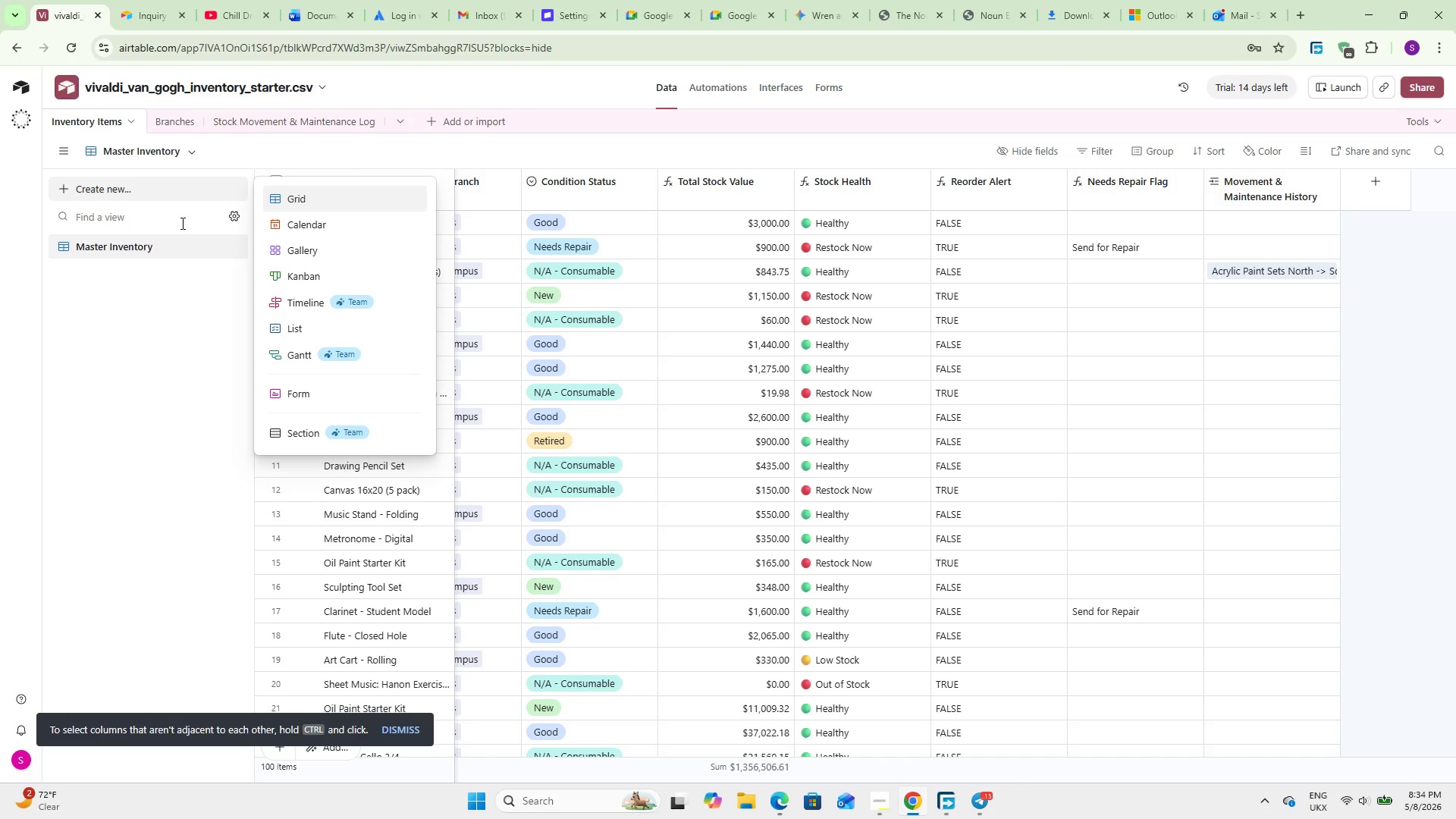 
wait(6.58)
 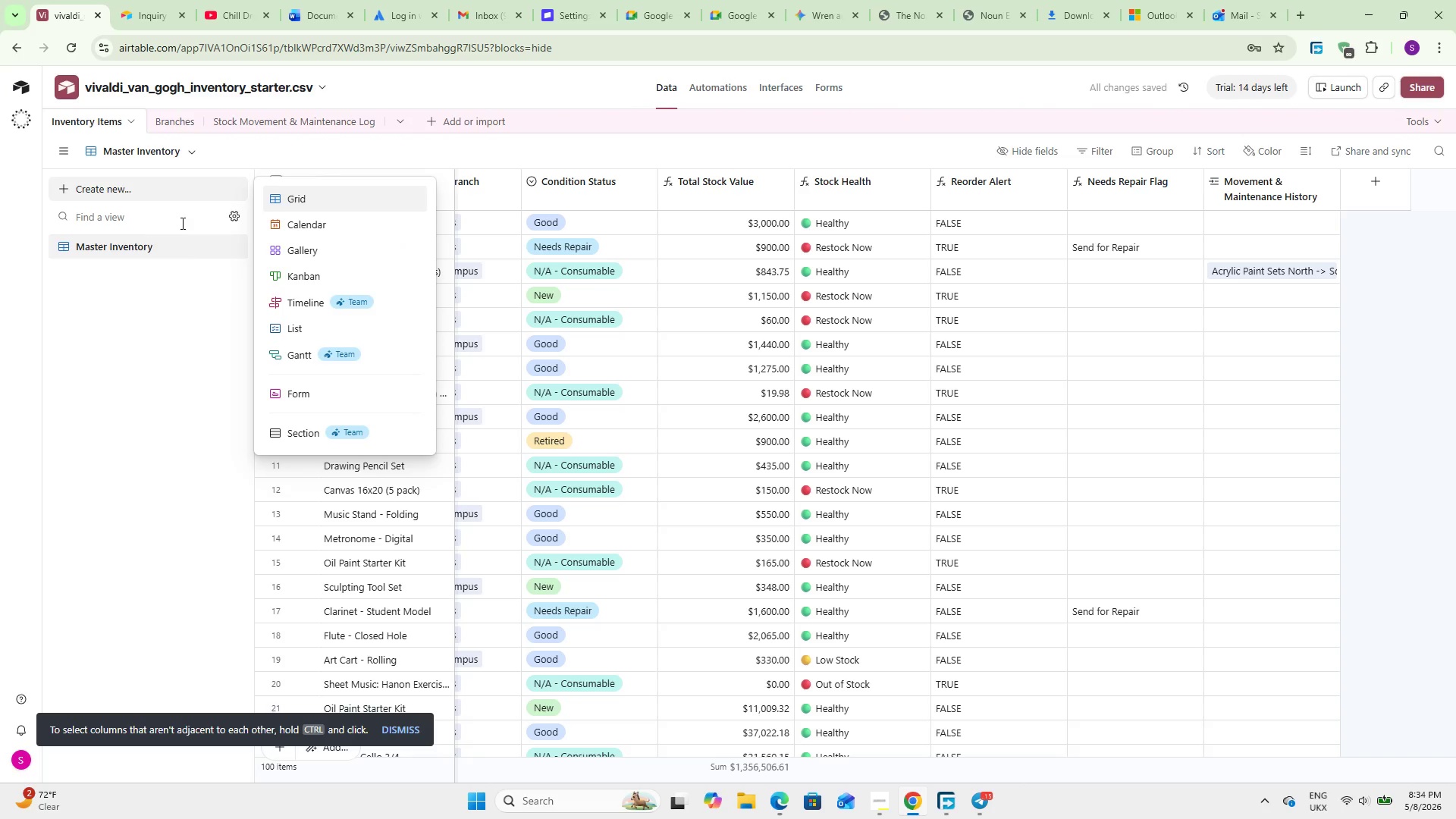 
left_click([278, 189])
 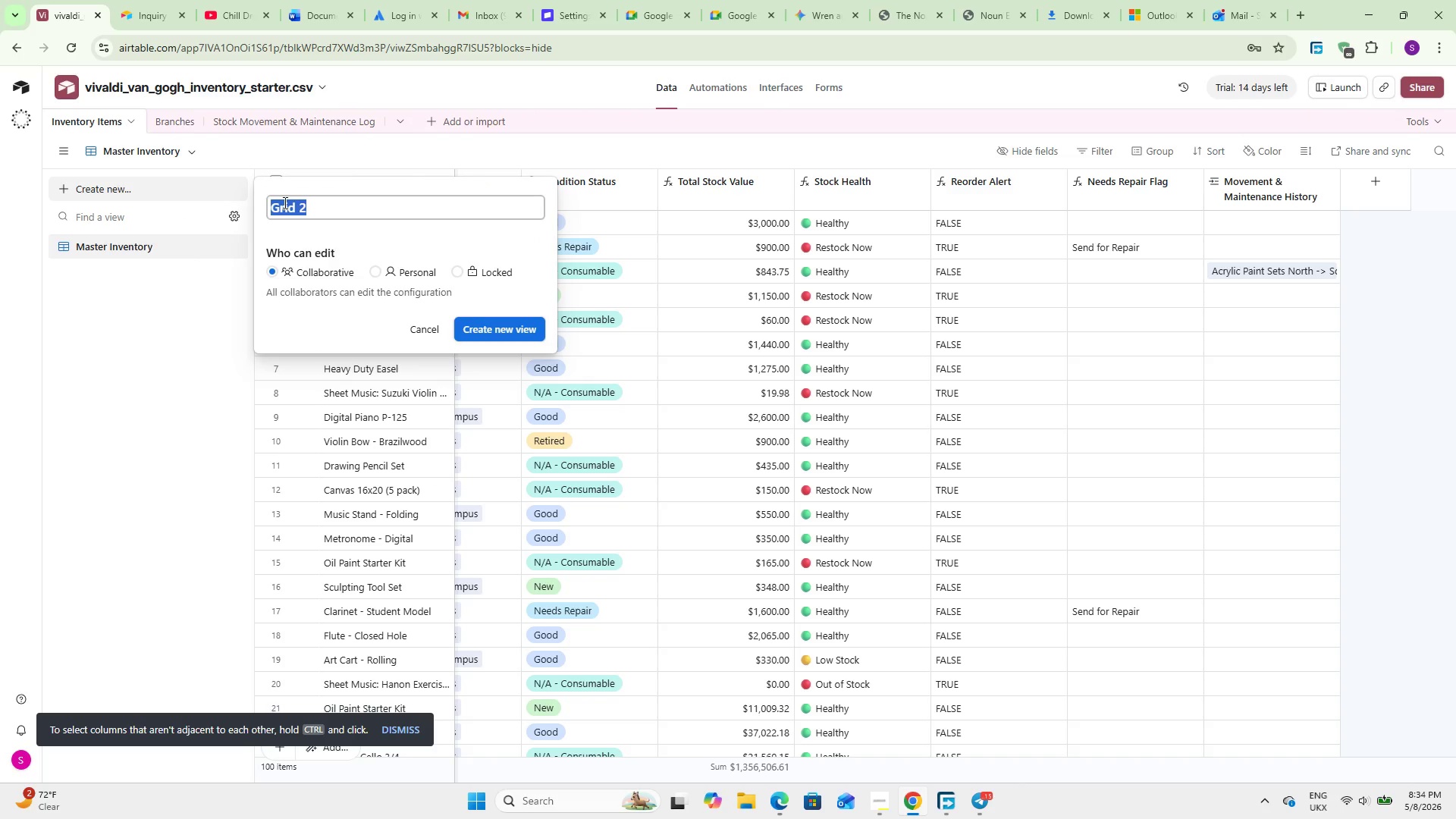 
type(North Campus)
 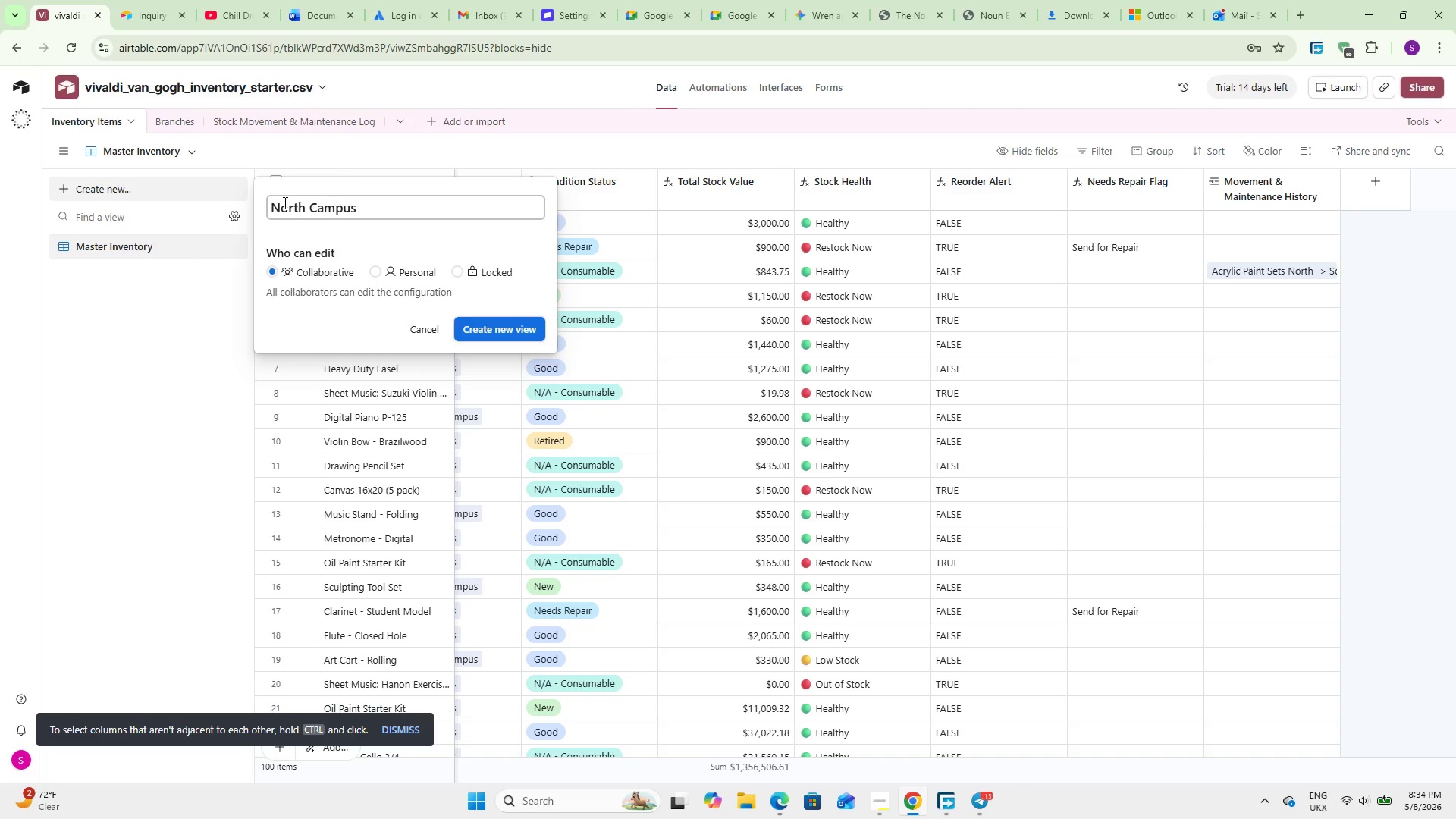 
key(Enter)
 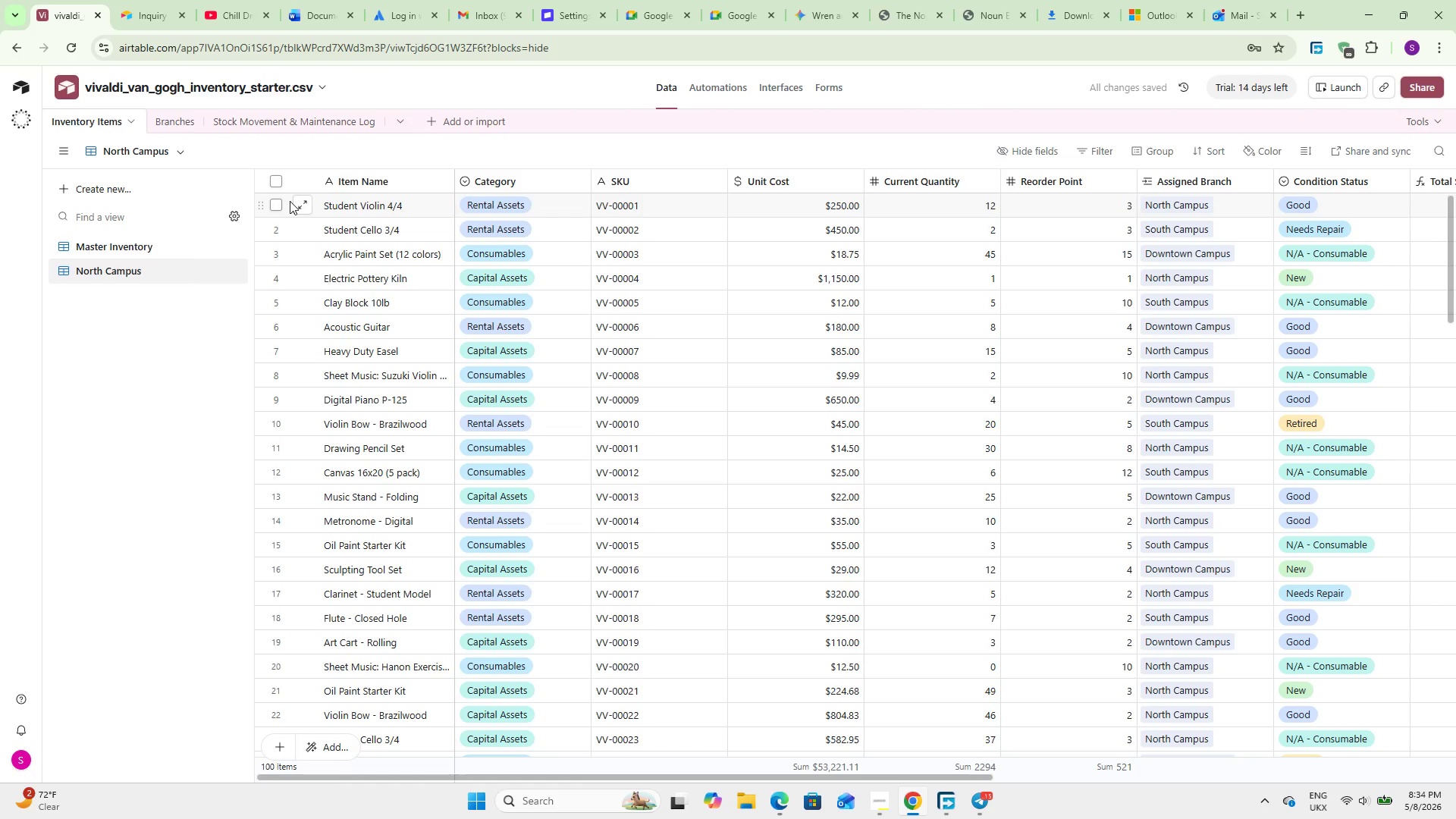 
wait(9.31)
 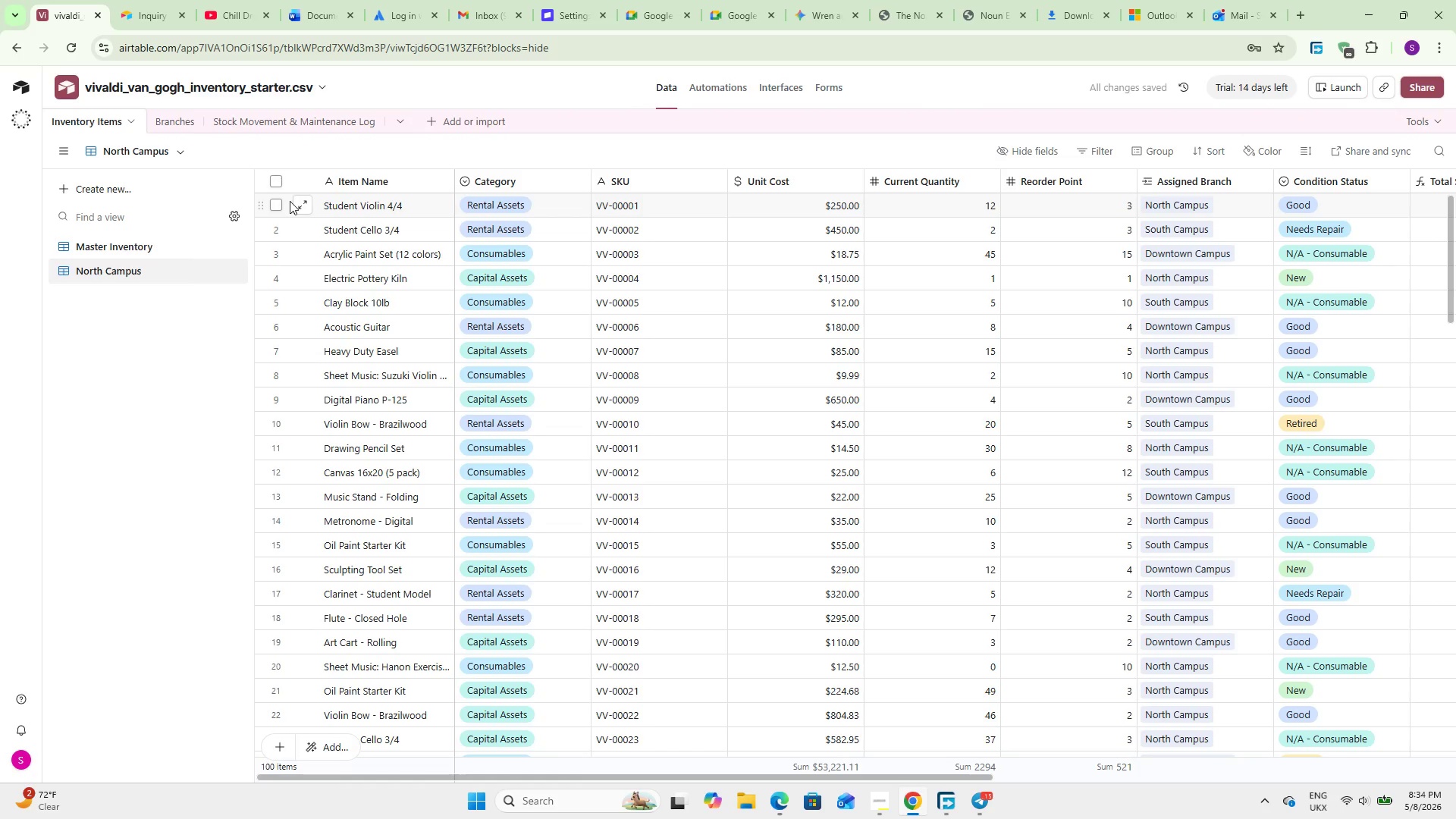 
left_click([1100, 144])
 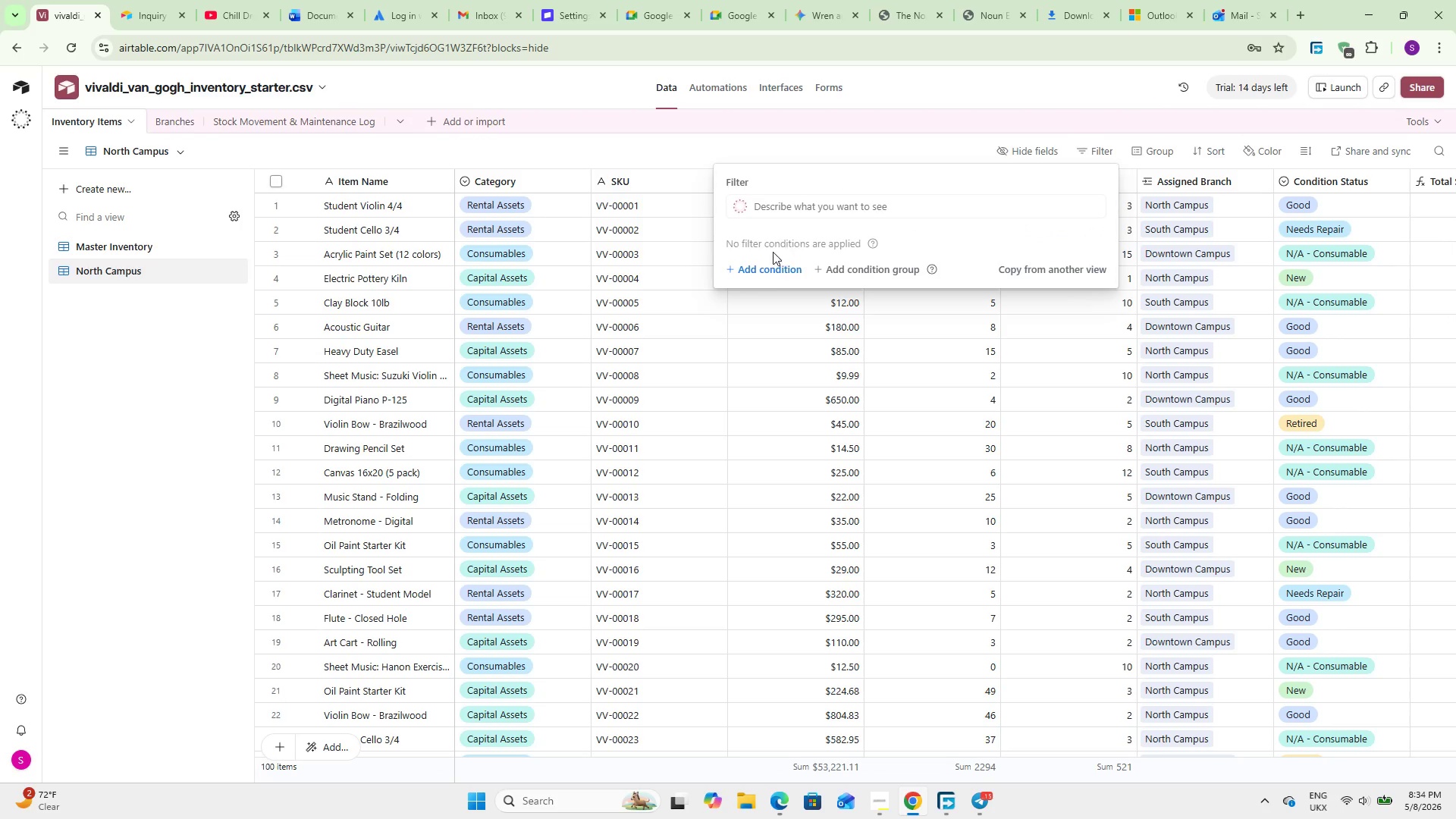 
left_click([768, 267])
 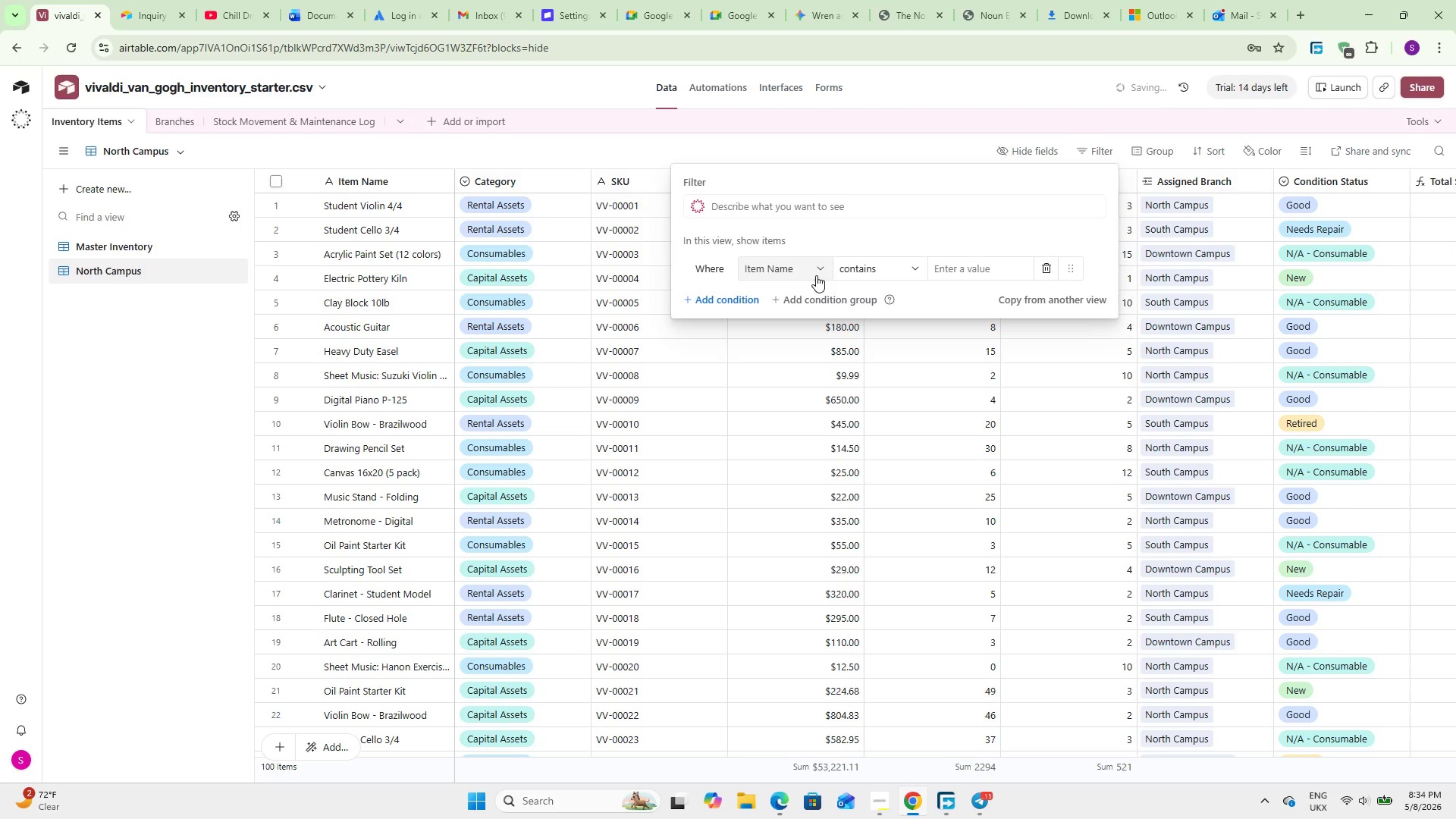 
left_click([822, 269])
 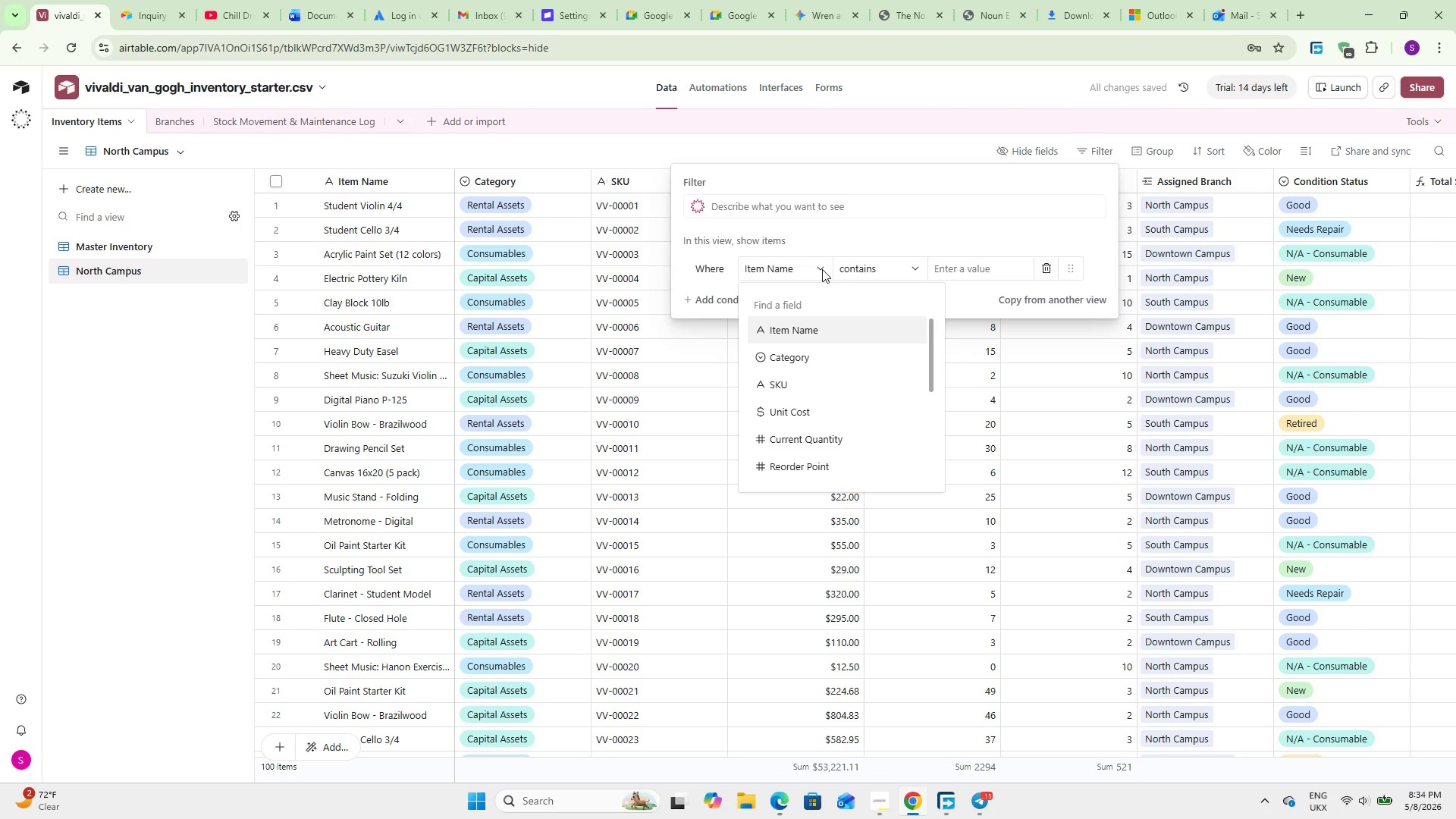 
type(ass)
 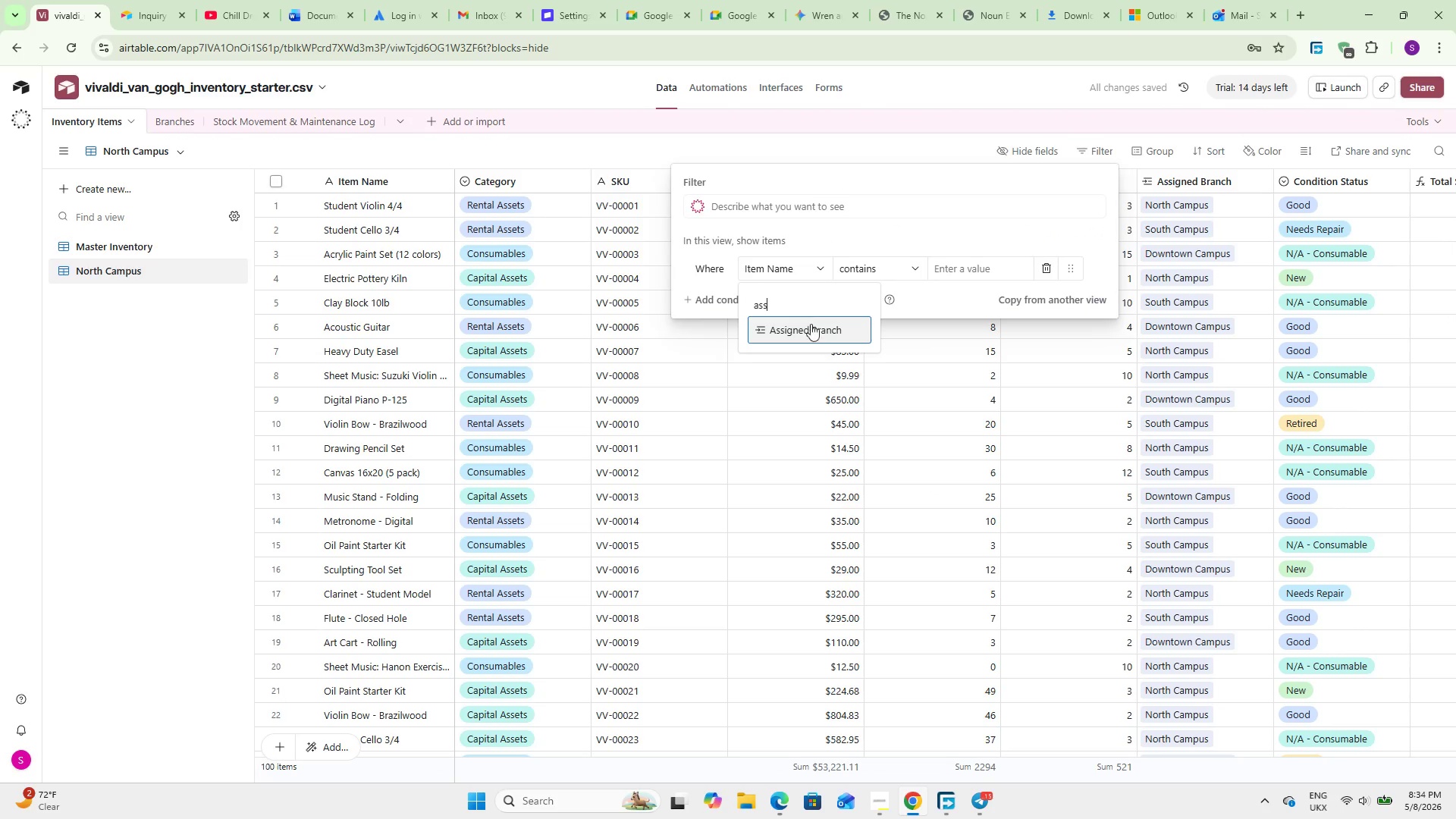 
left_click([809, 335])
 